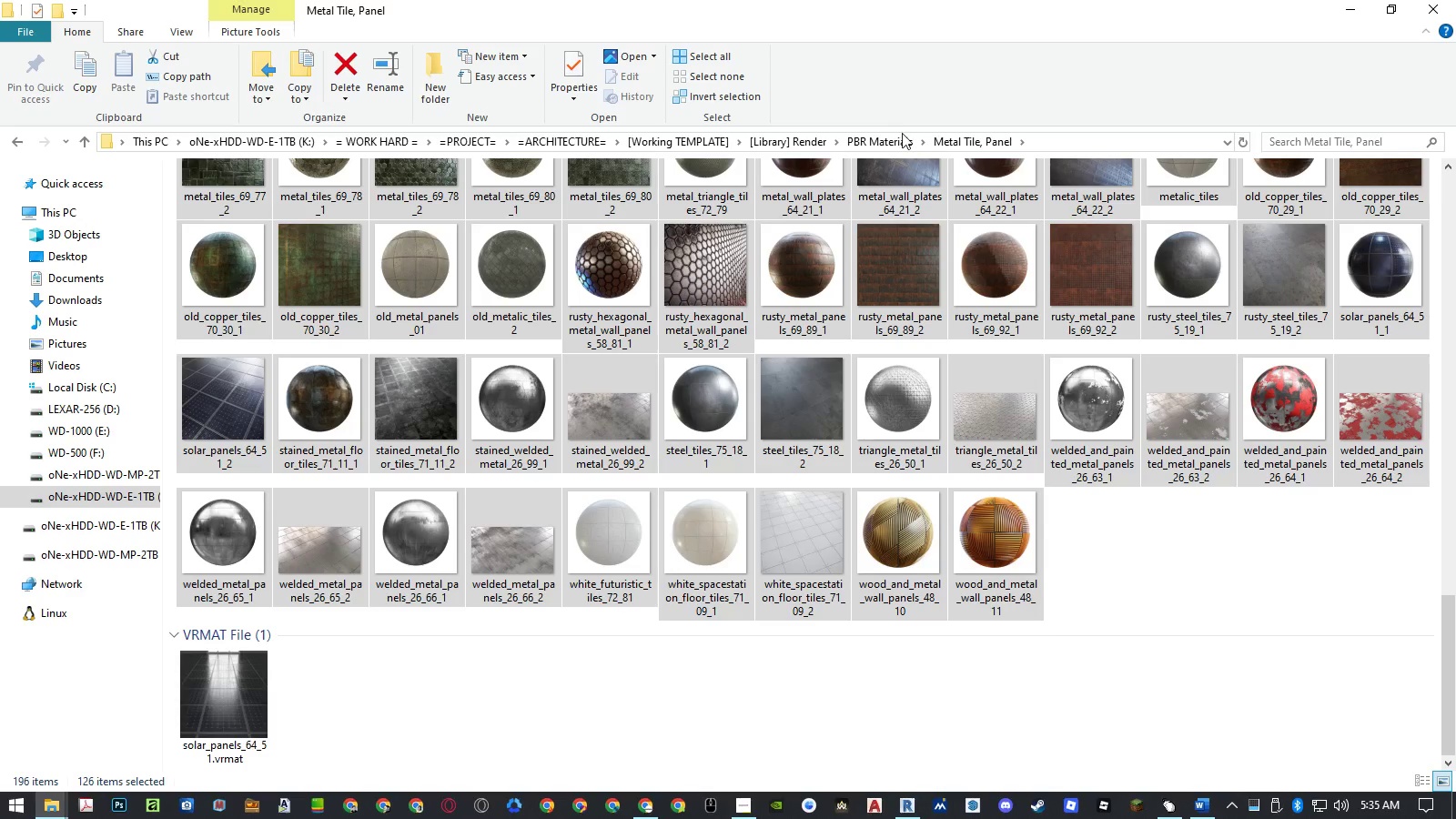 
left_click([899, 143])
 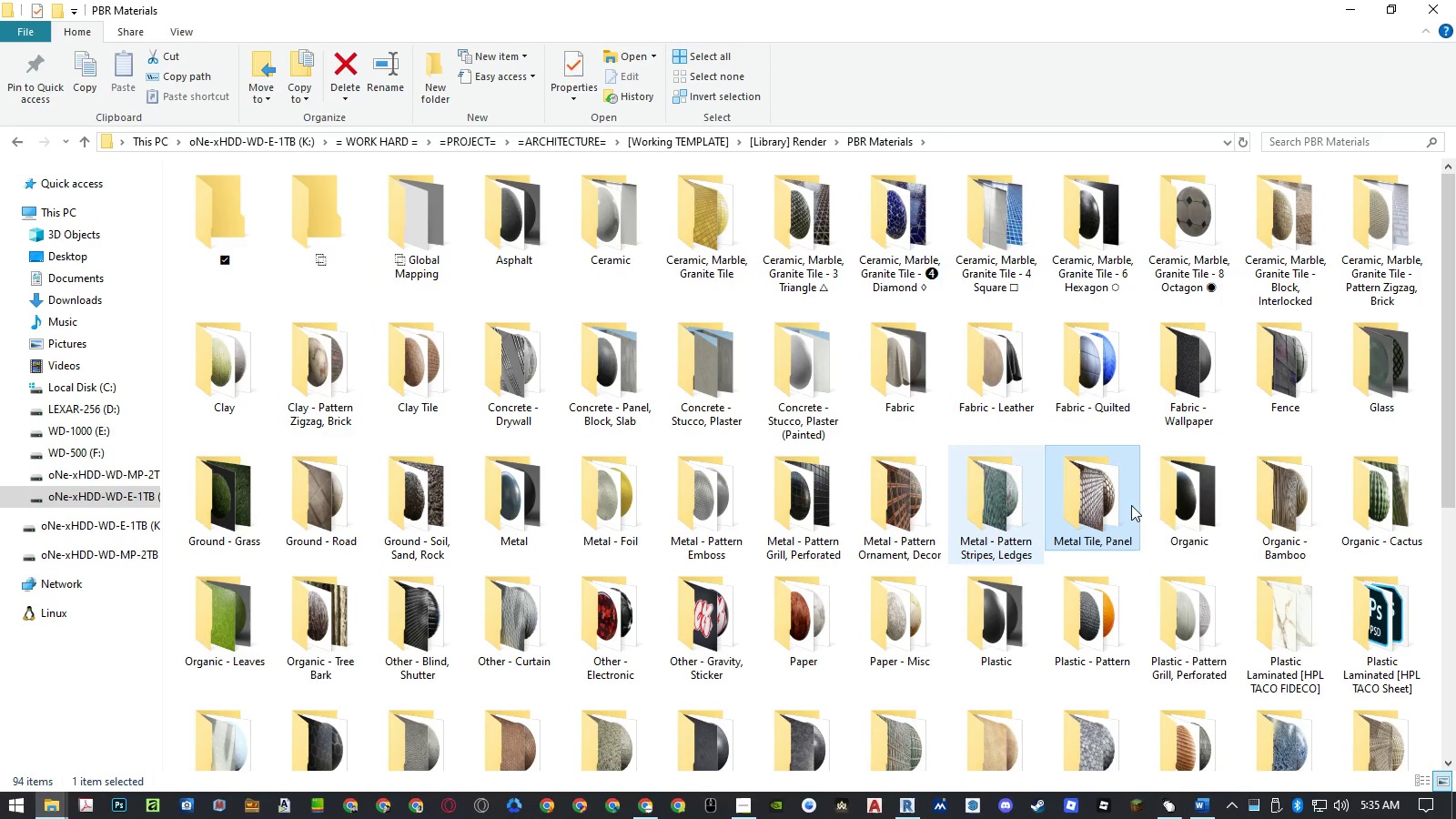 
left_click([1195, 520])
 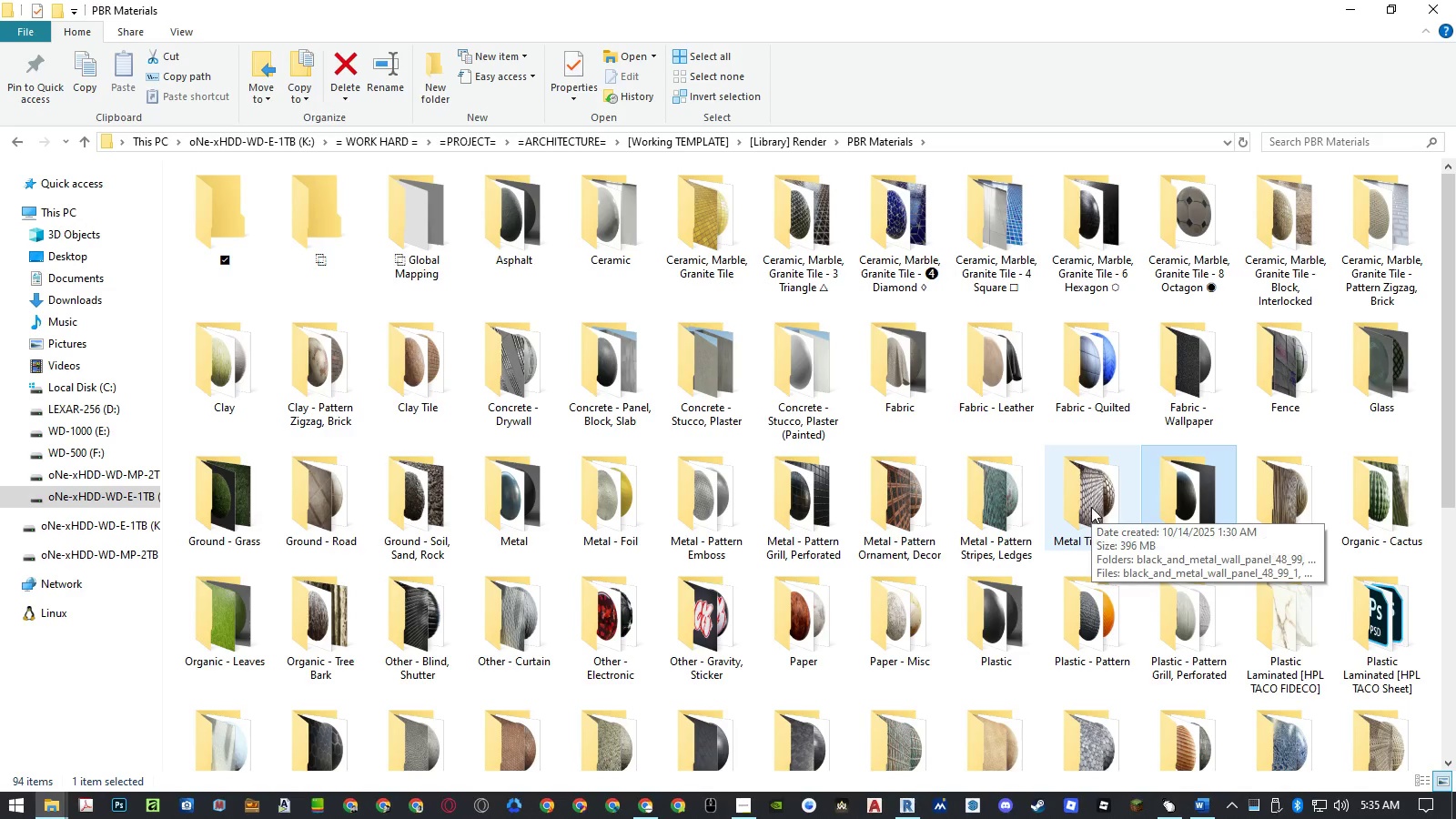 
key(ArrowRight)
 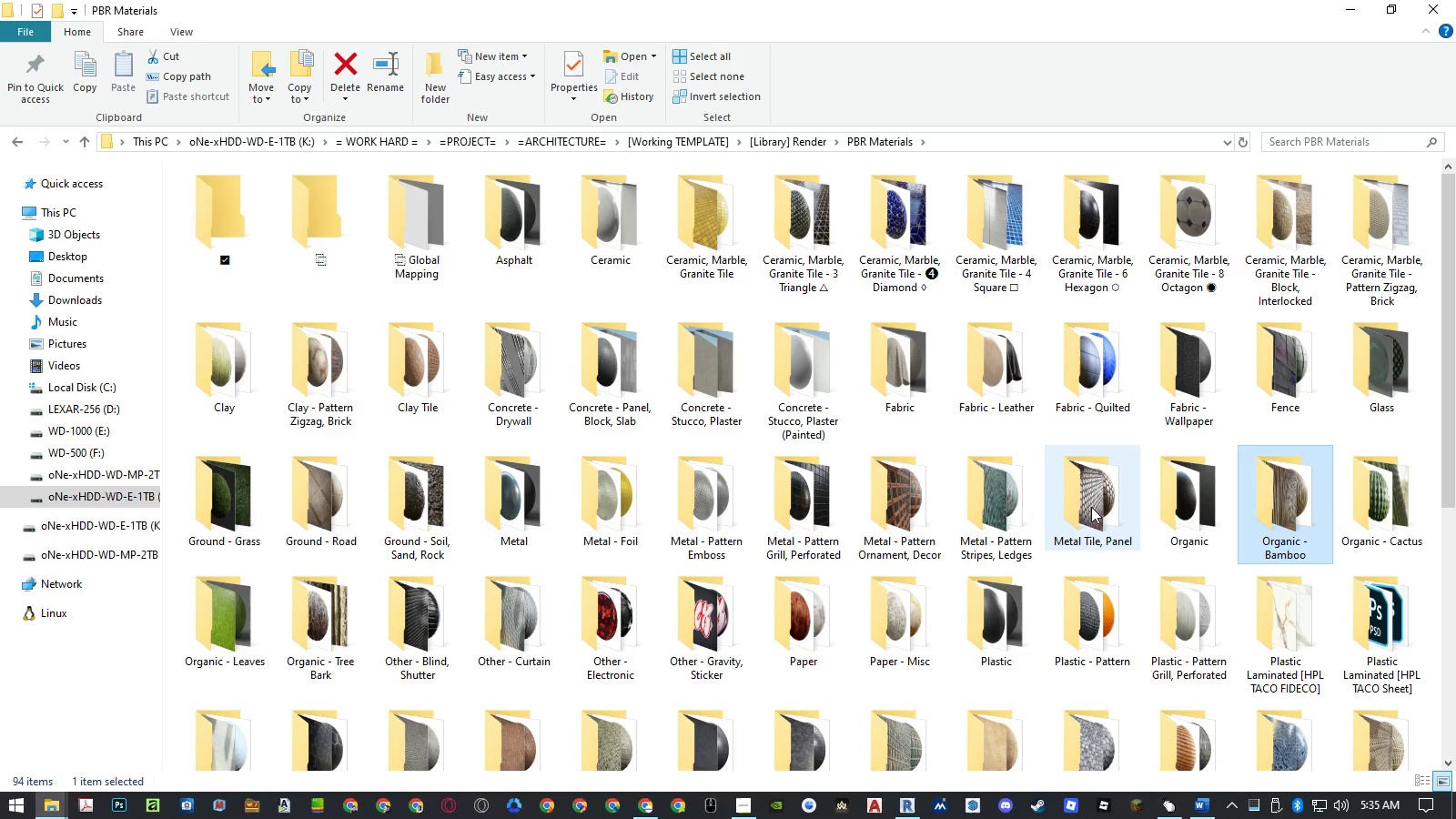 
key(ArrowRight)
 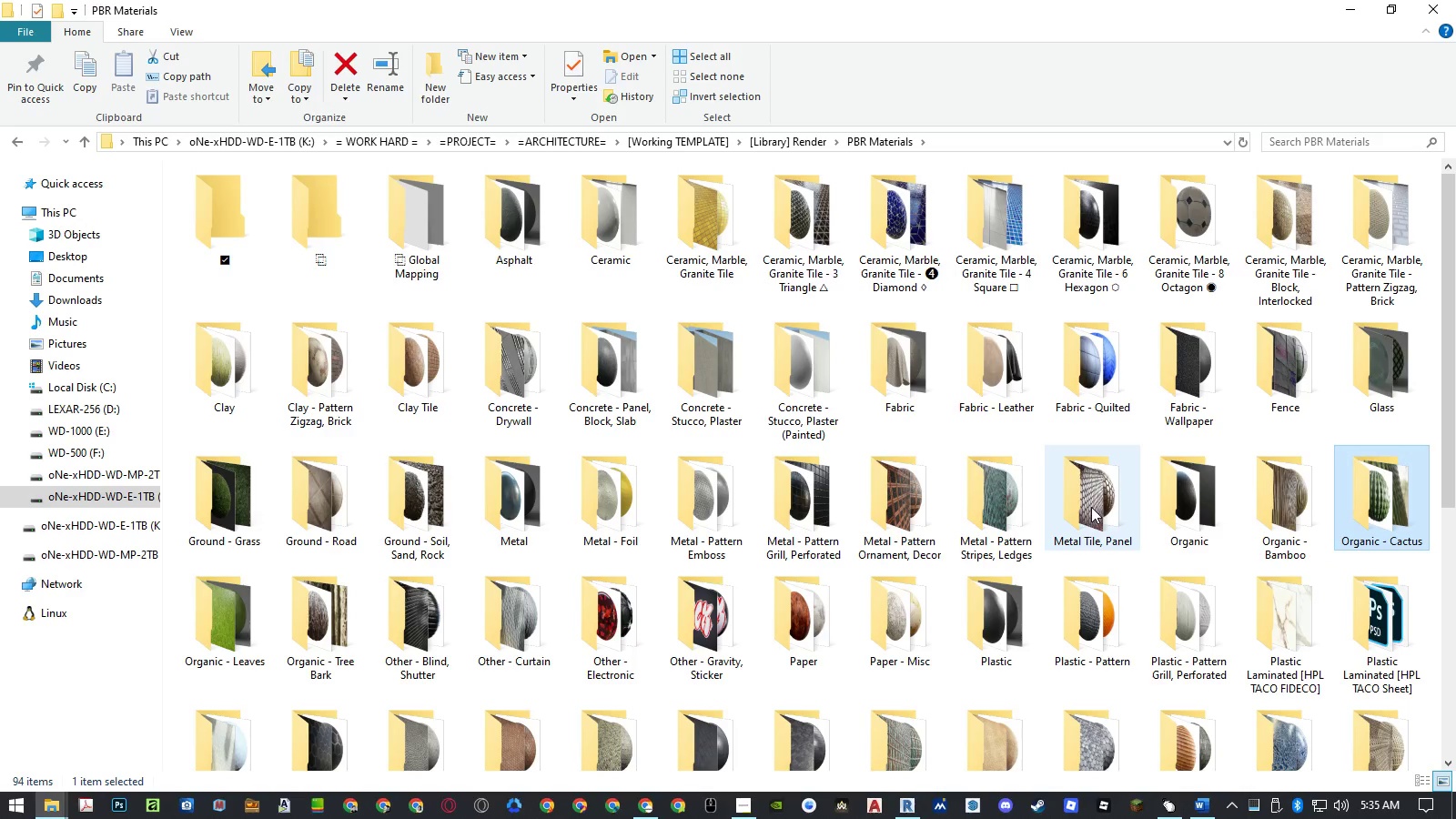 
key(ArrowRight)
 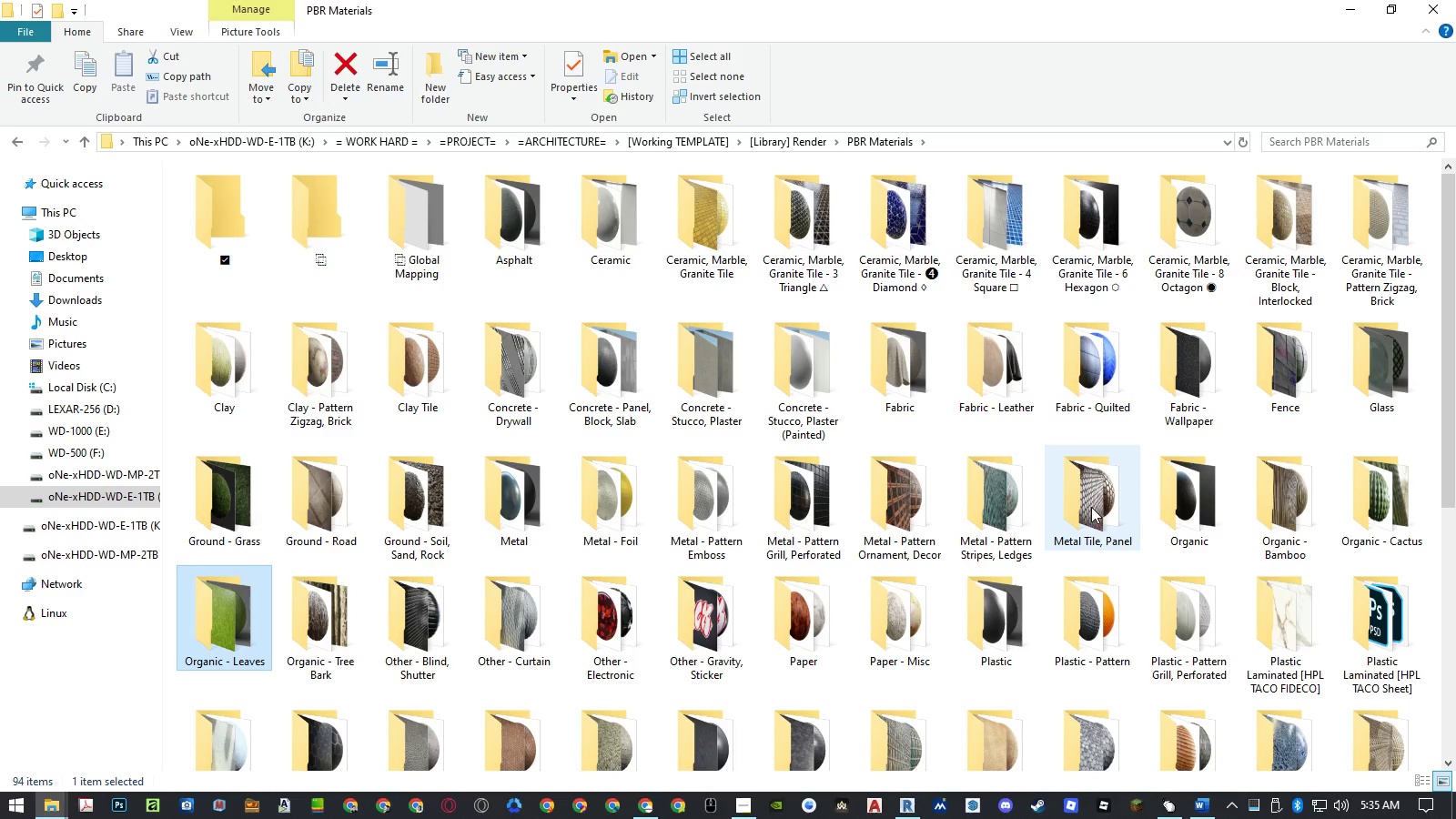 
key(ArrowRight)
 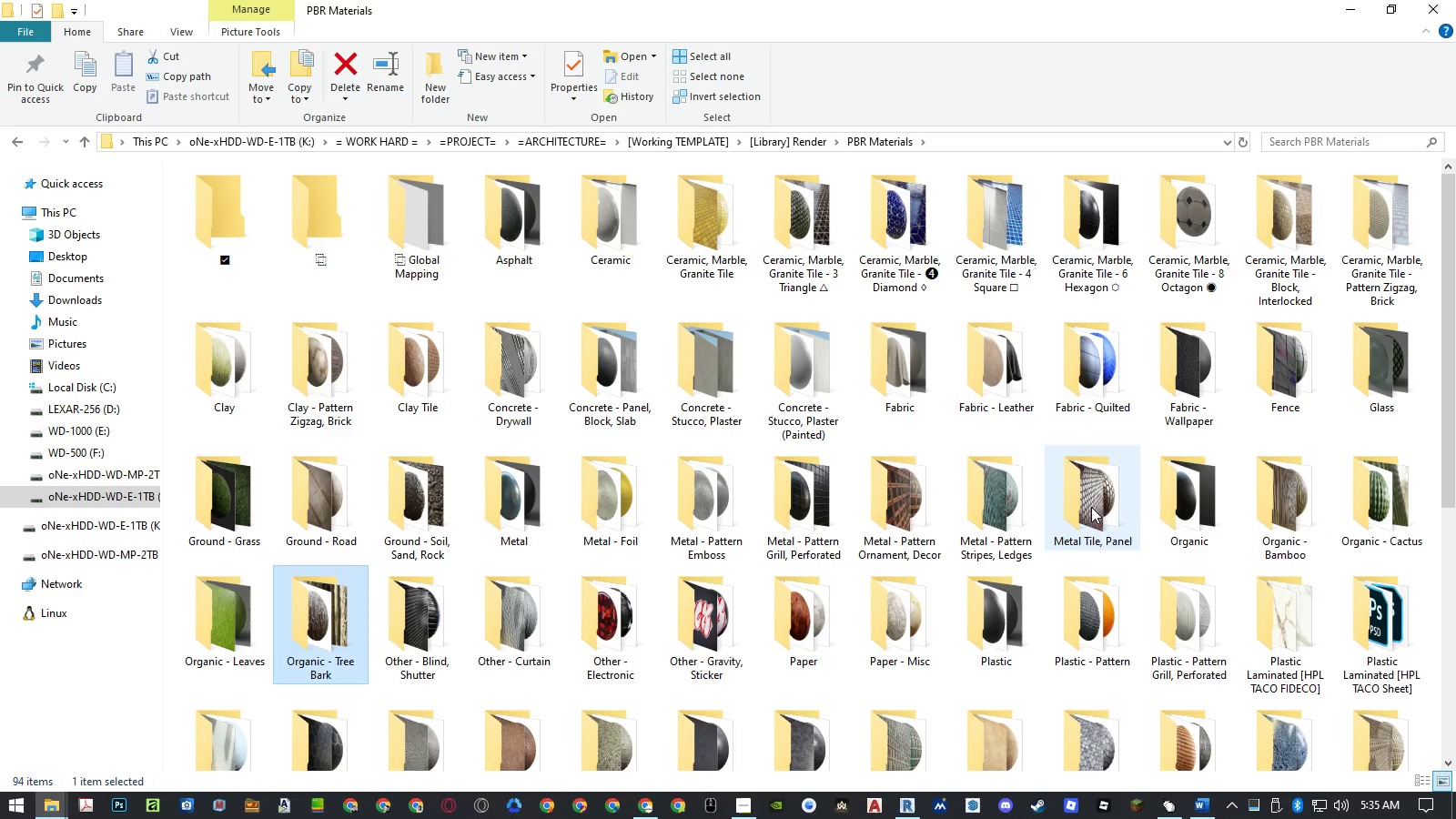 
key(ArrowRight)
 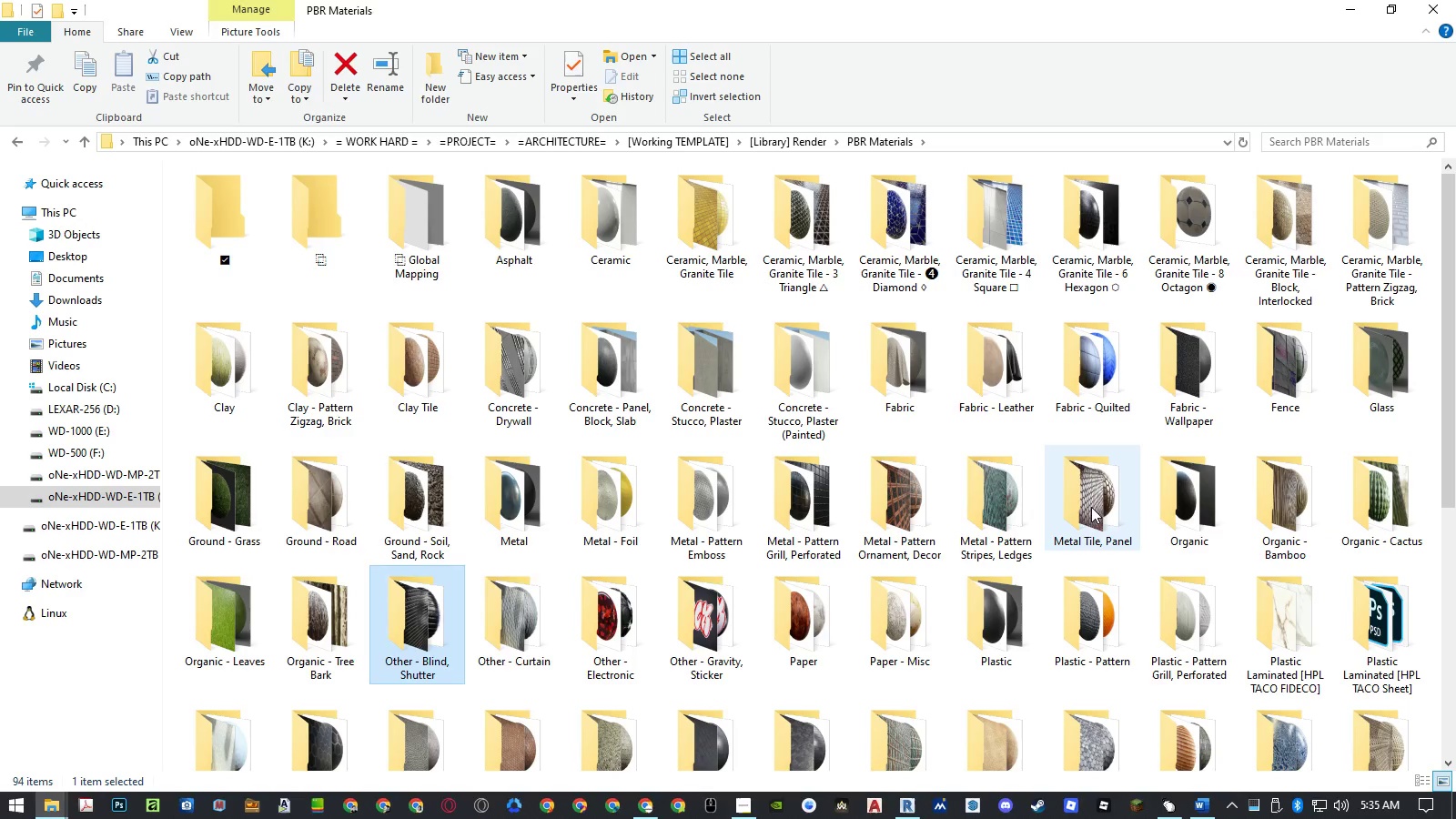 
key(ArrowRight)
 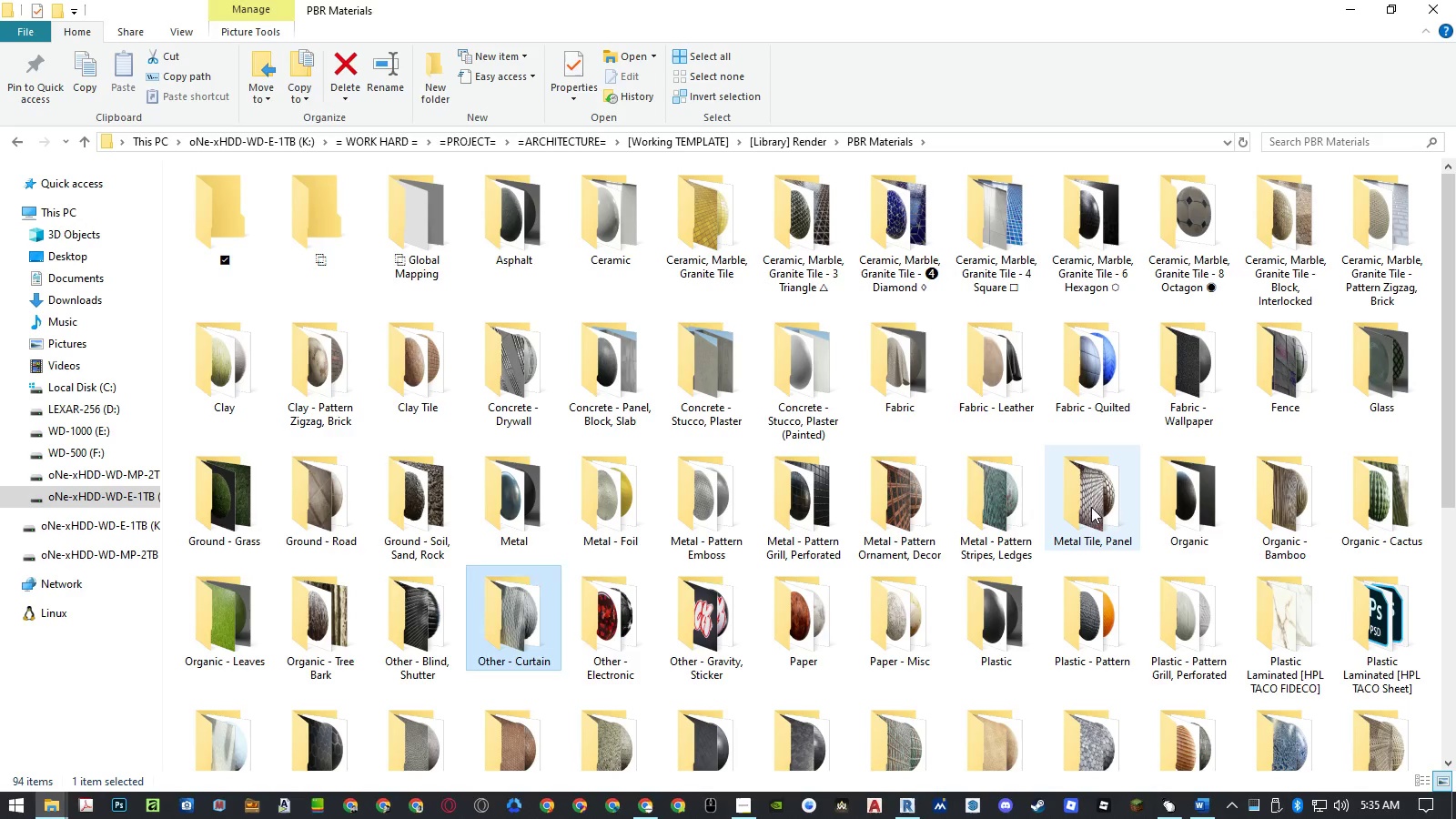 
key(ArrowRight)
 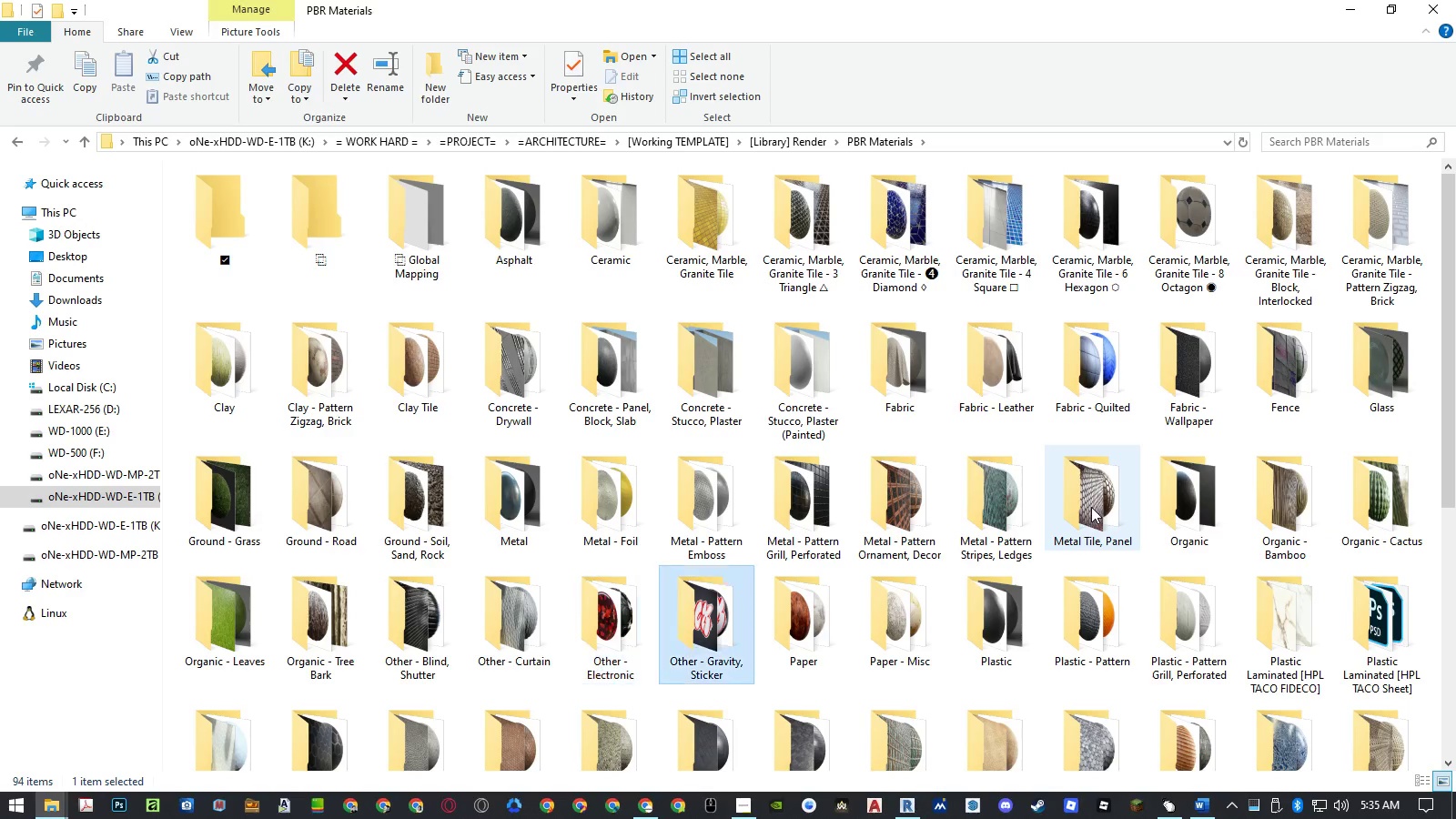 
key(ArrowRight)
 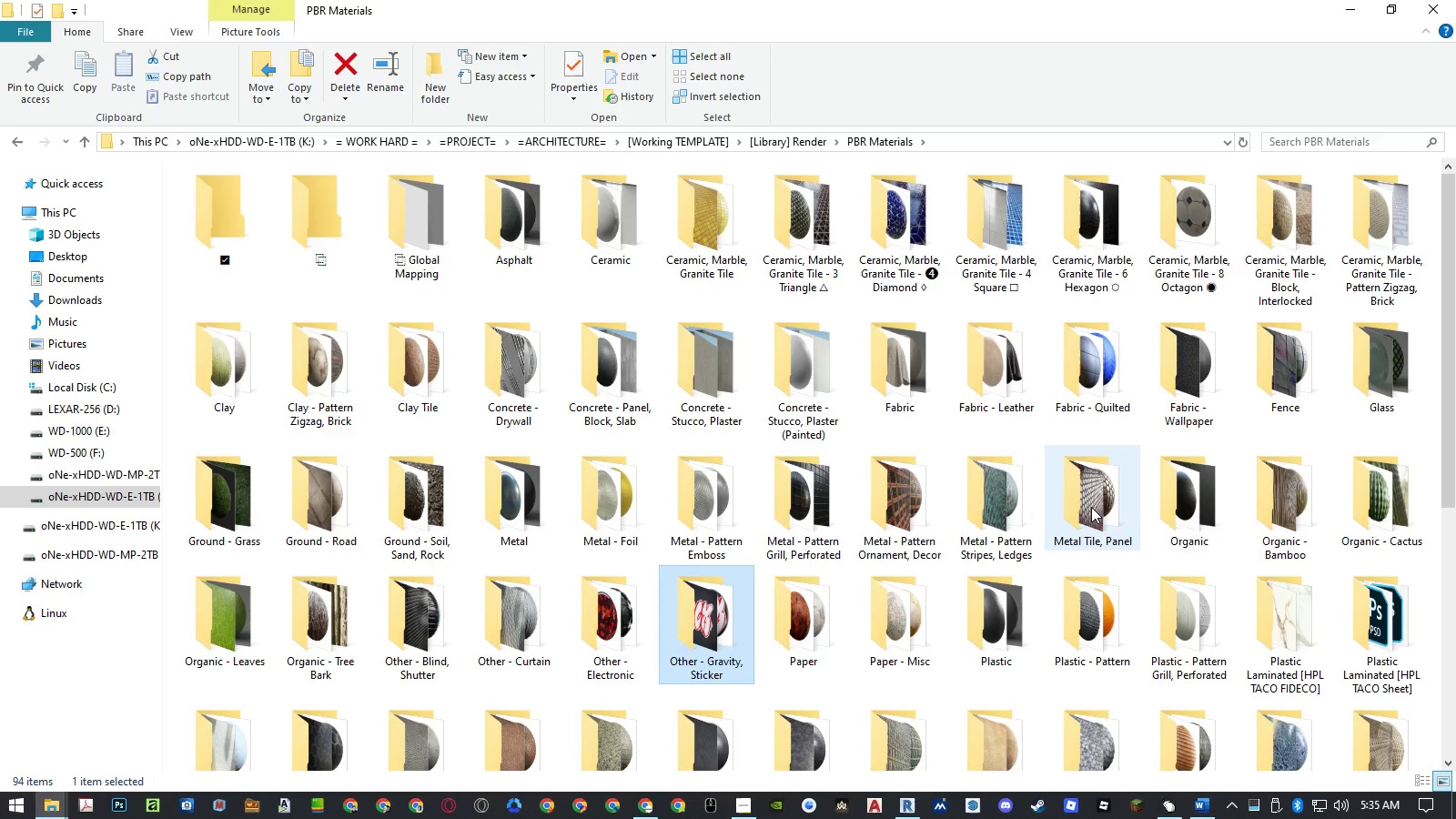 
key(ArrowRight)
 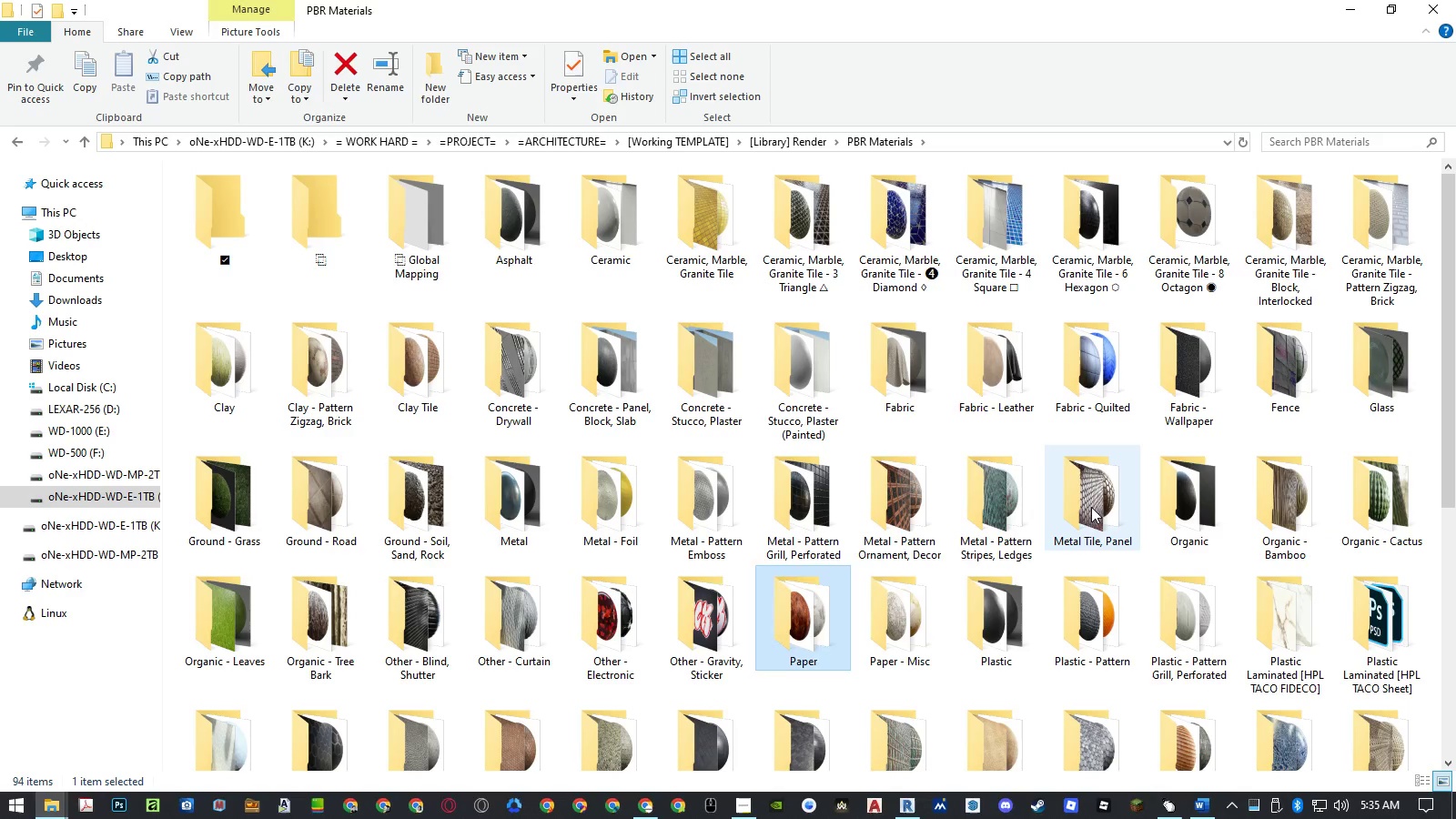 
key(ArrowRight)
 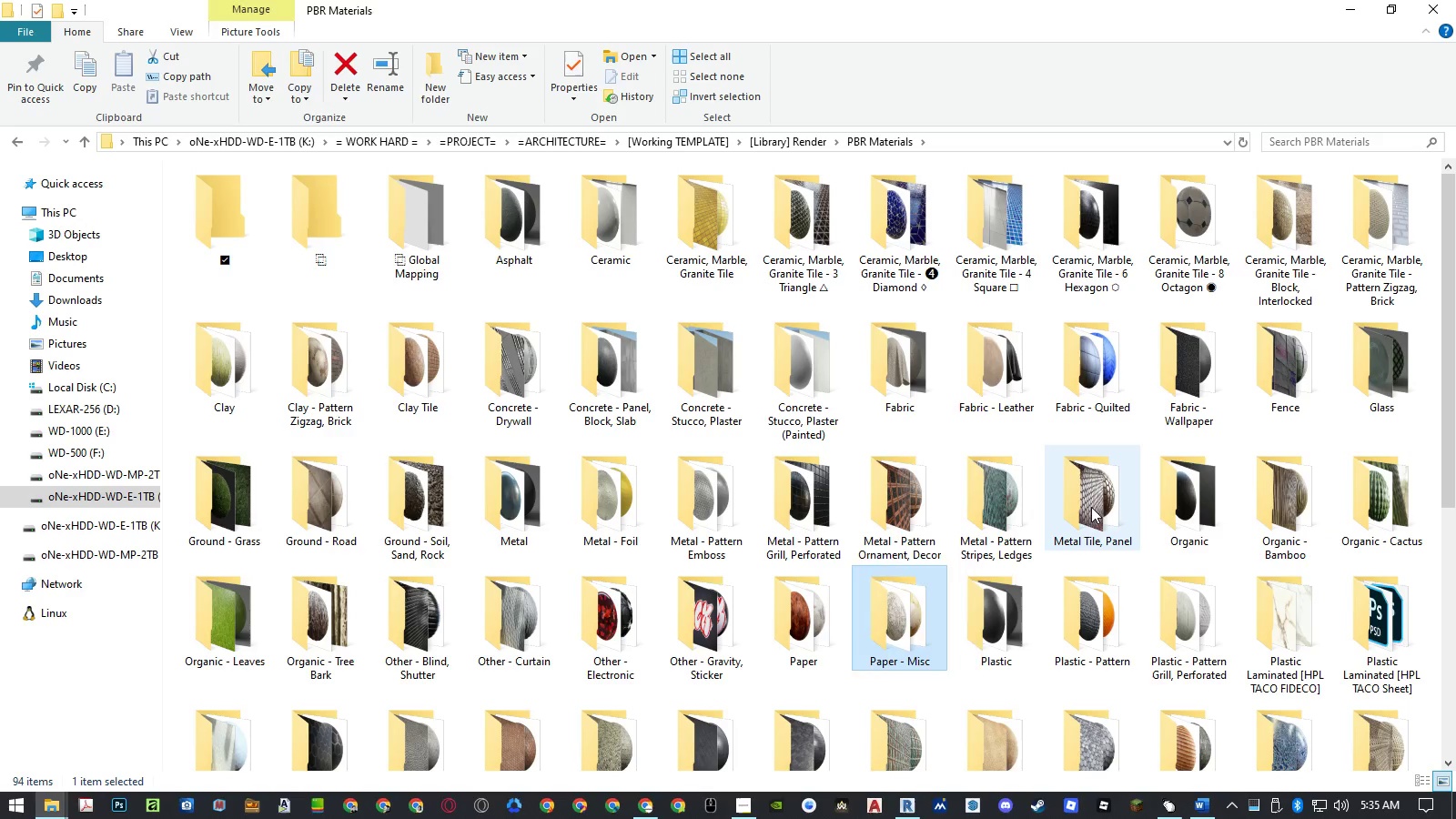 
key(ArrowRight)
 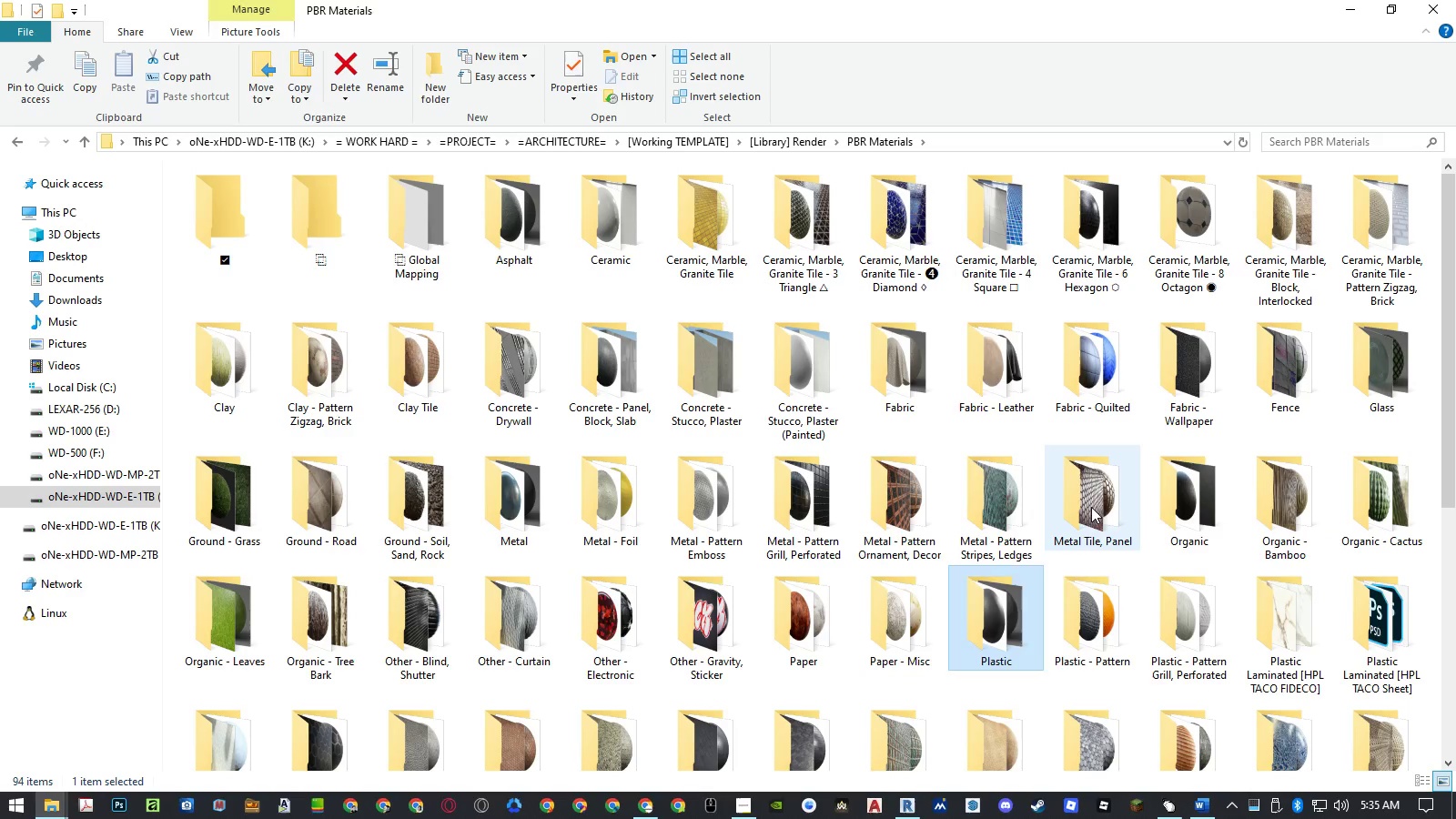 
key(ArrowRight)
 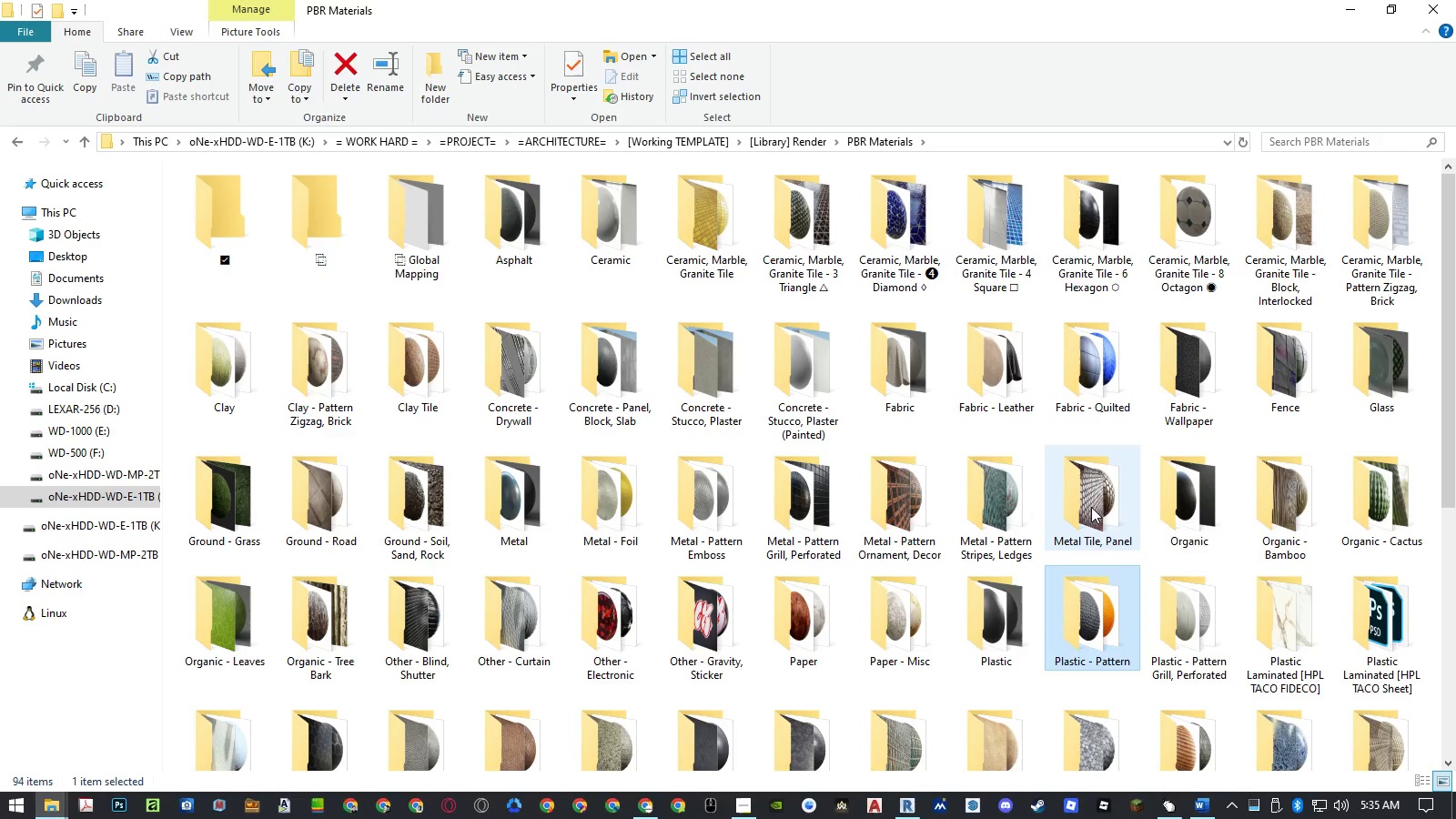 
key(ArrowRight)
 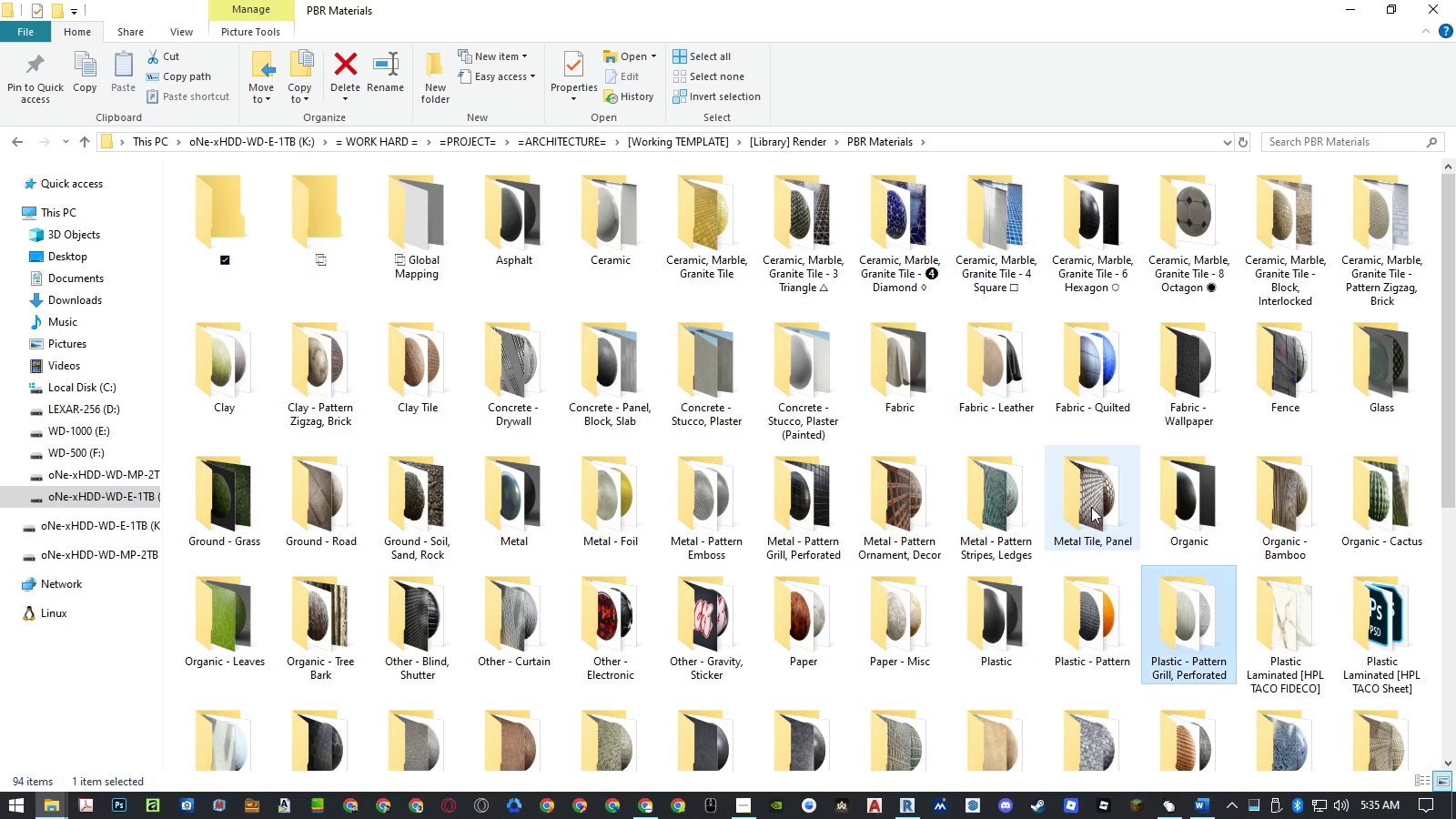 
key(ArrowRight)
 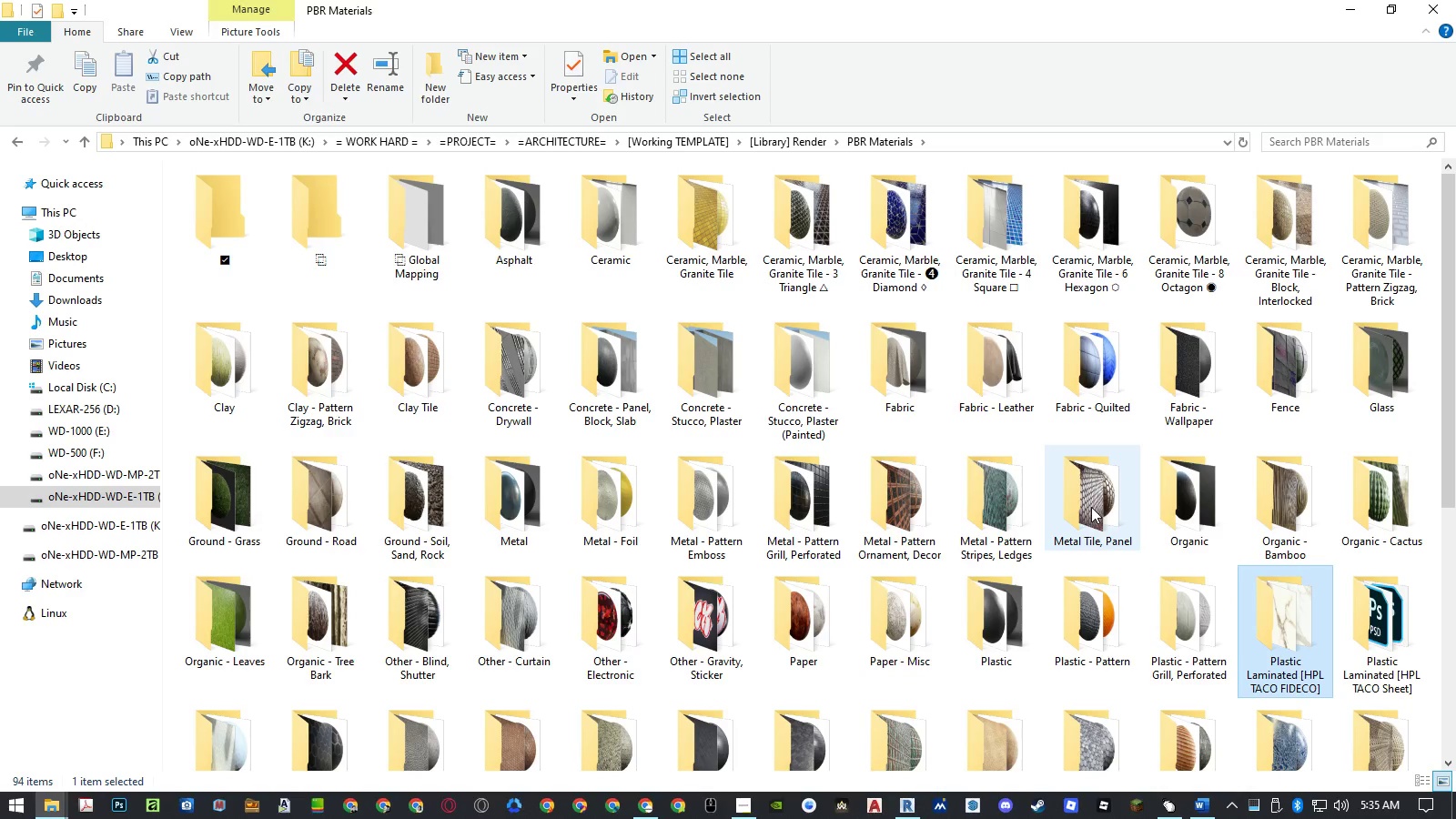 
key(ArrowRight)
 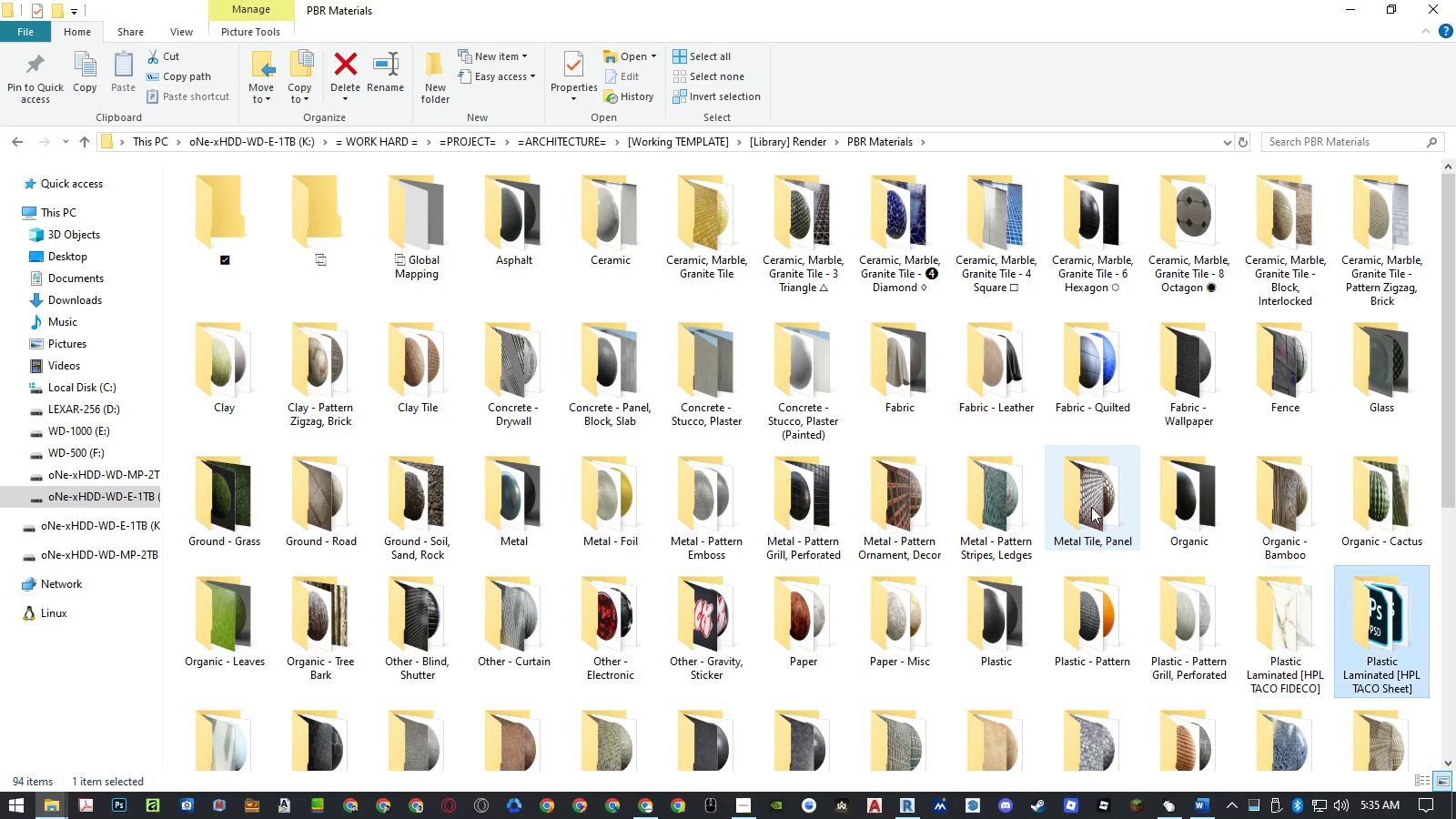 
key(ArrowRight)
 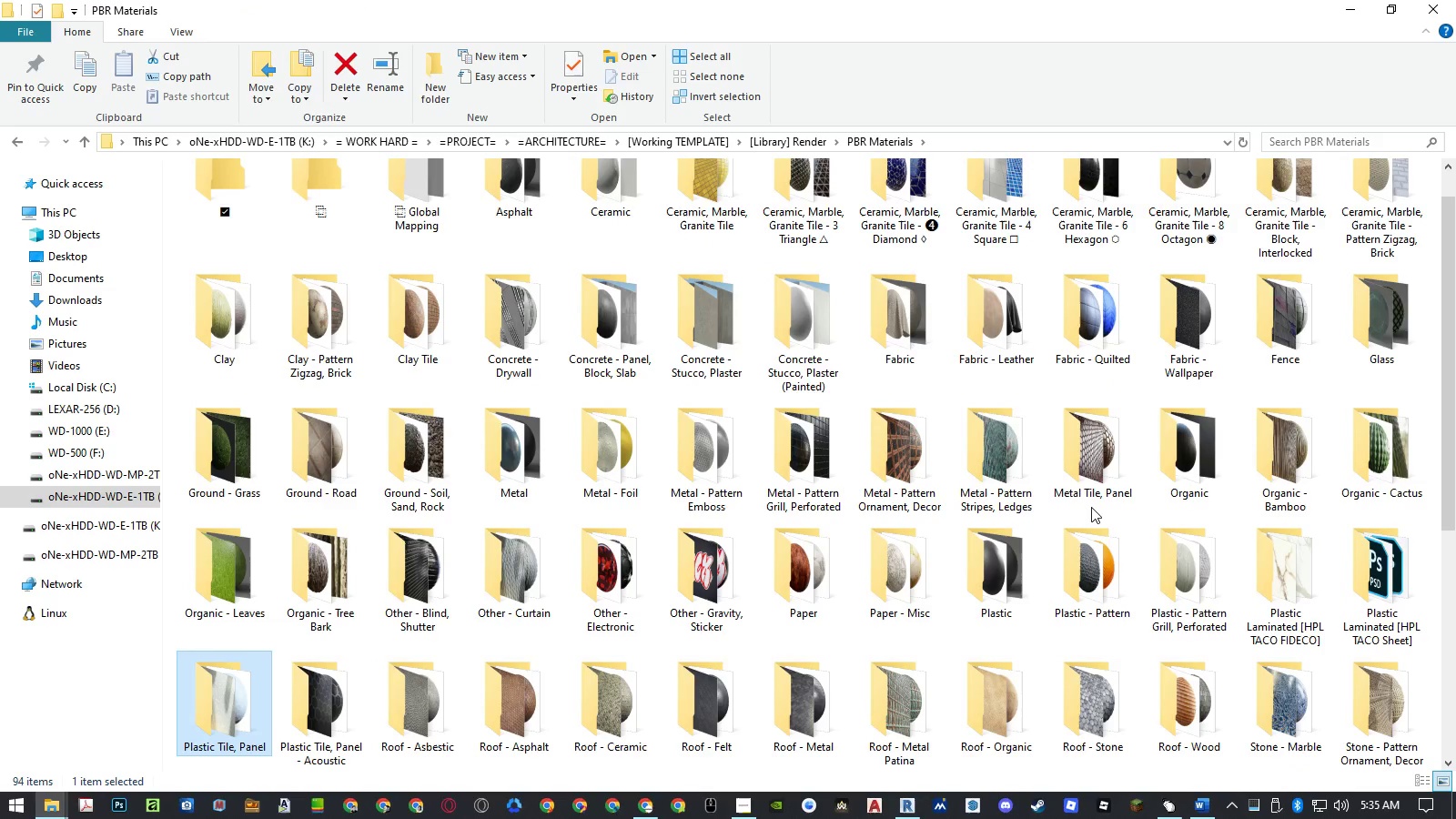 
key(ArrowRight)
 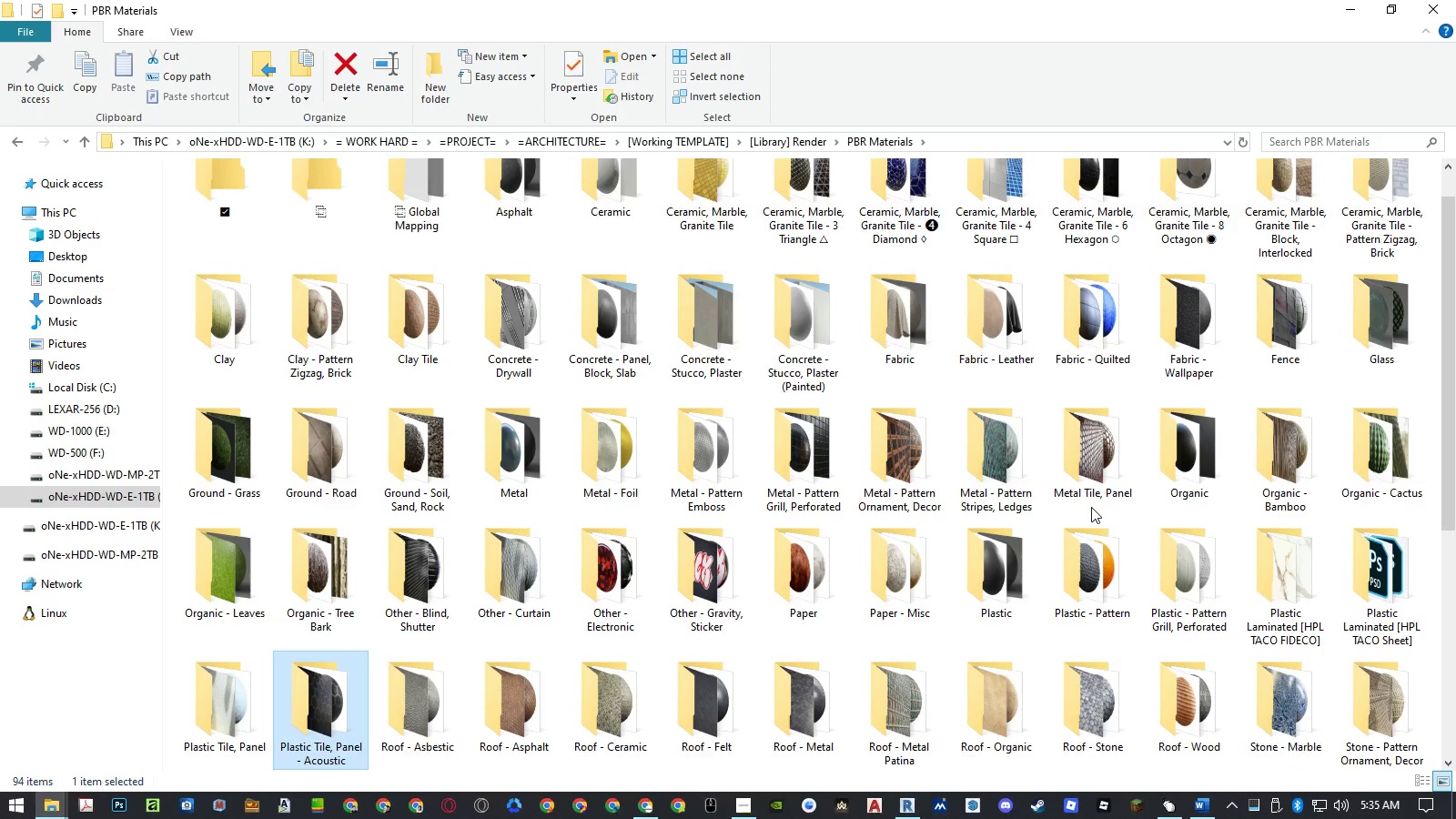 
key(ArrowRight)
 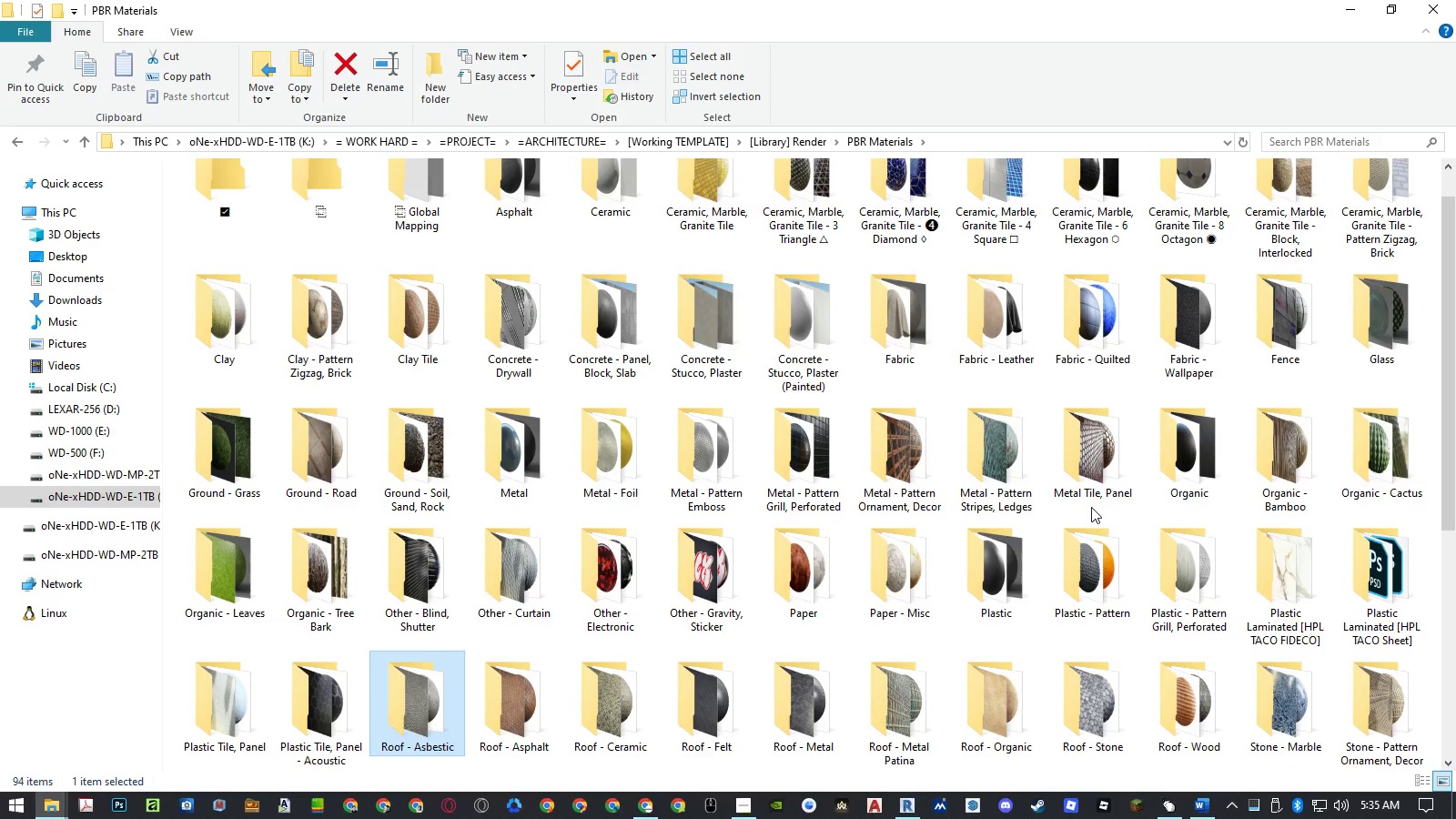 
key(ArrowRight)
 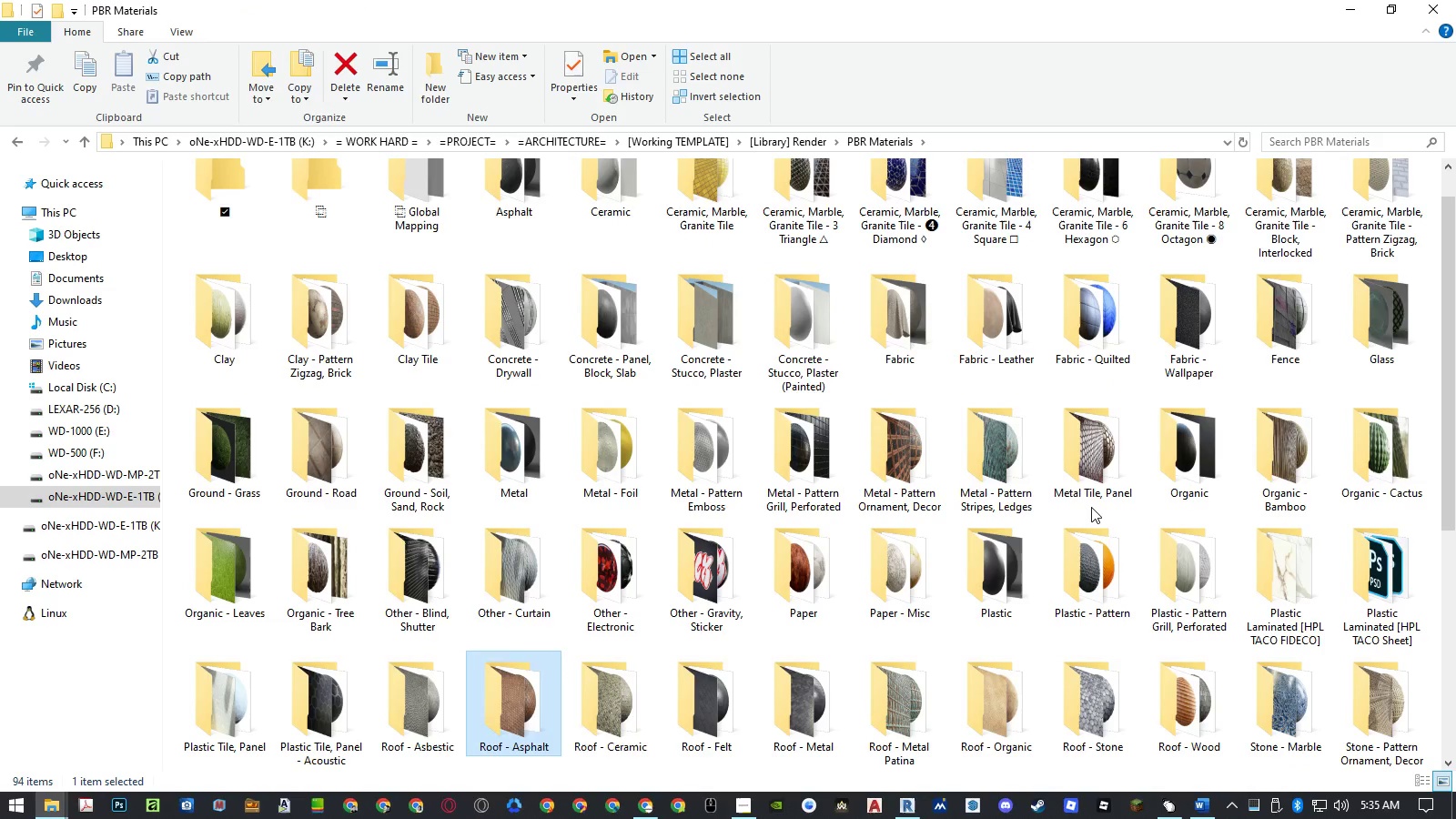 
key(ArrowRight)
 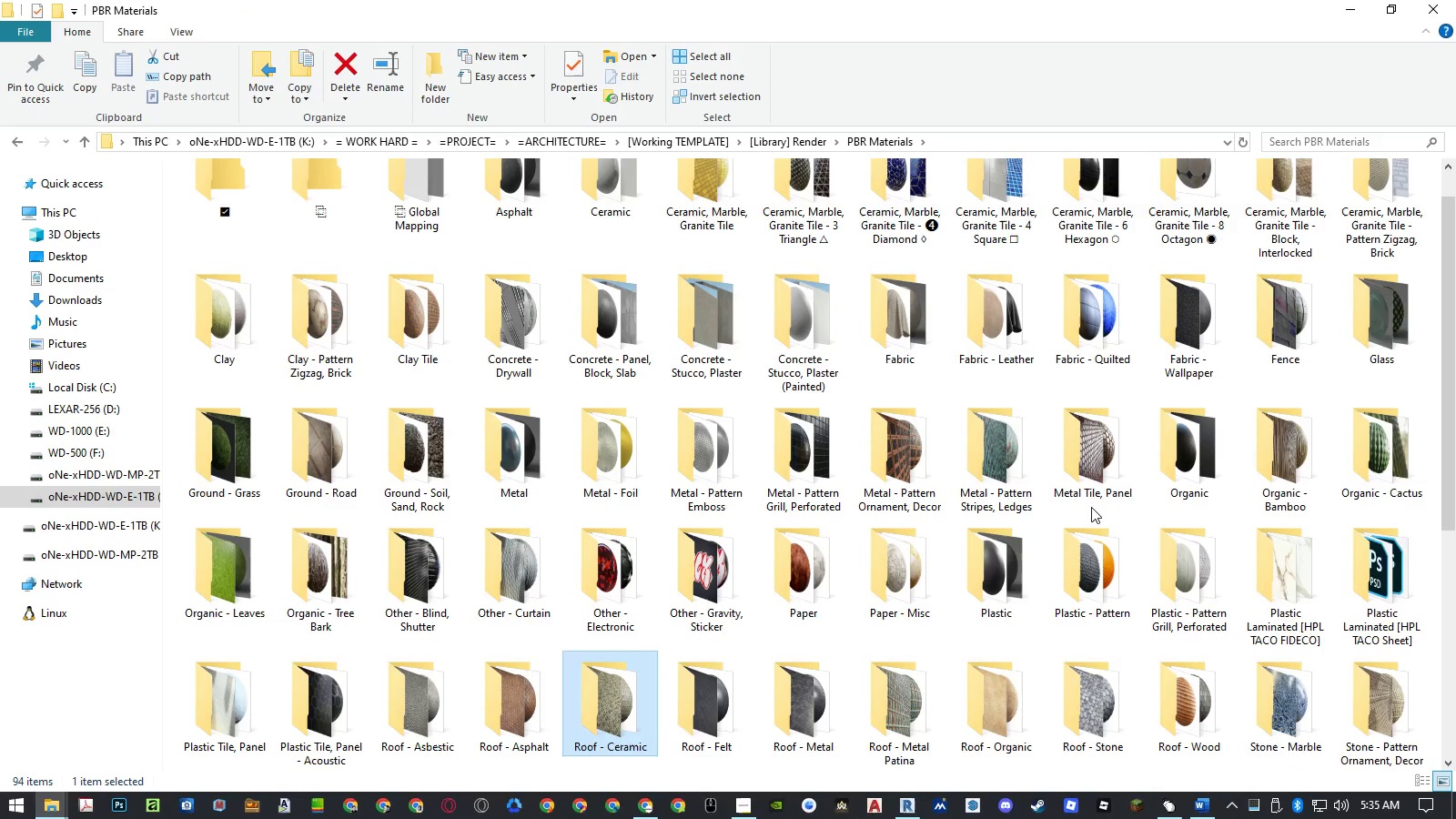 
key(ArrowRight)
 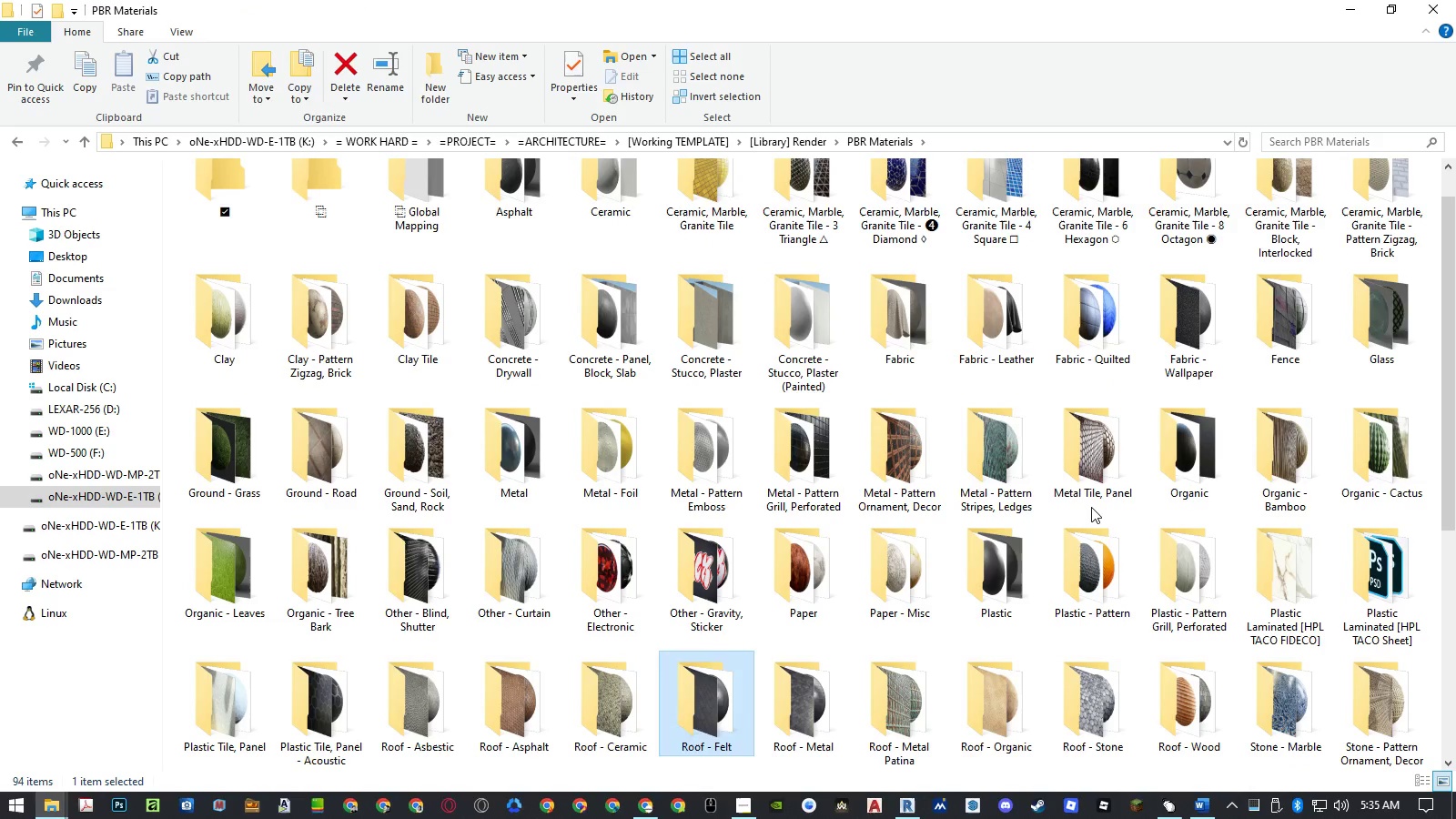 
key(ArrowRight)
 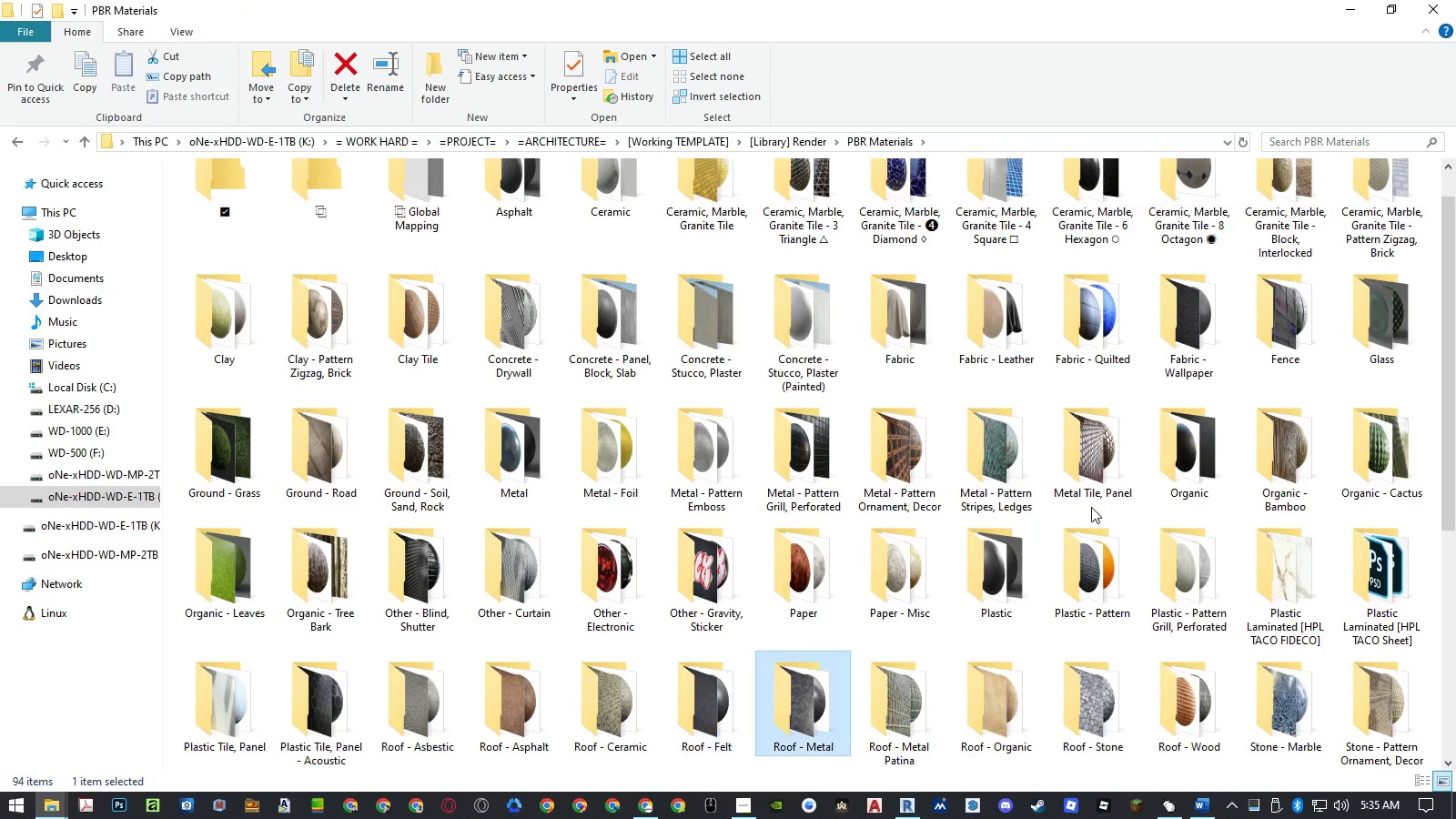 
key(ArrowRight)
 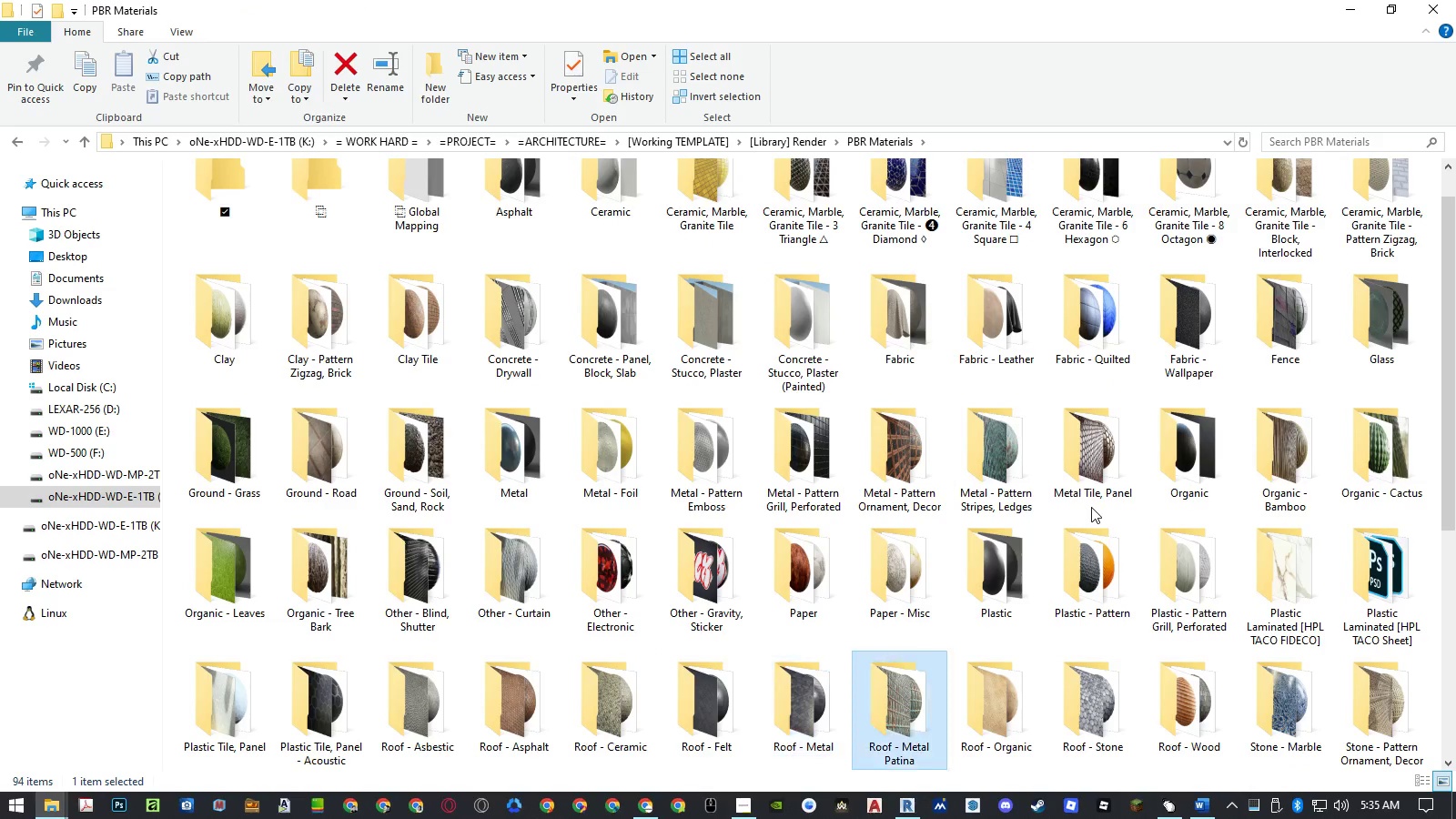 
key(ArrowRight)
 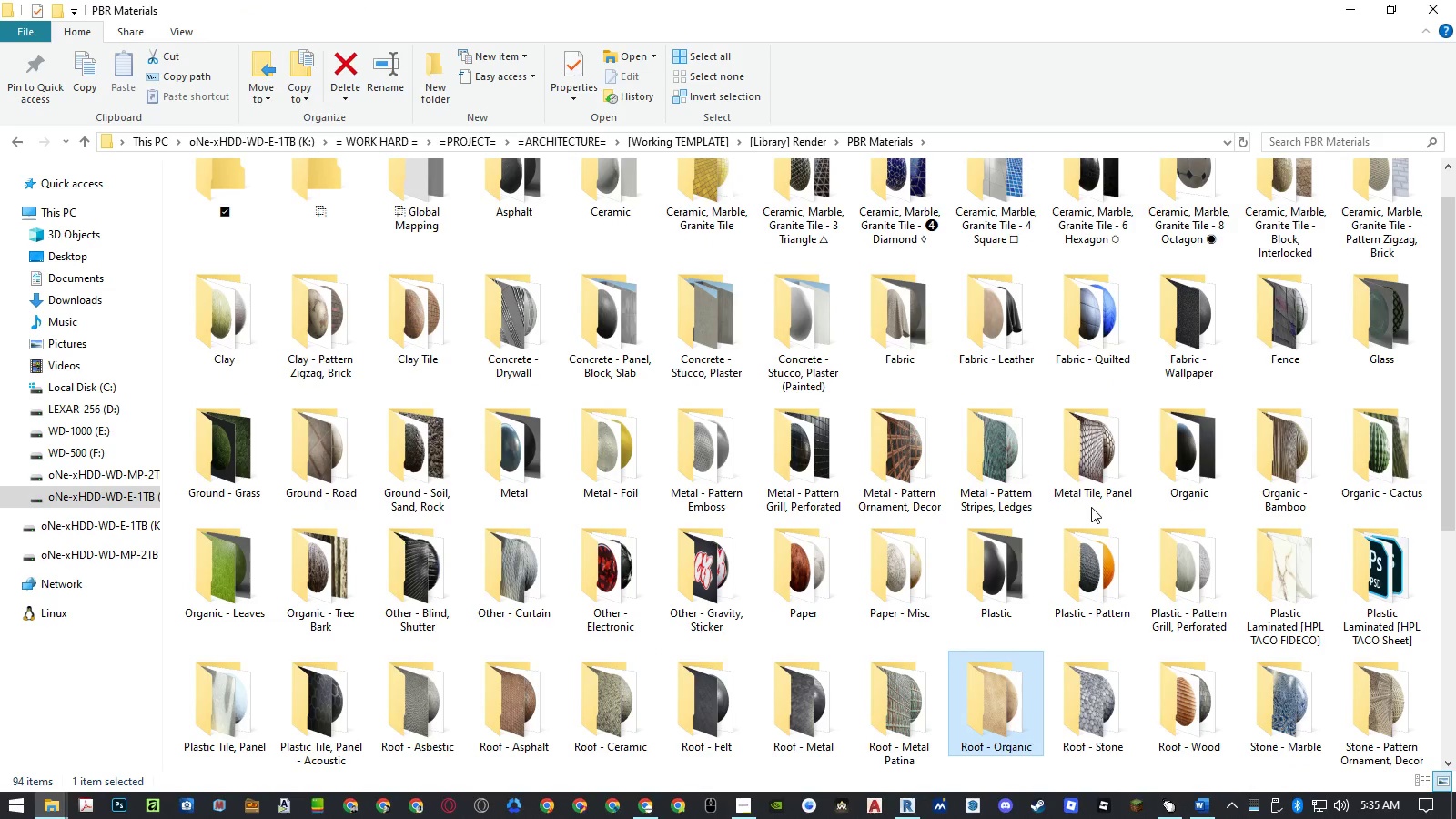 
key(ArrowRight)
 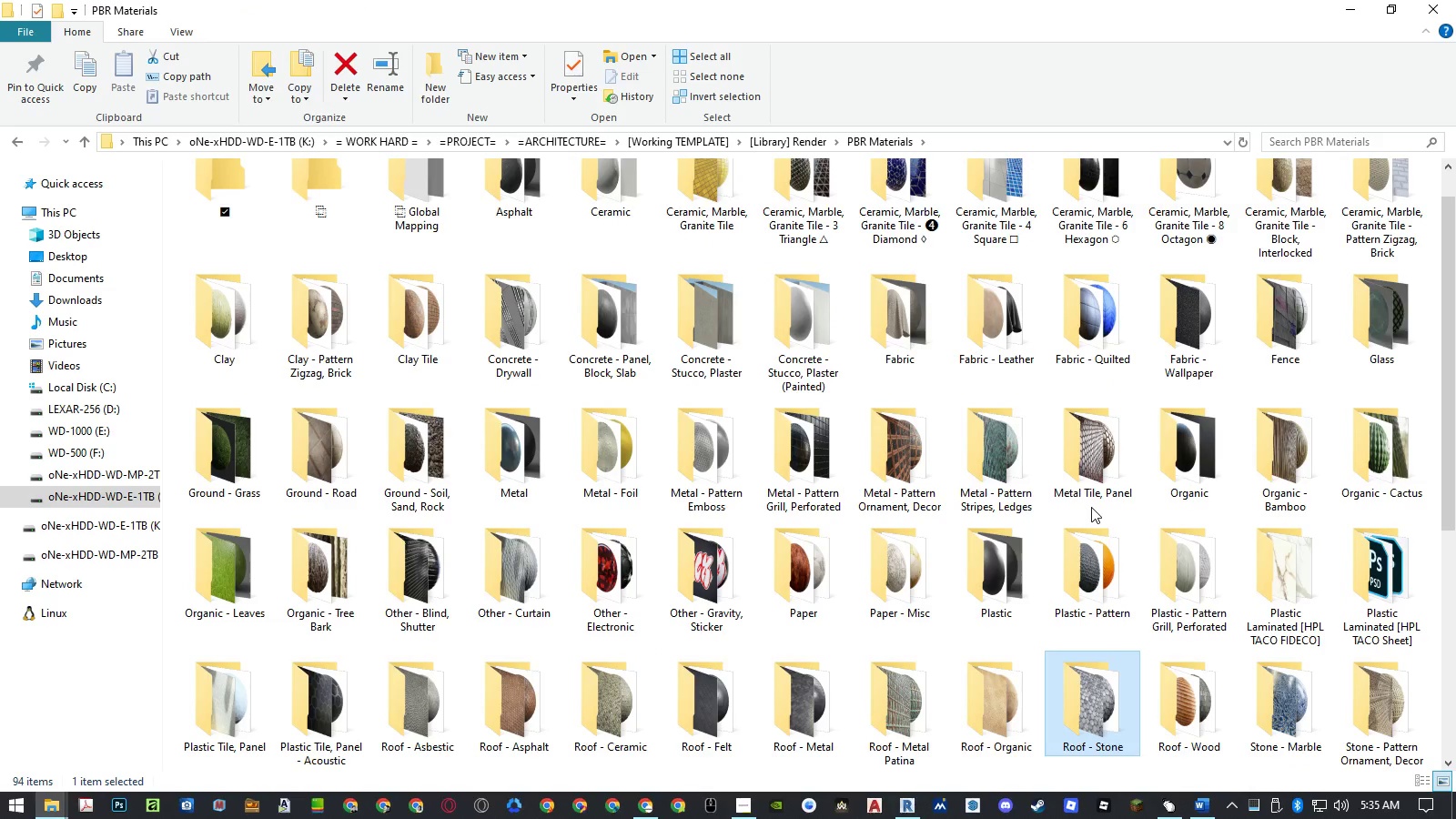 
key(ArrowRight)
 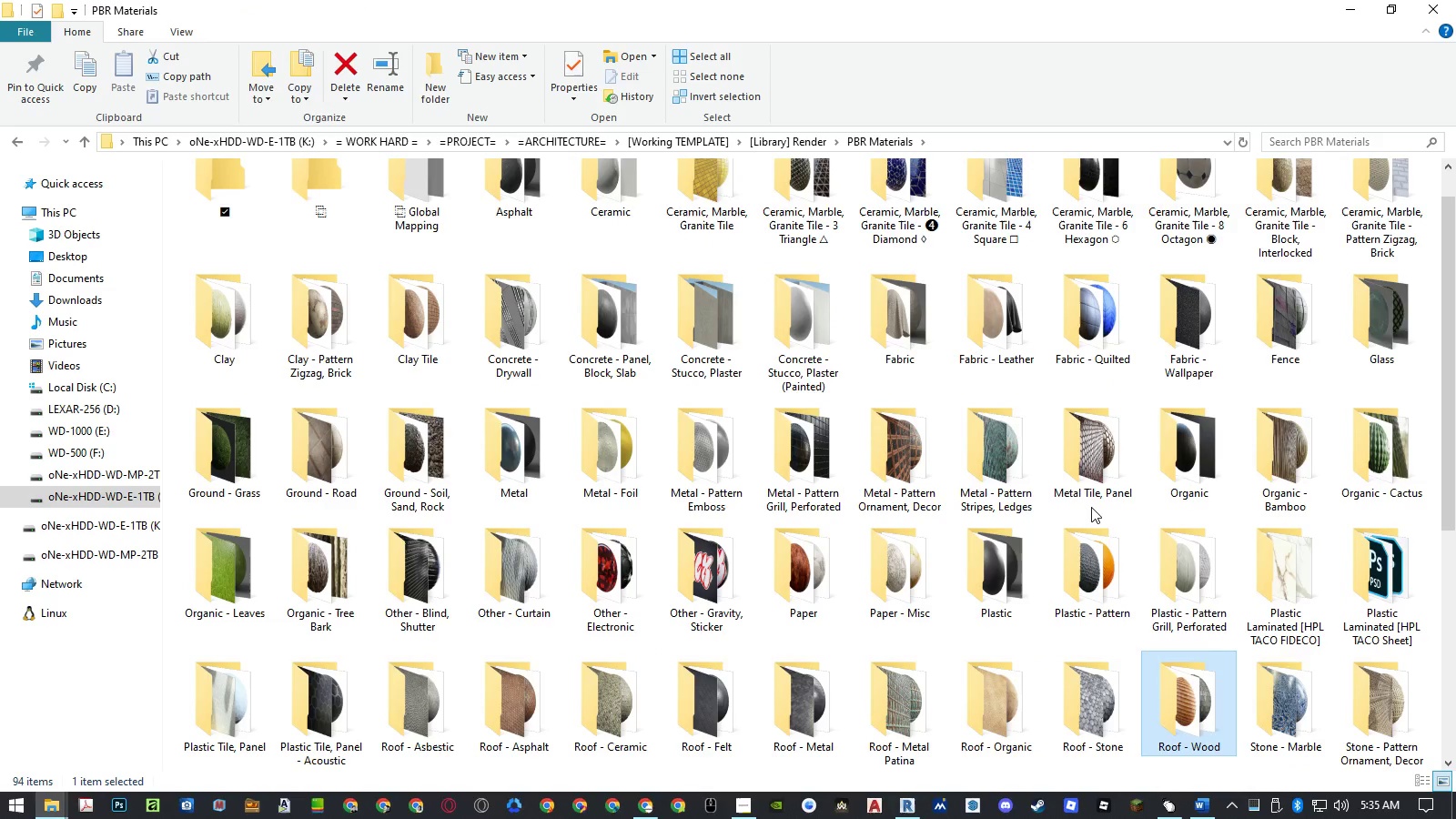 
key(ArrowRight)
 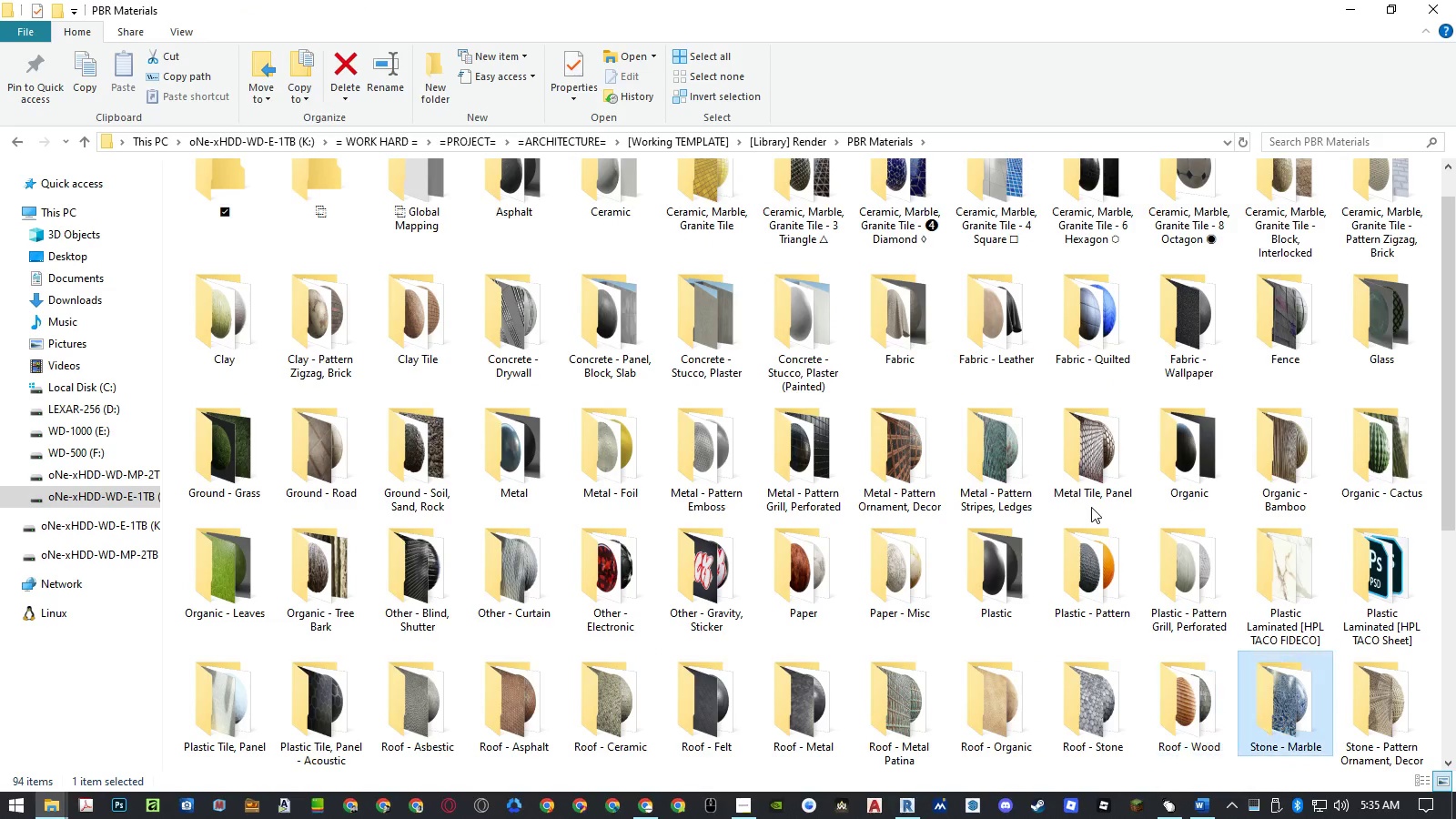 
key(ArrowRight)
 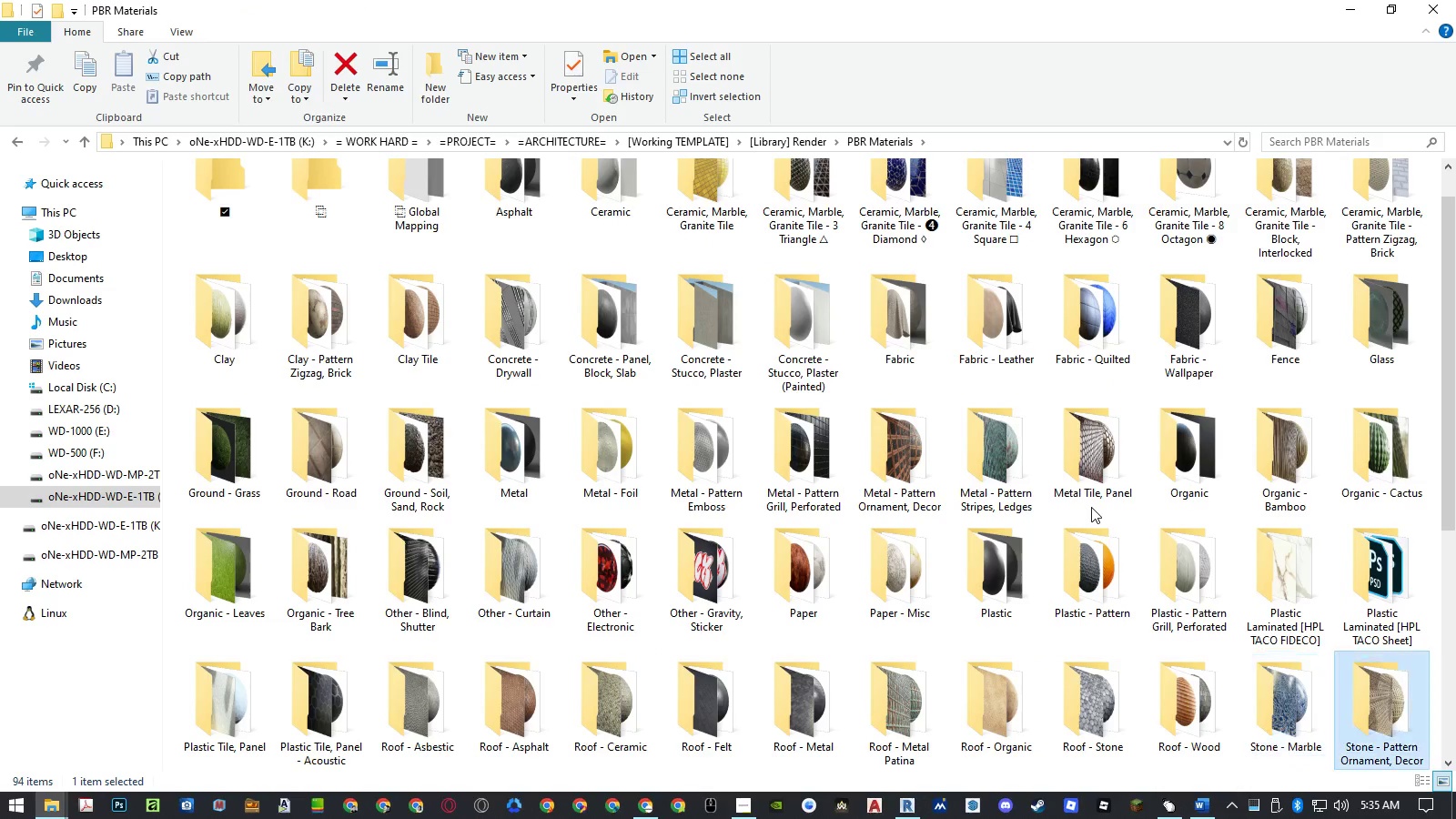 
key(ArrowRight)
 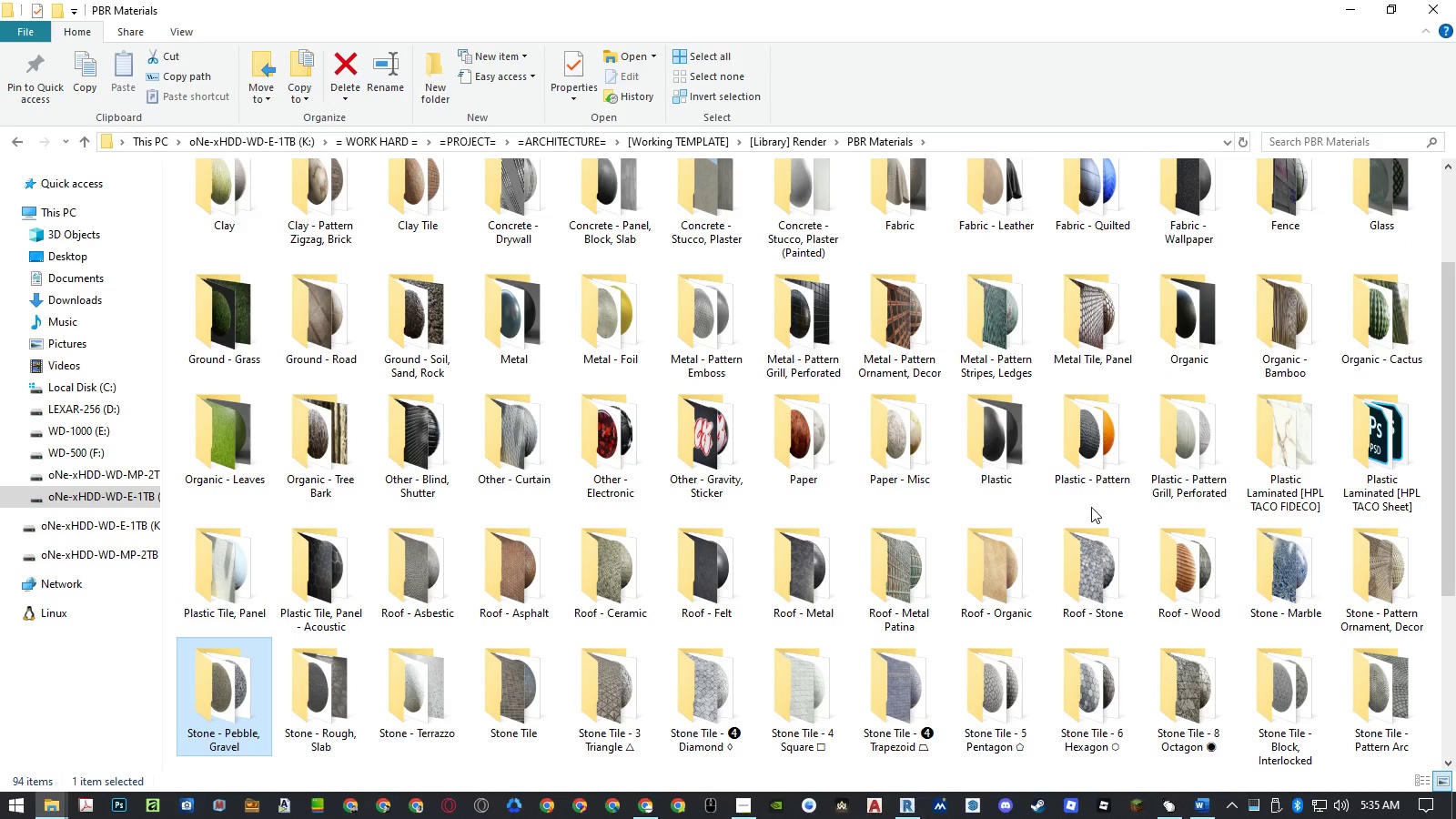 
key(ArrowRight)
 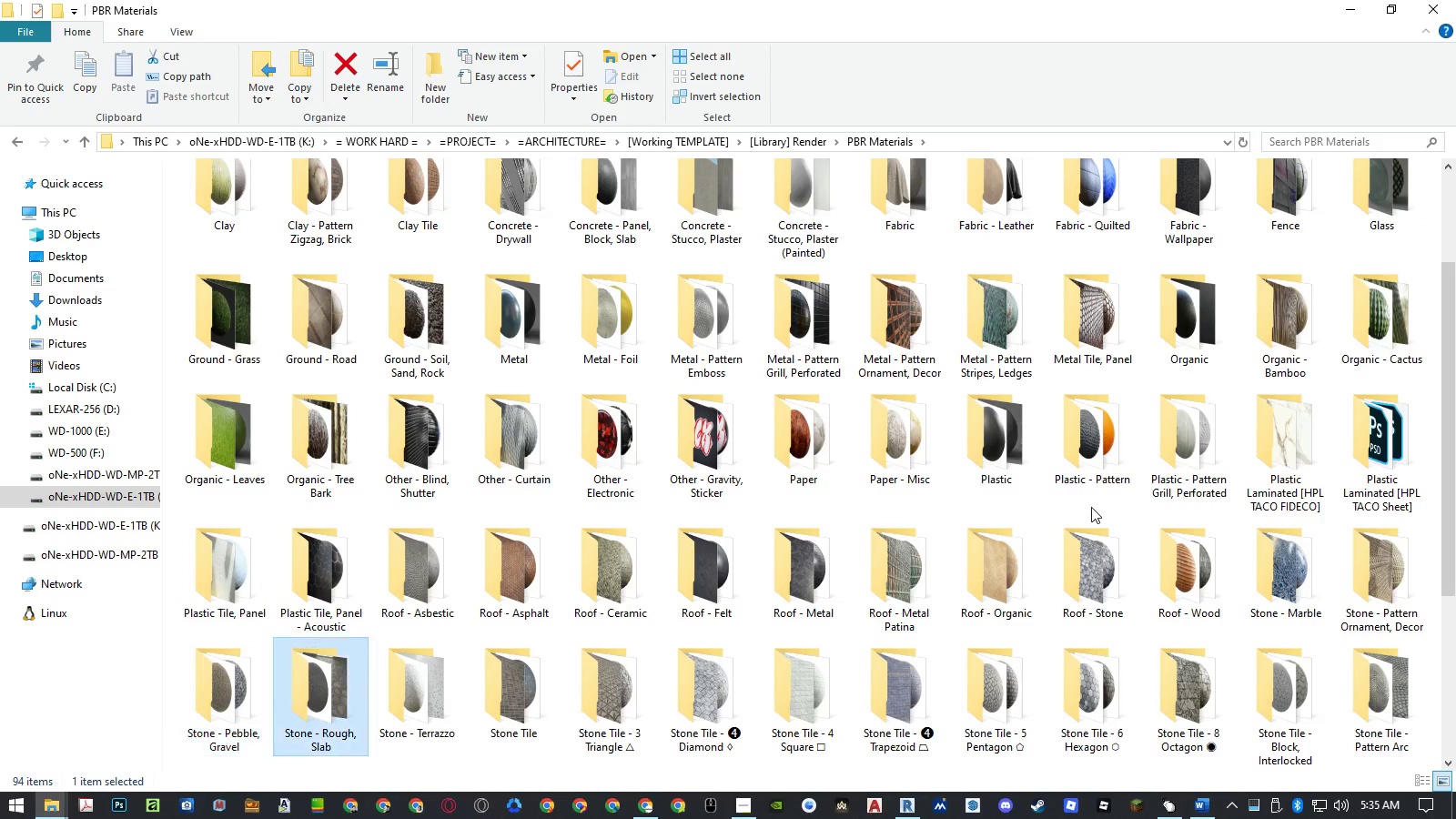 
key(ArrowRight)
 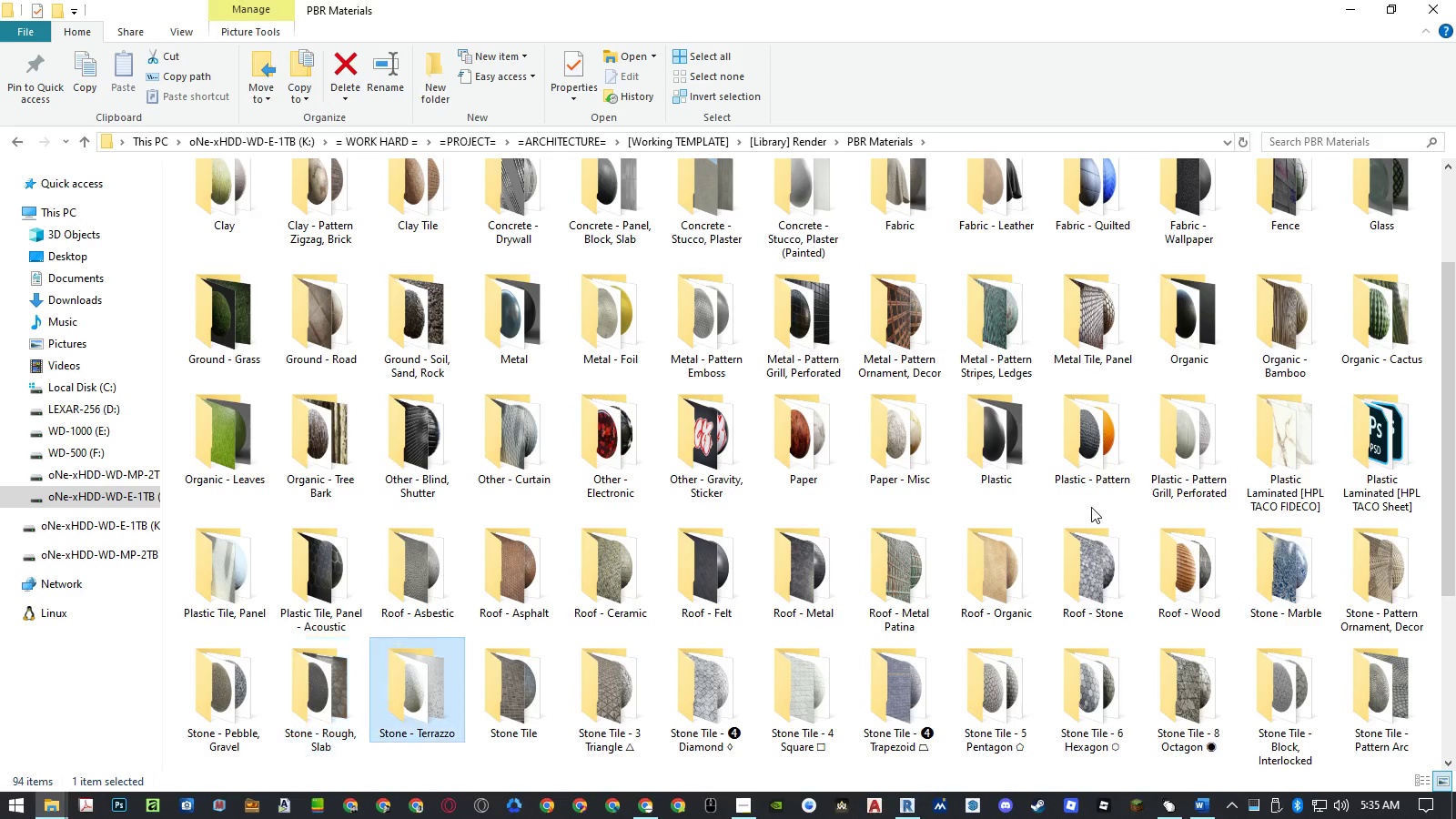 
key(ArrowRight)
 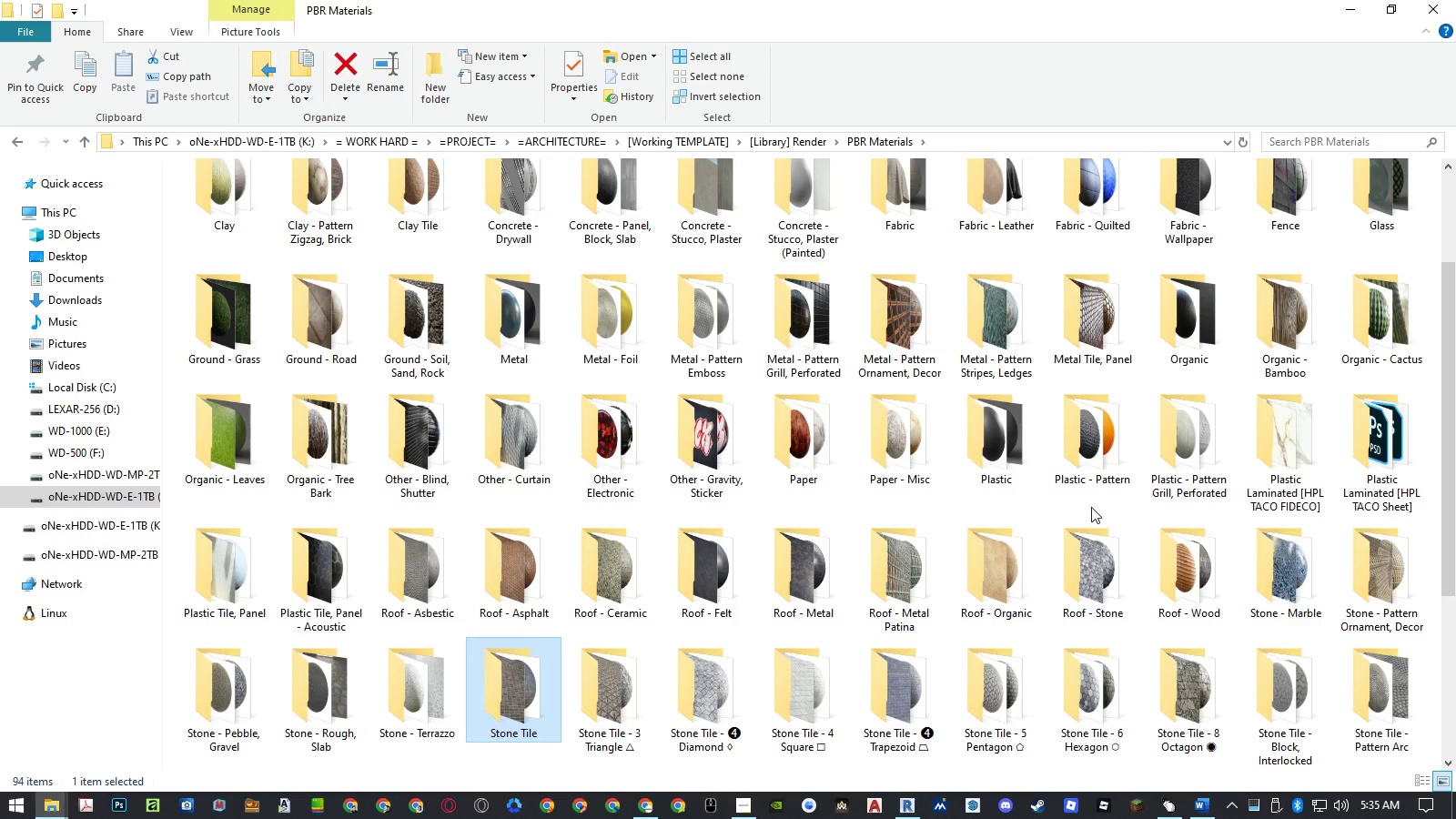 
key(ArrowRight)
 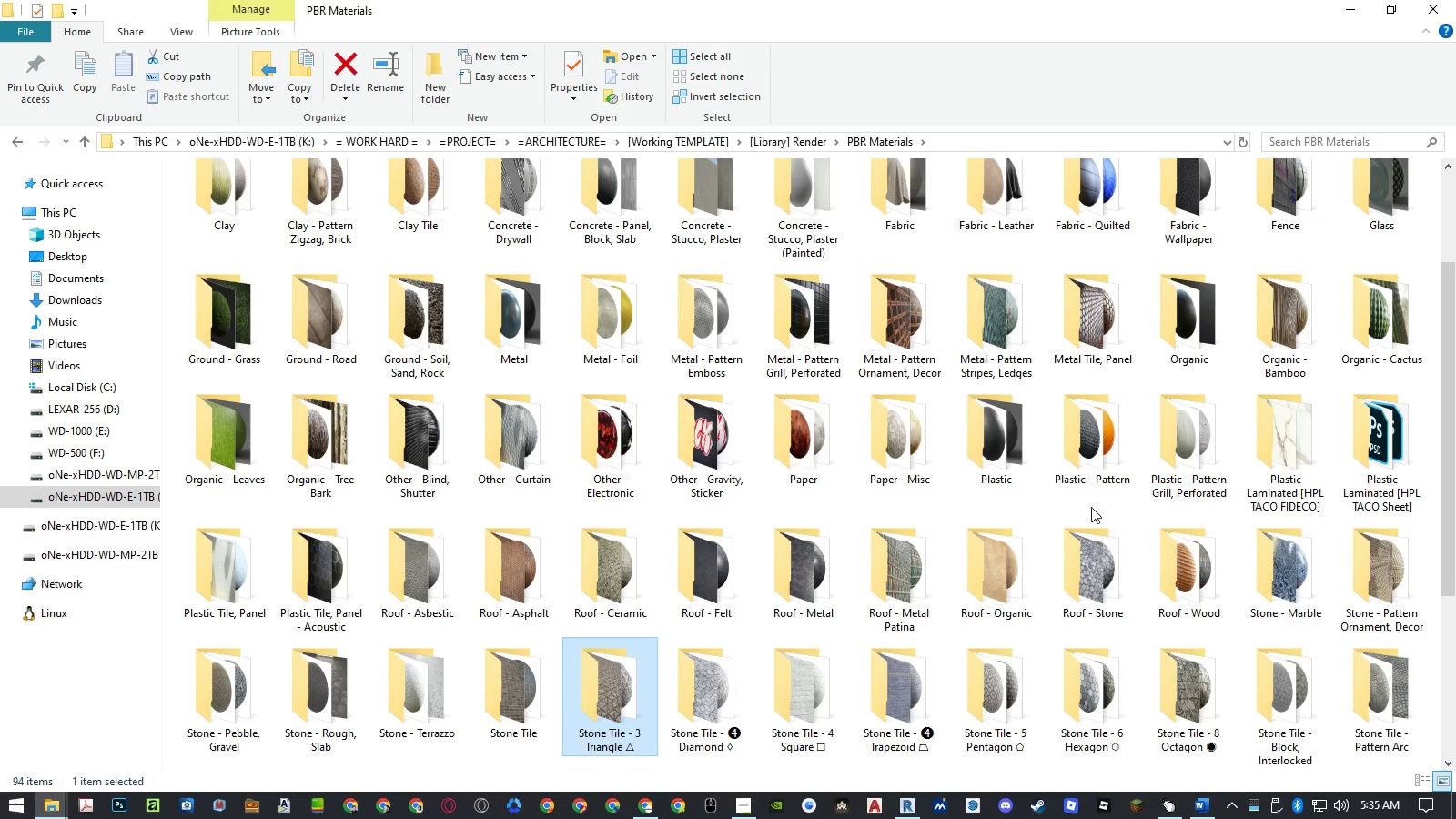 
key(ArrowRight)
 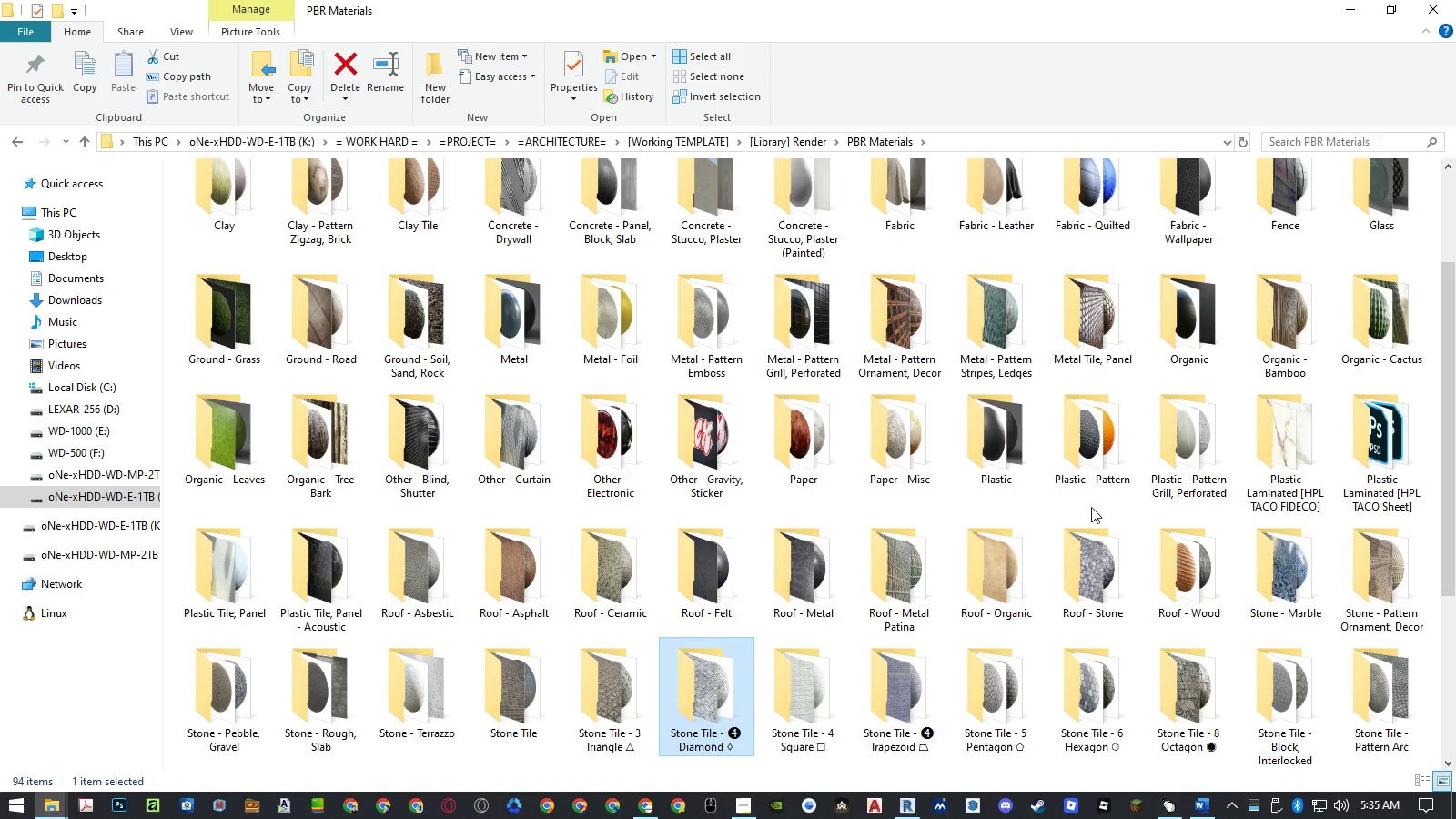 
key(ArrowRight)
 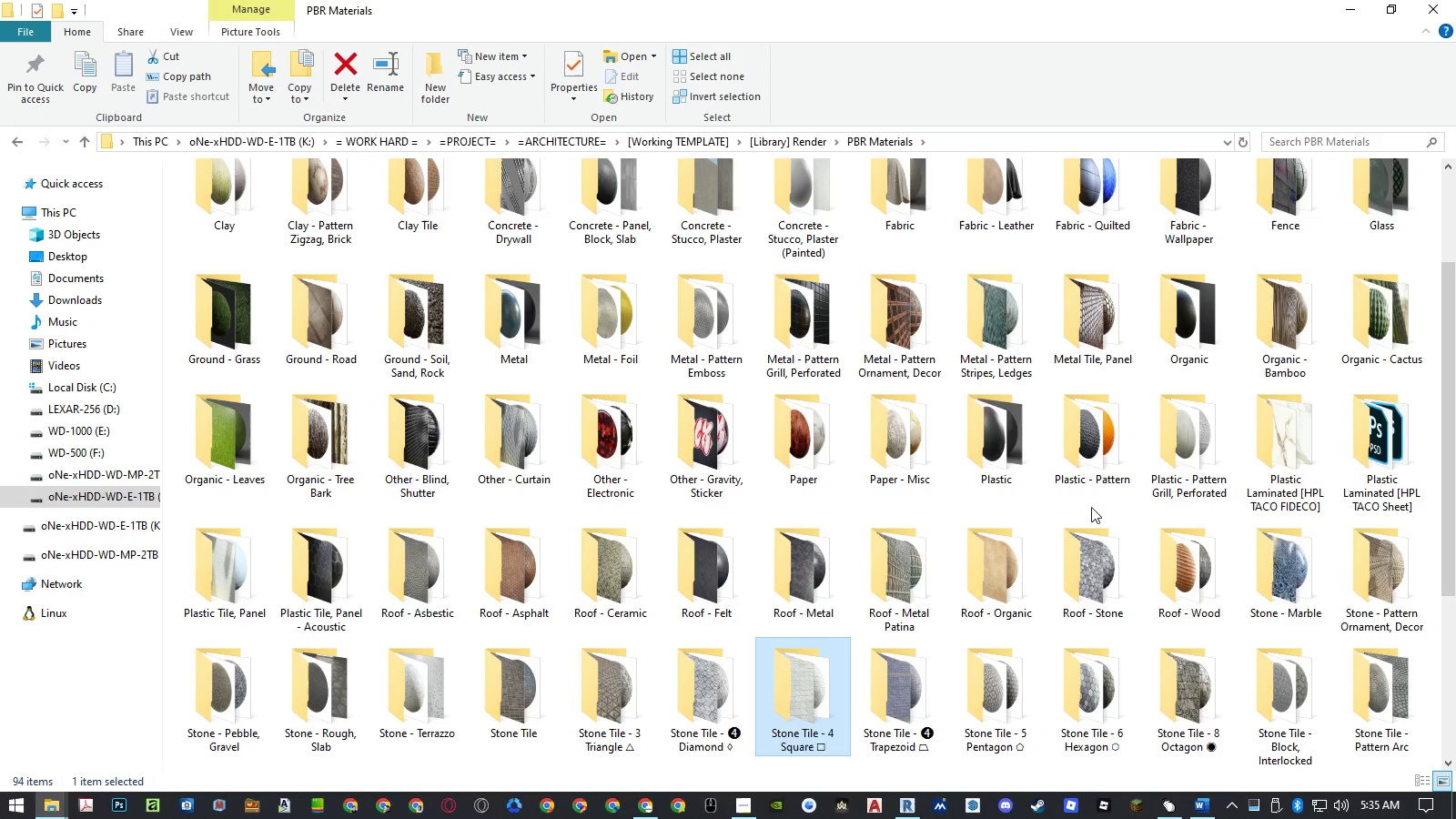 
key(ArrowRight)
 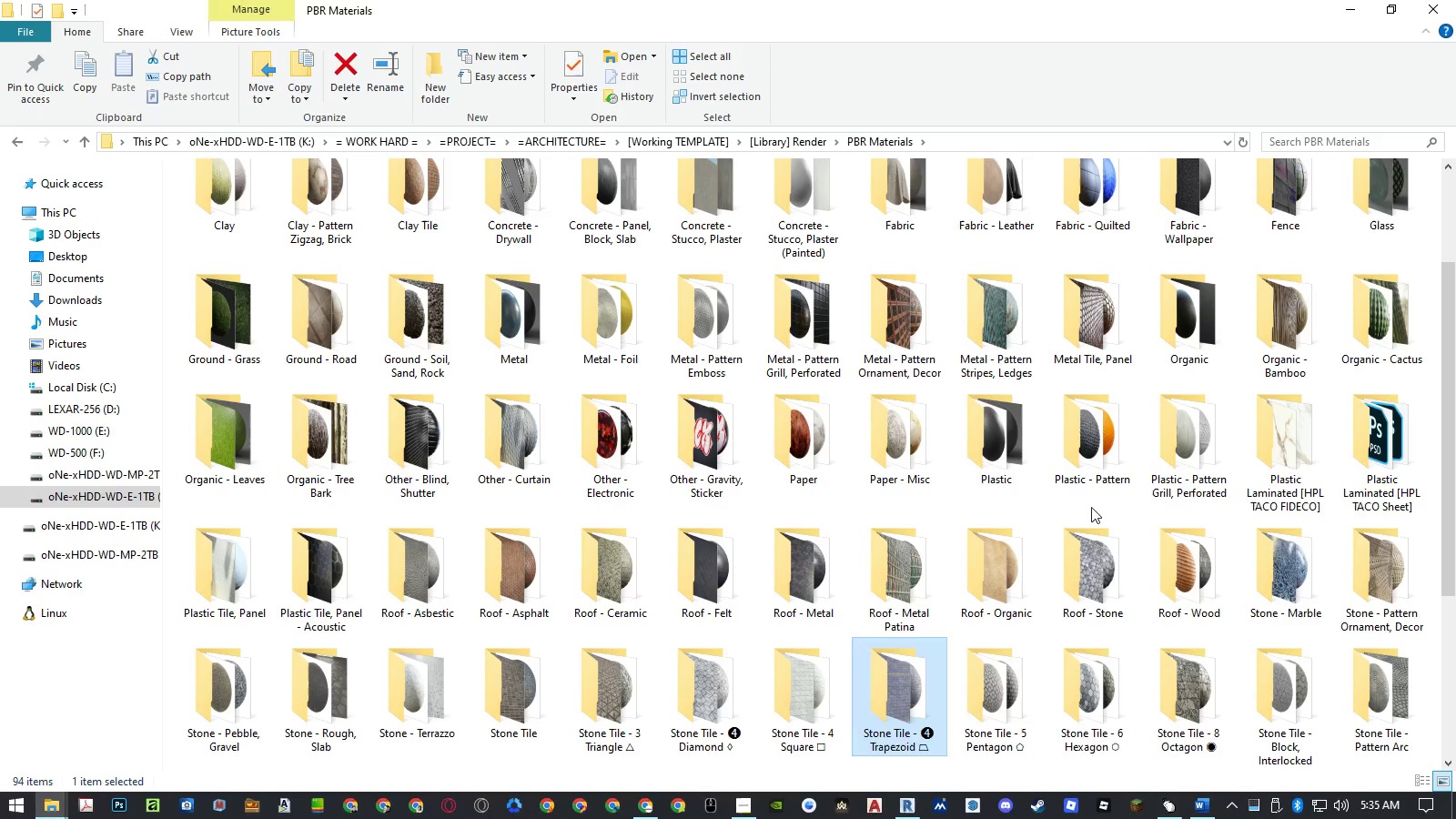 
key(ArrowRight)
 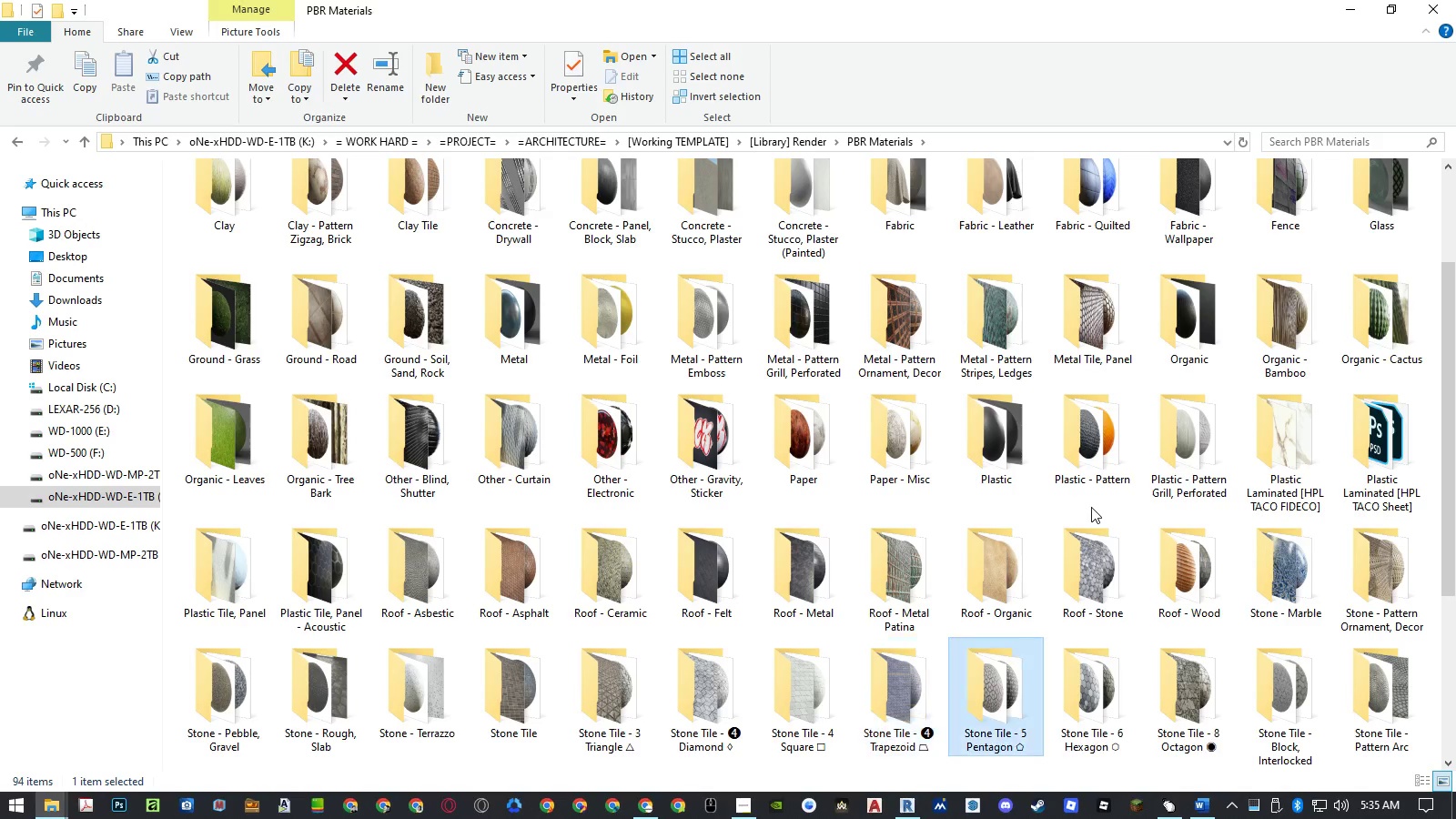 
key(ArrowRight)
 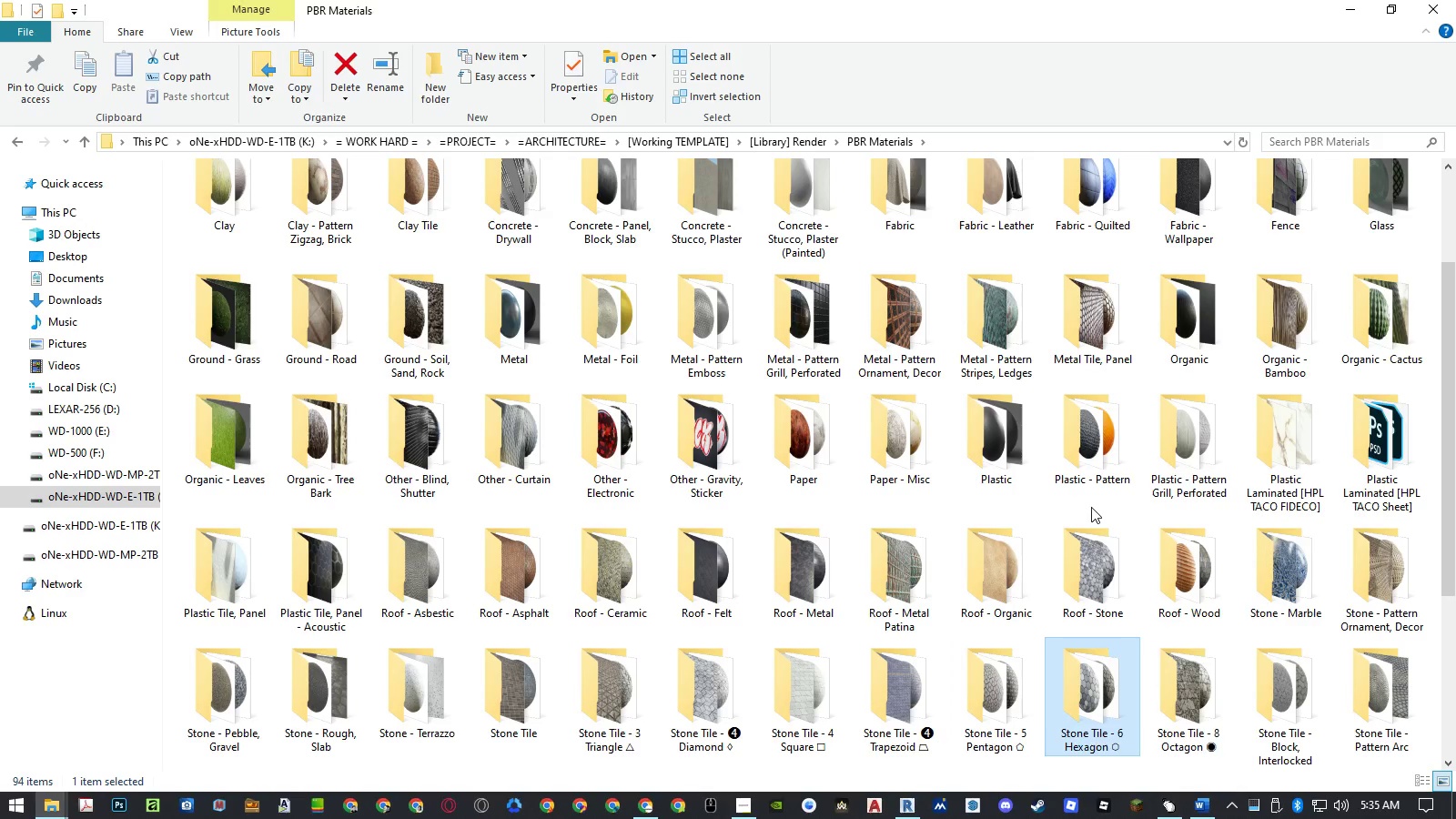 
key(ArrowRight)
 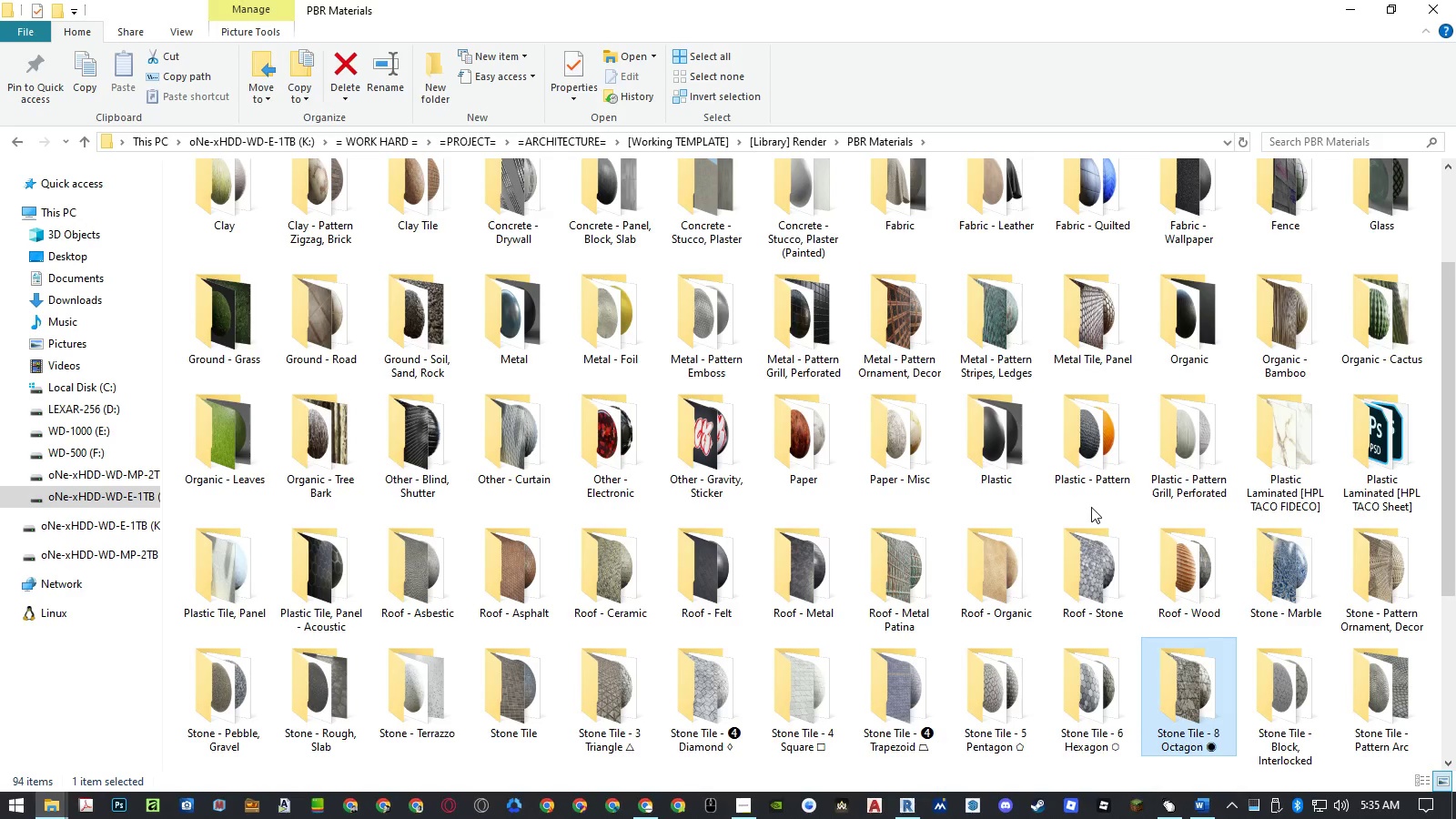 
key(ArrowRight)
 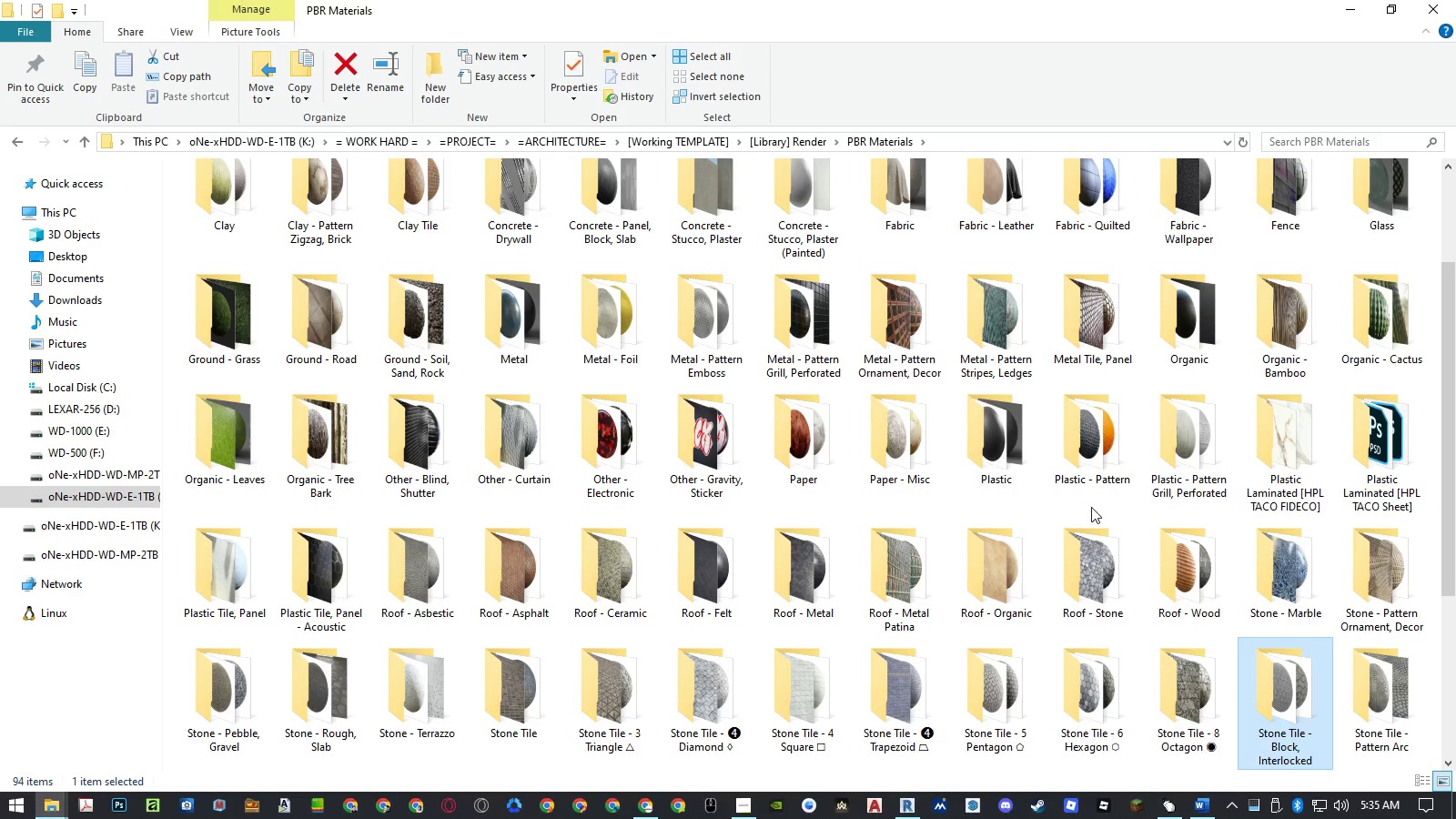 
key(ArrowRight)
 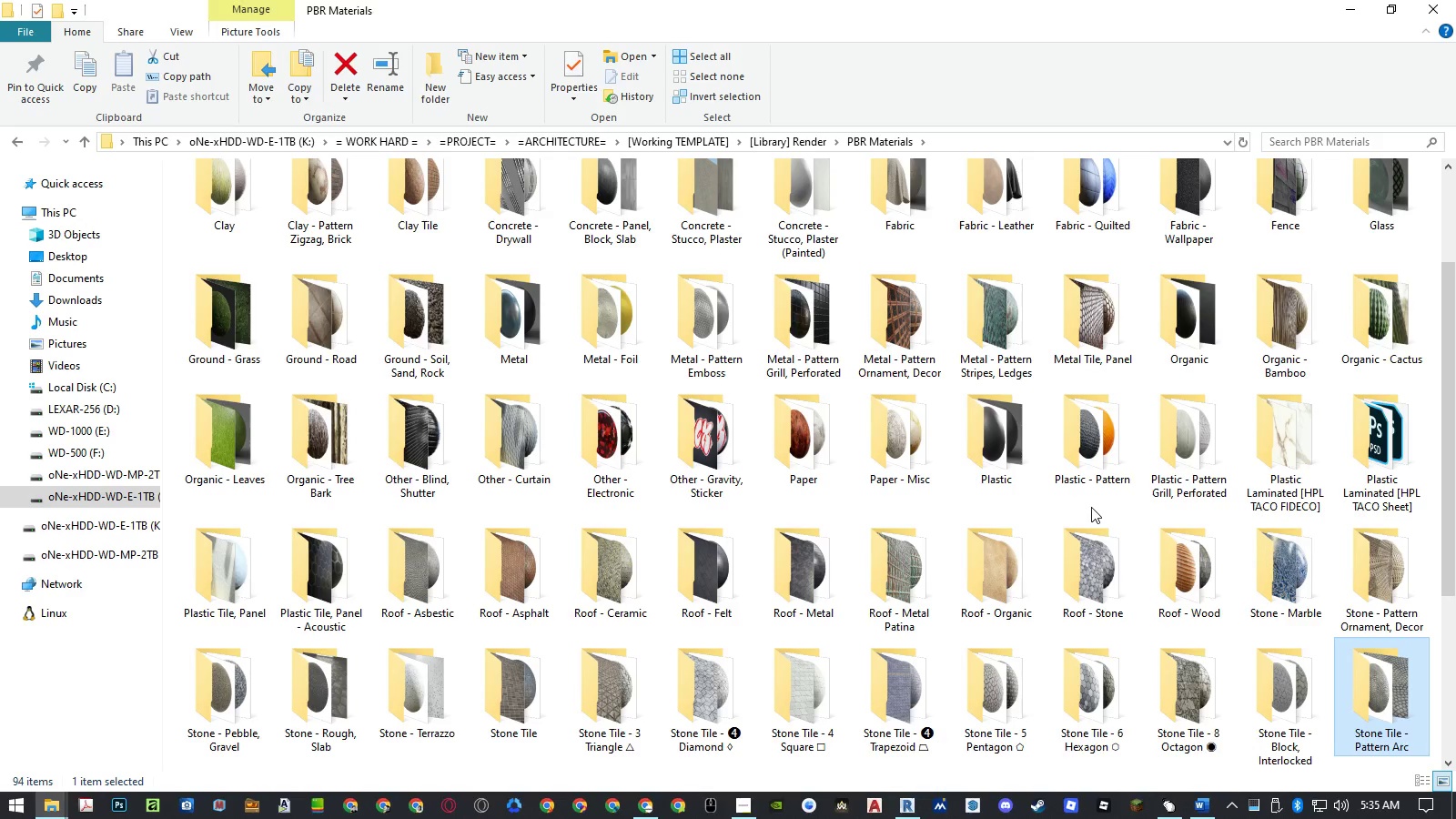 
key(ArrowRight)
 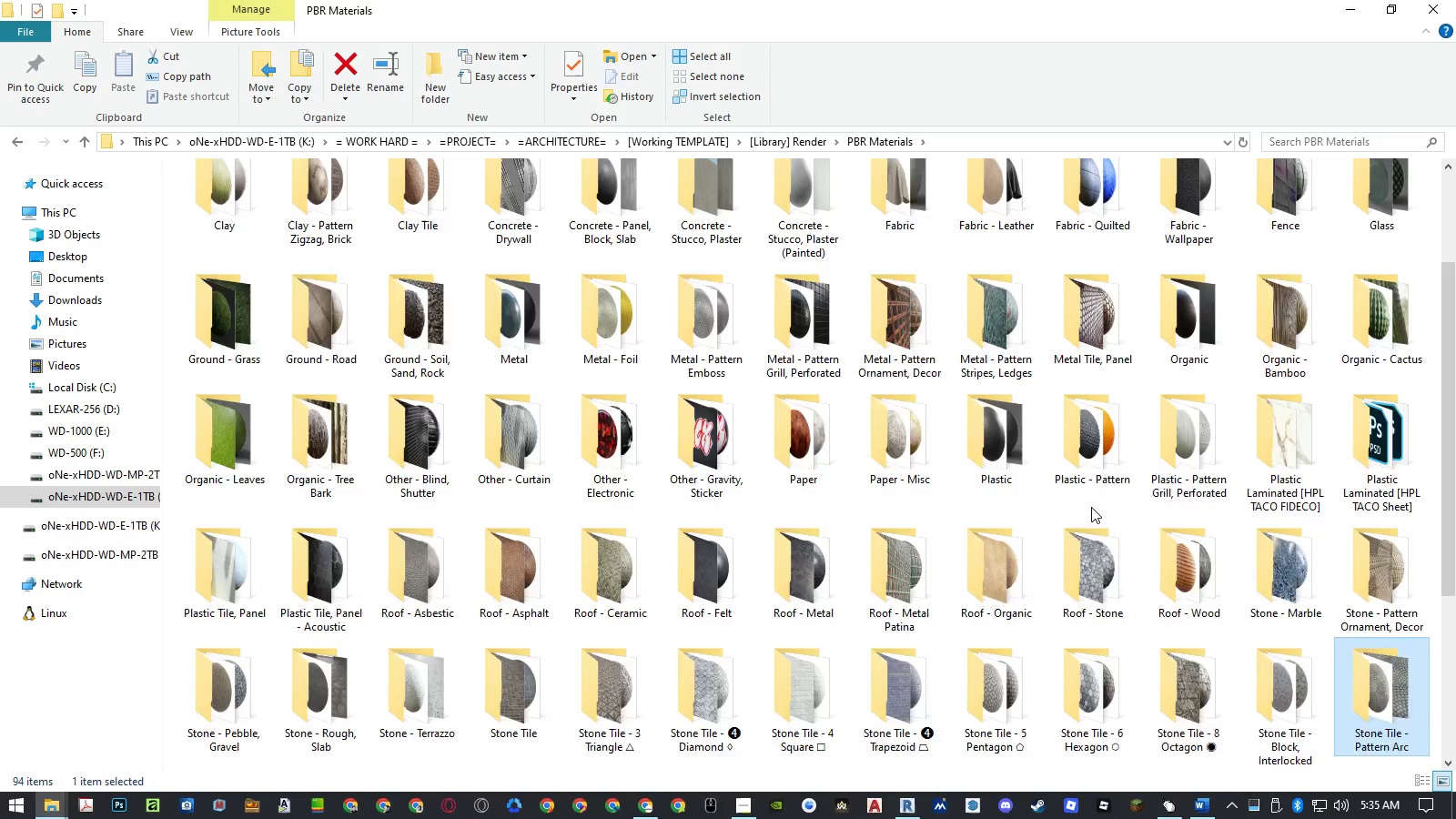 
key(ArrowRight)
 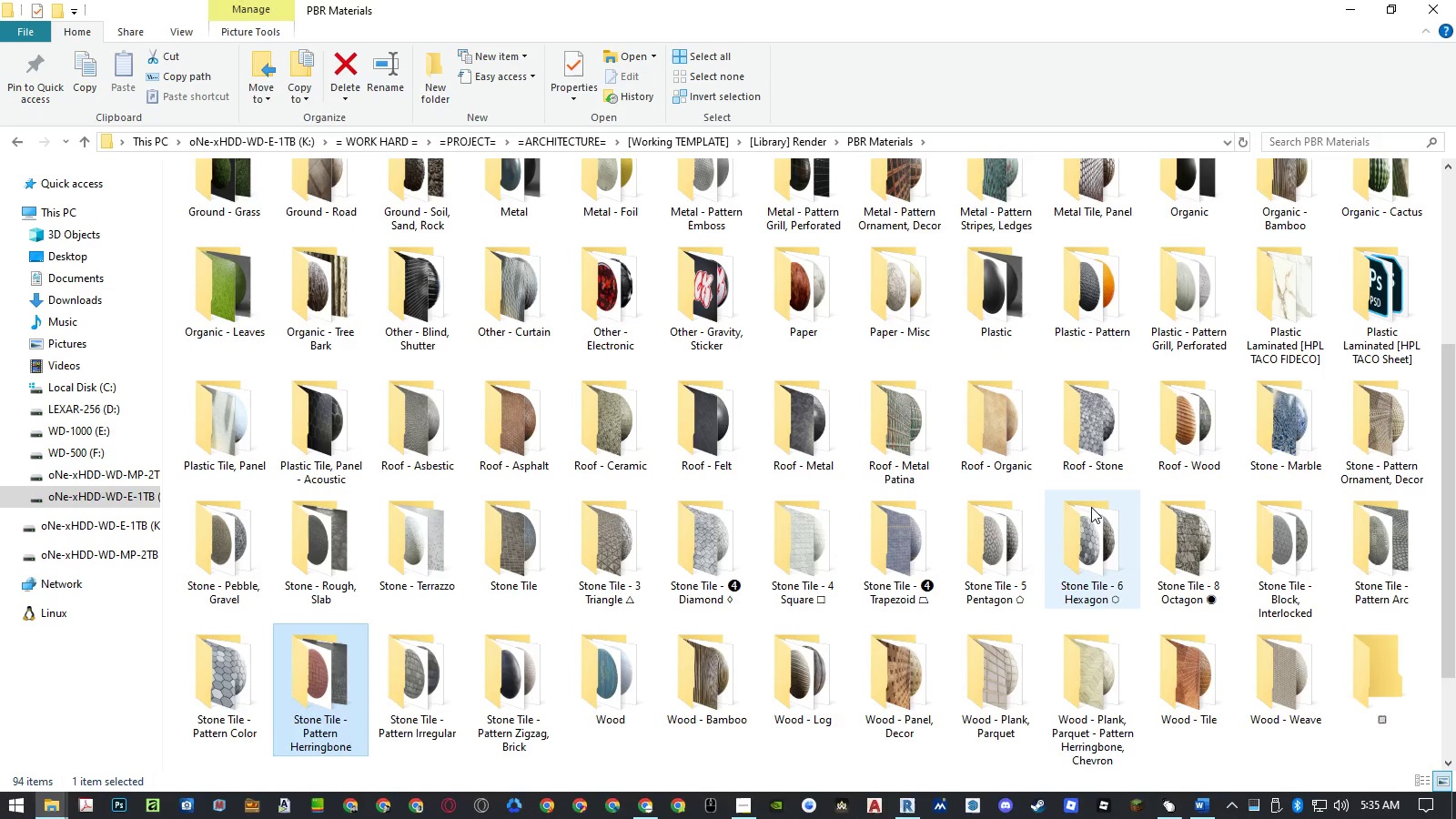 
key(ArrowRight)
 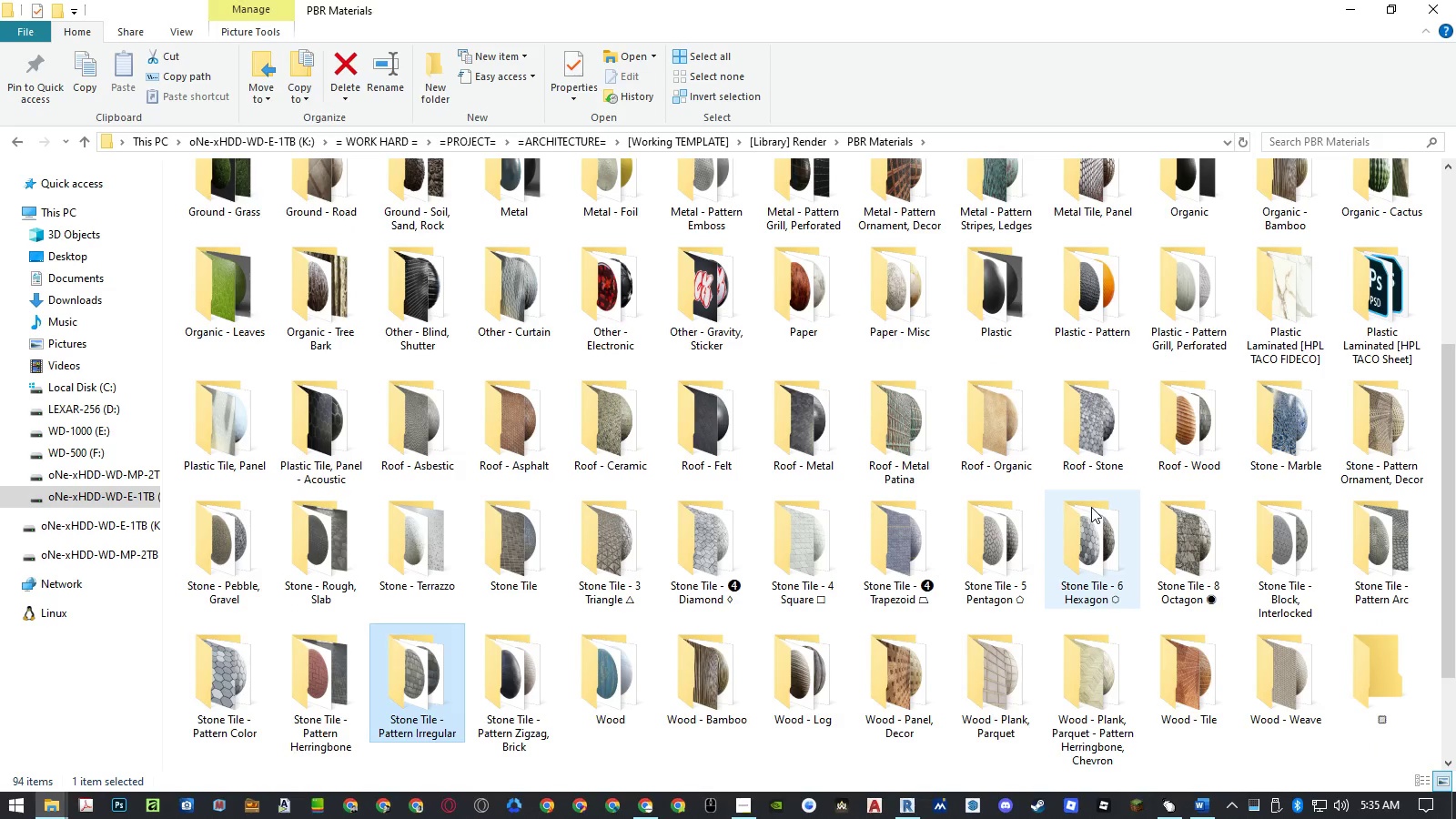 
key(ArrowRight)
 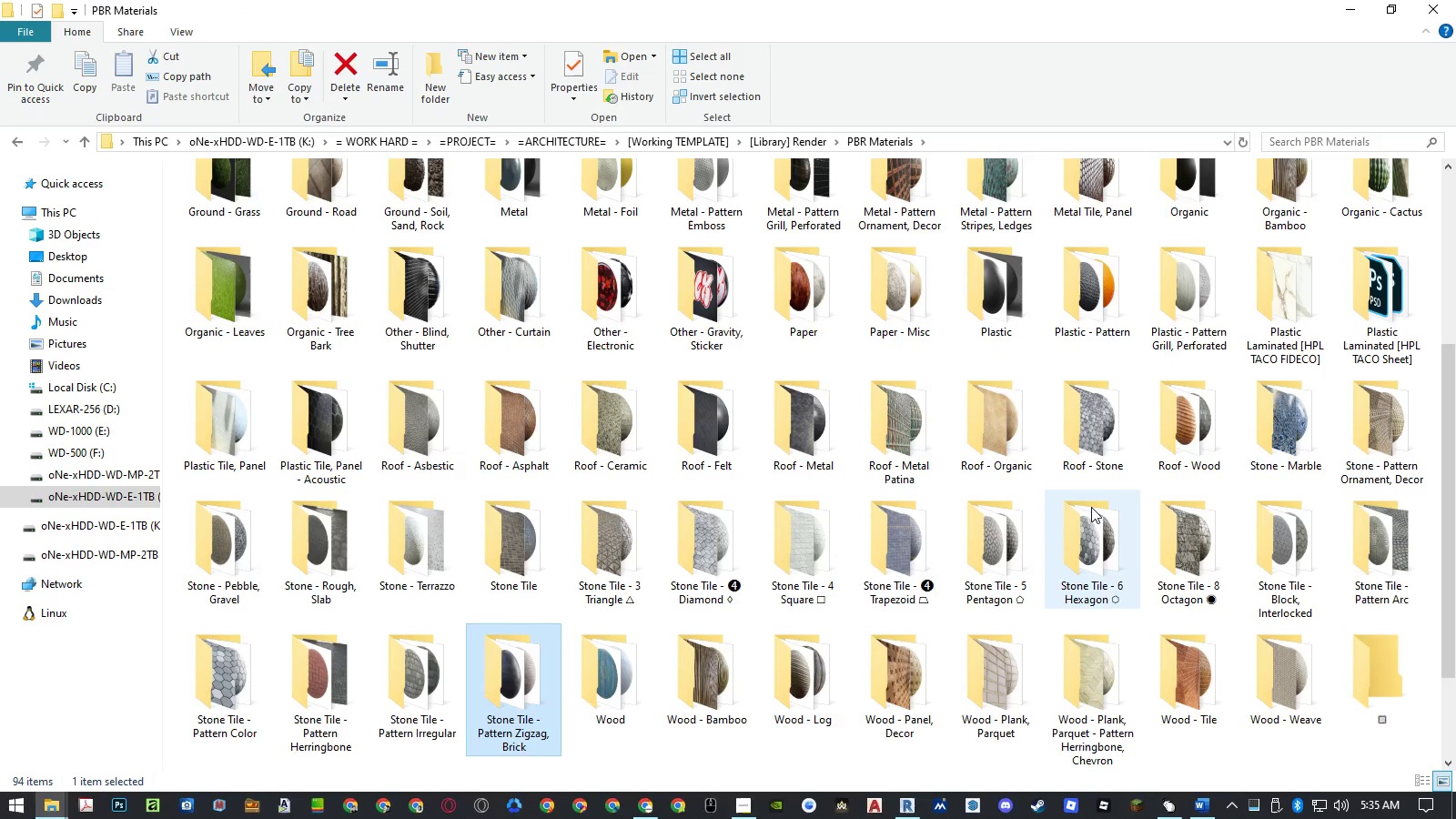 
key(ArrowRight)
 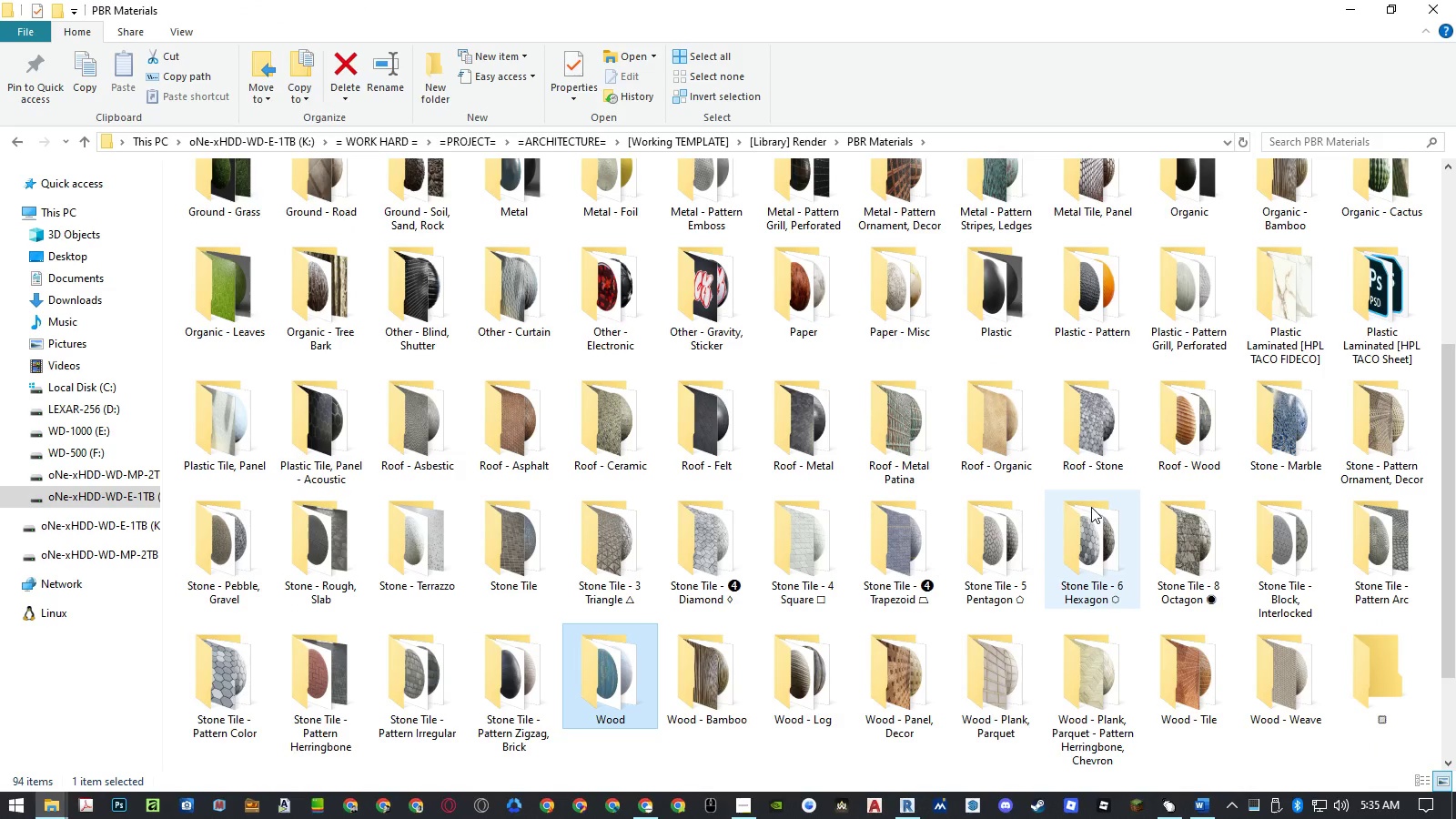 
key(ArrowLeft)
 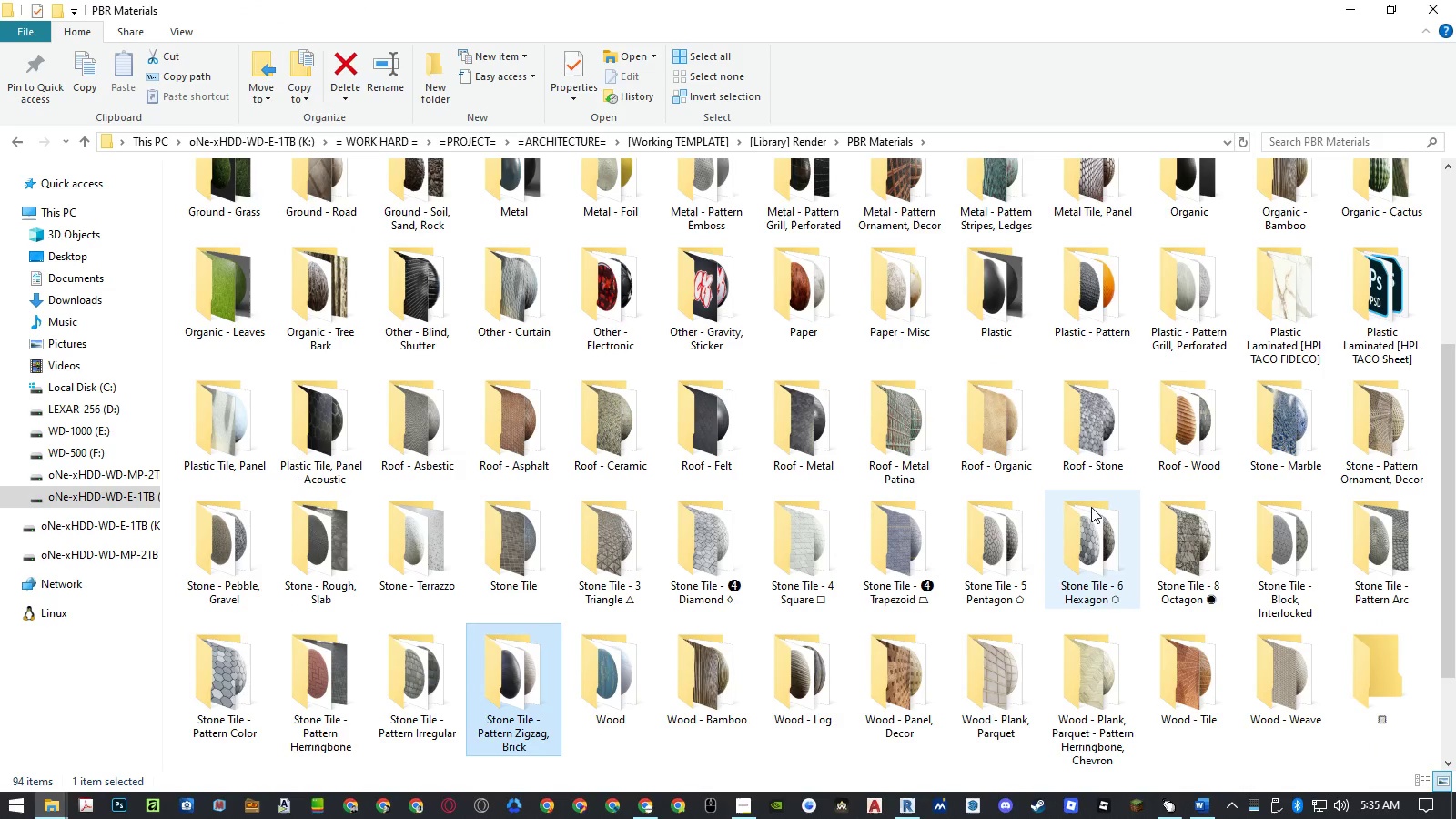 
key(ArrowLeft)
 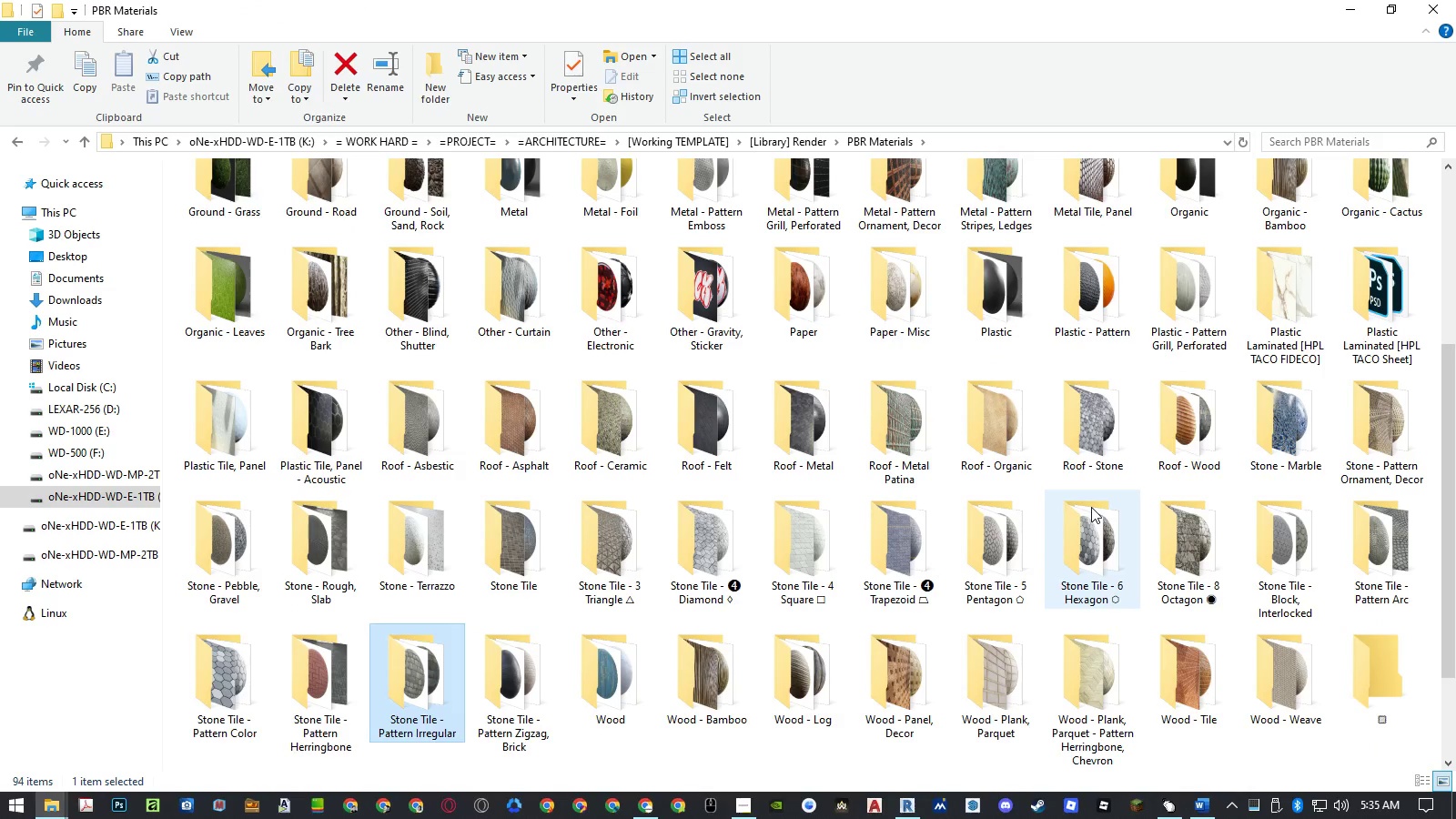 
key(ArrowLeft)
 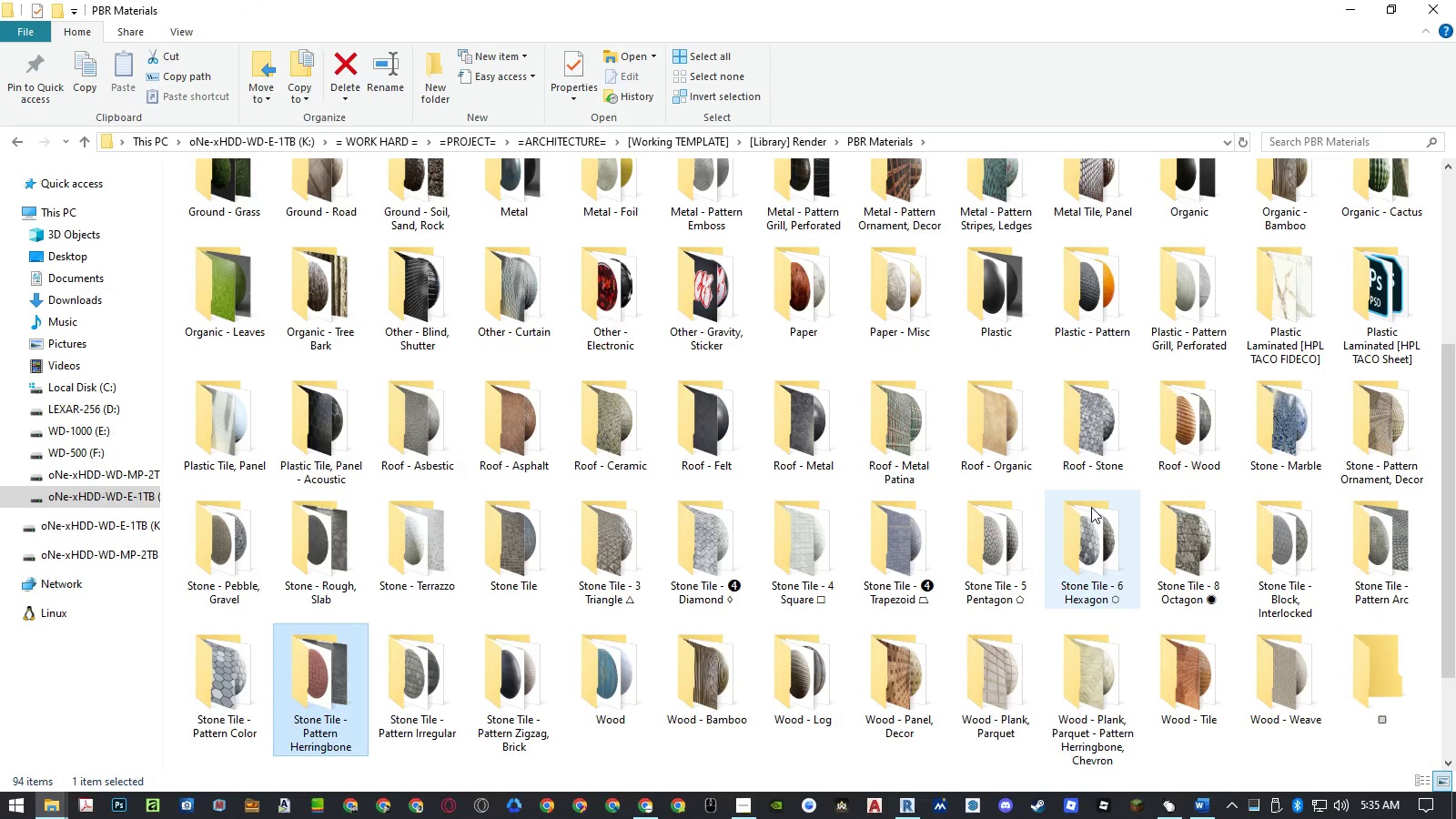 
key(ArrowUp)
 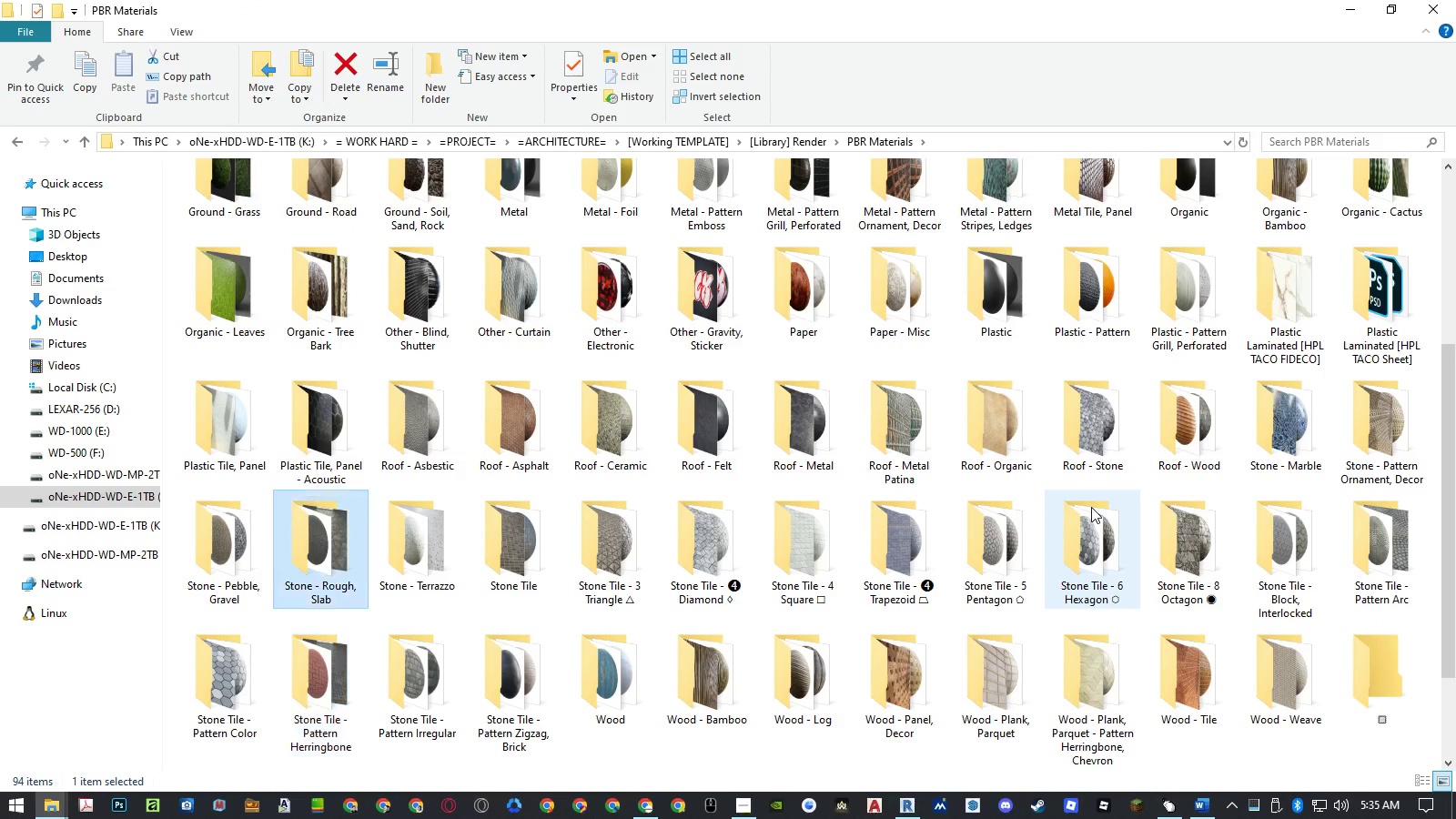 
key(ArrowUp)
 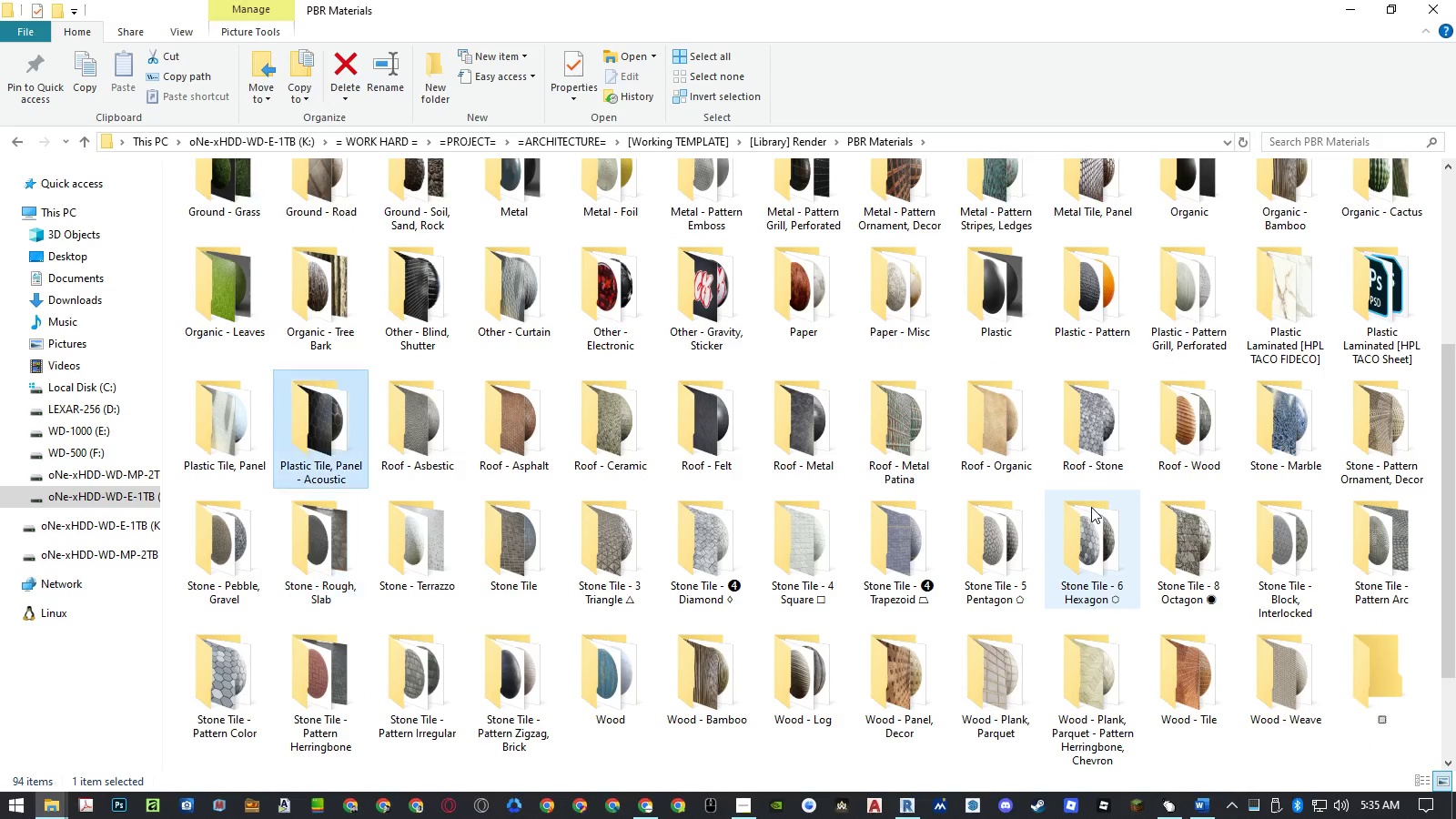 
key(ArrowUp)
 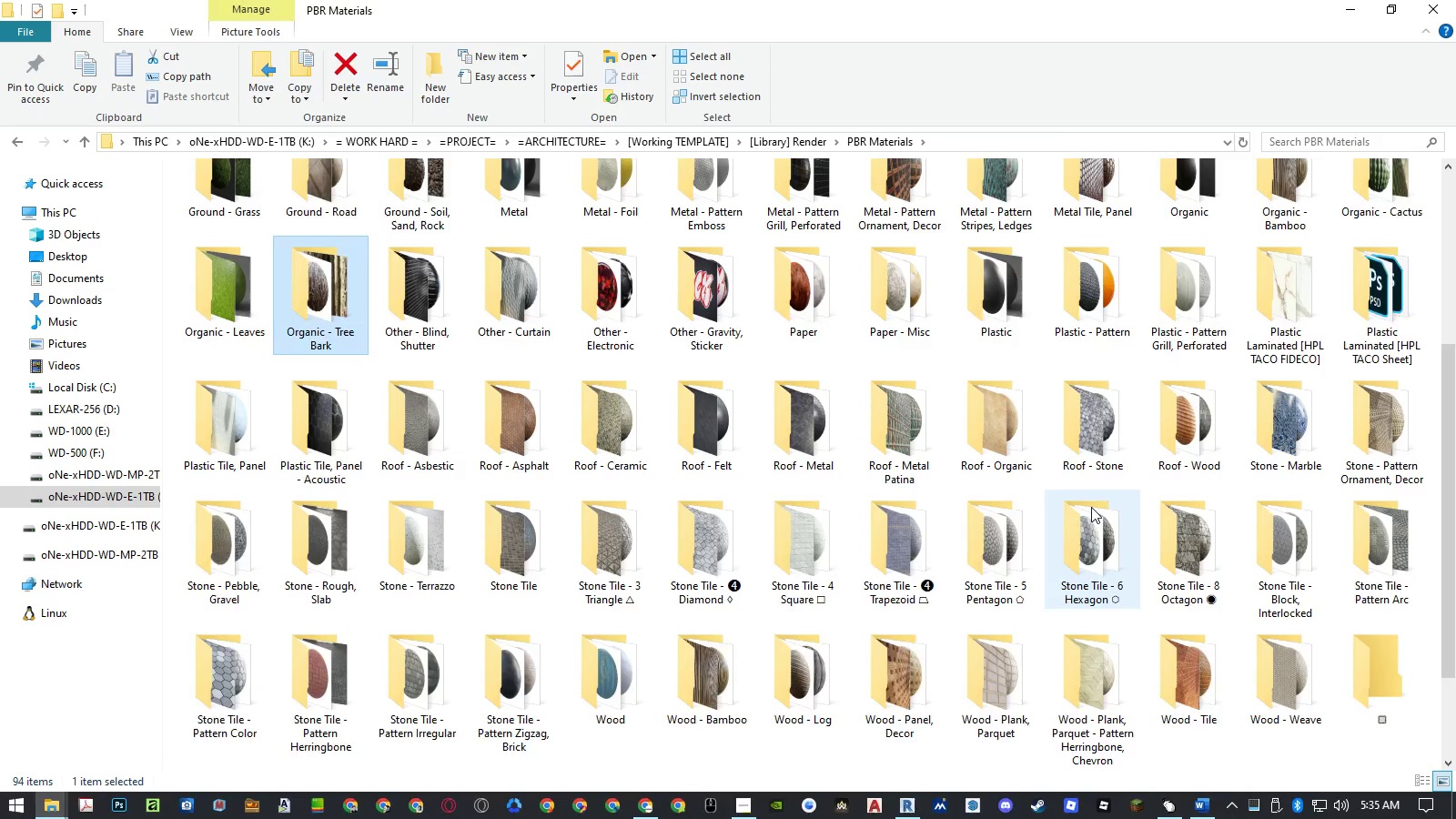 
key(ArrowUp)
 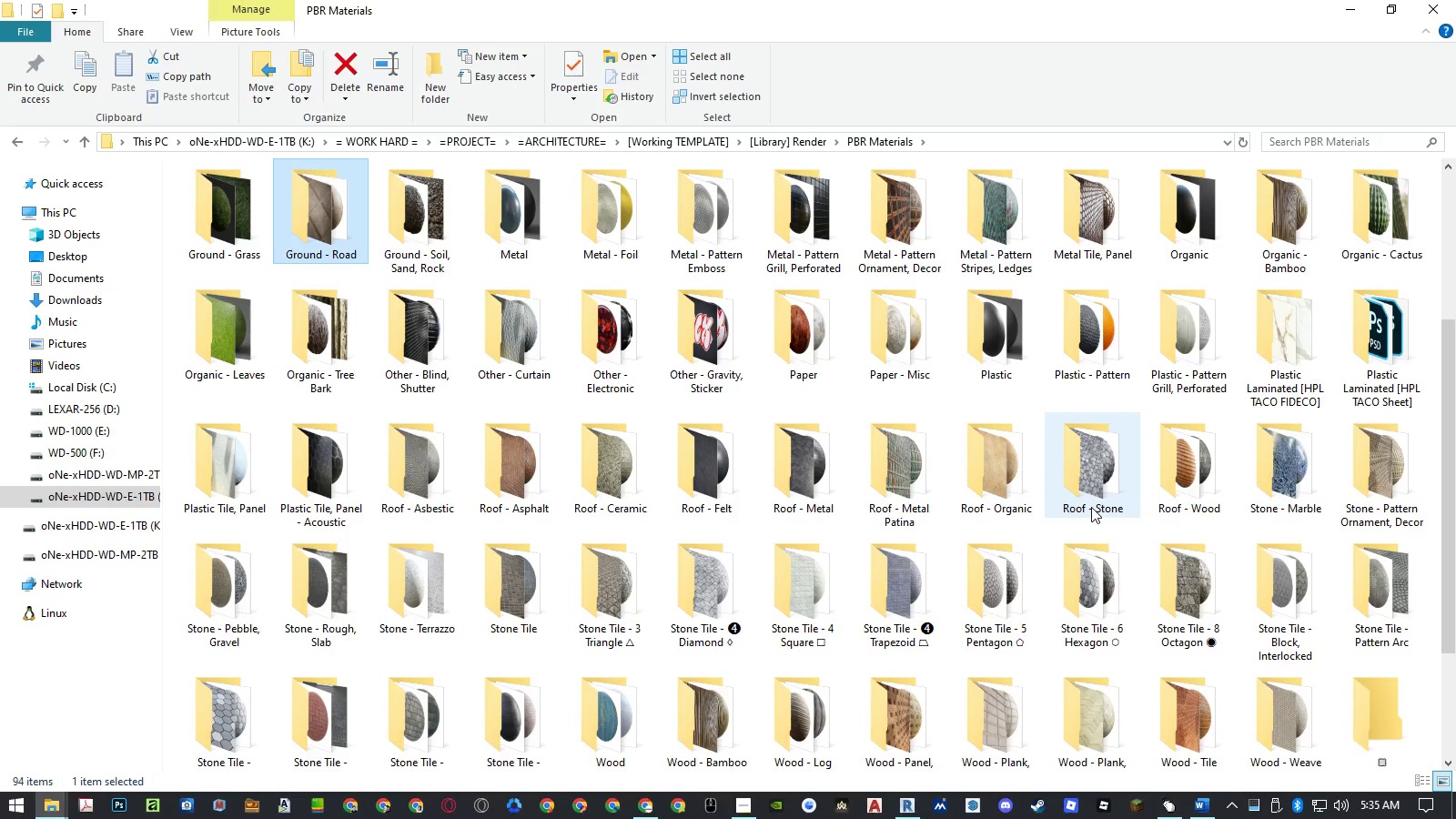 
key(ArrowDown)
 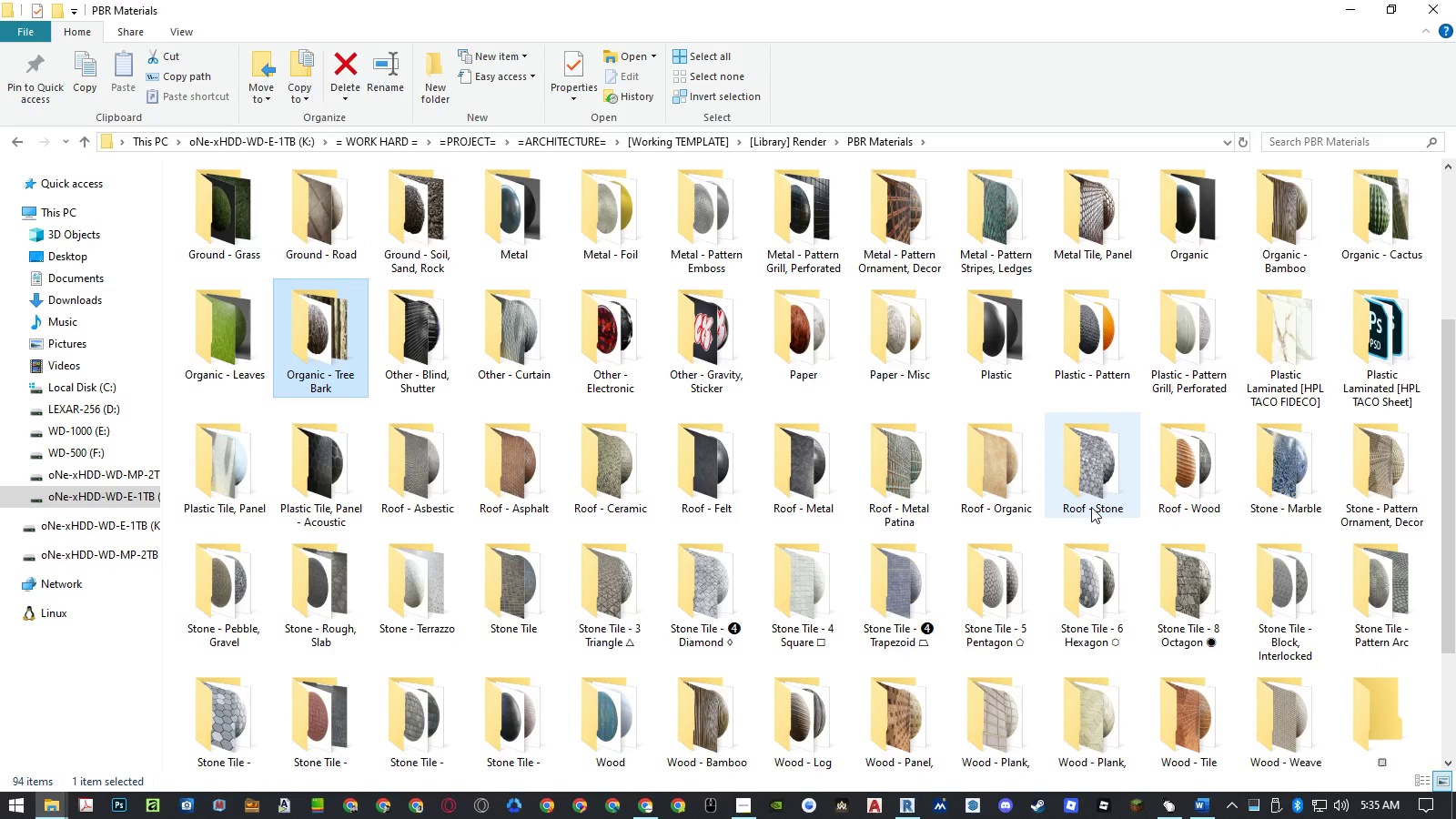 
key(ArrowDown)
 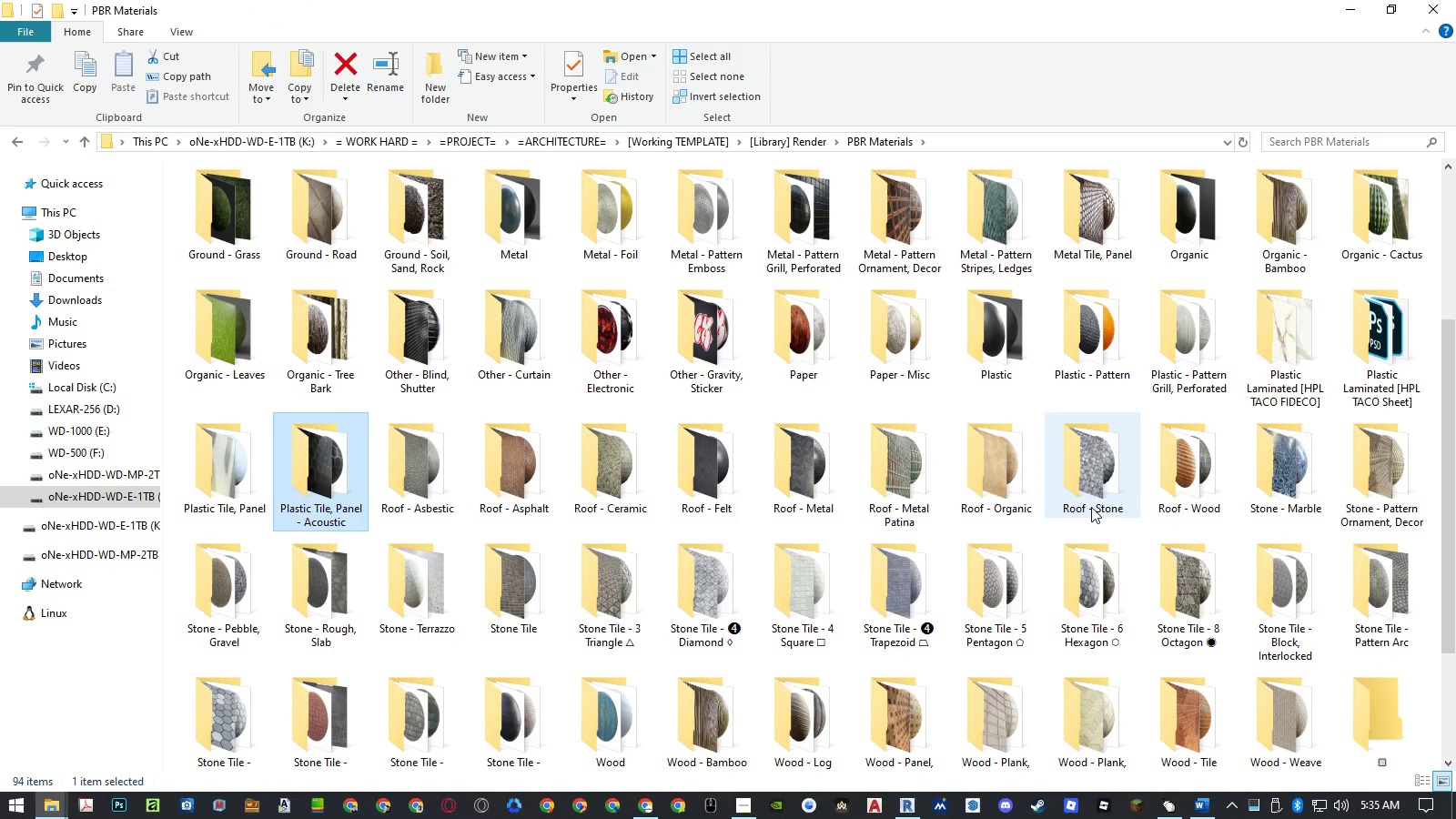 
key(ArrowLeft)
 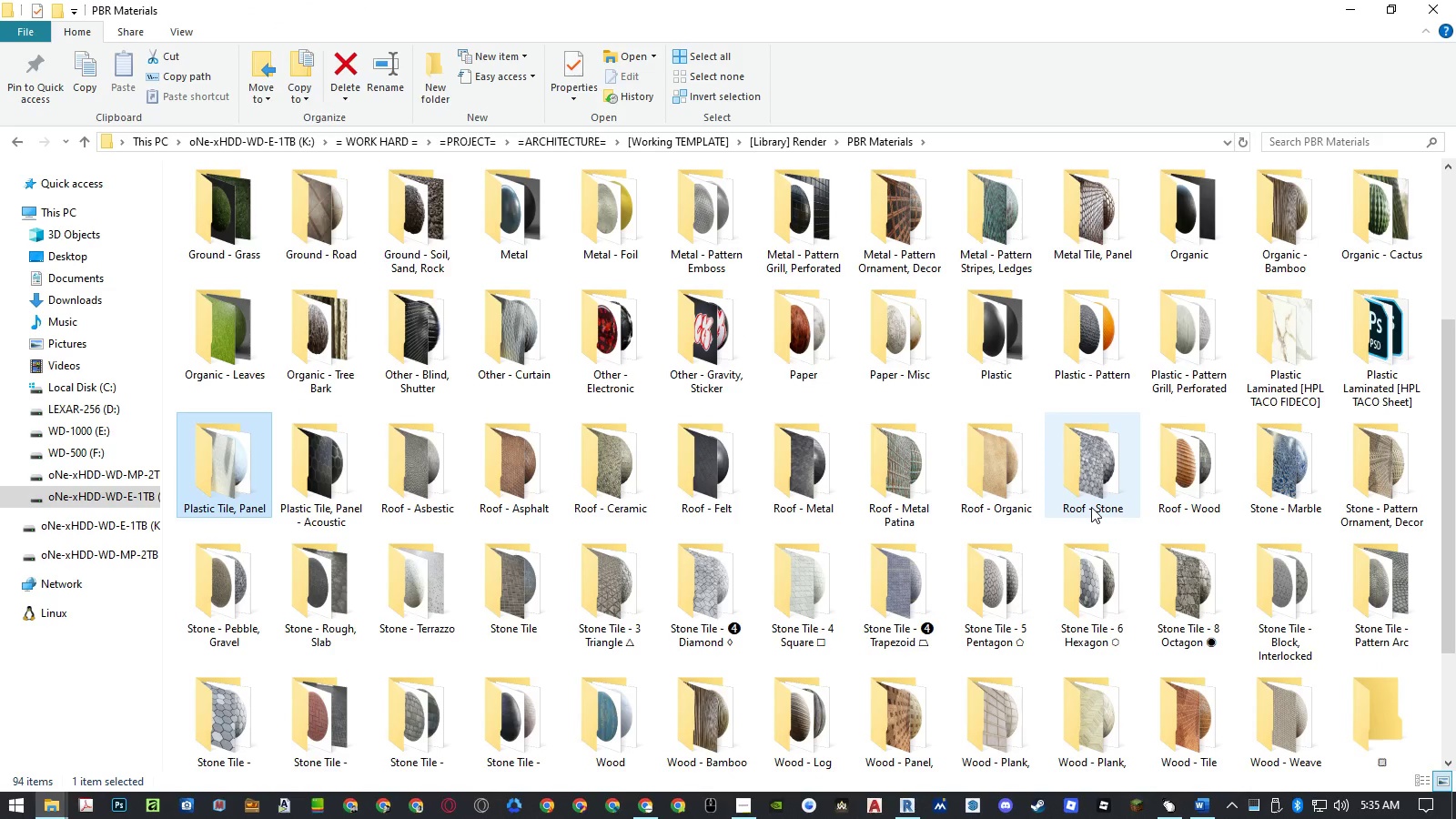 
key(Enter)
 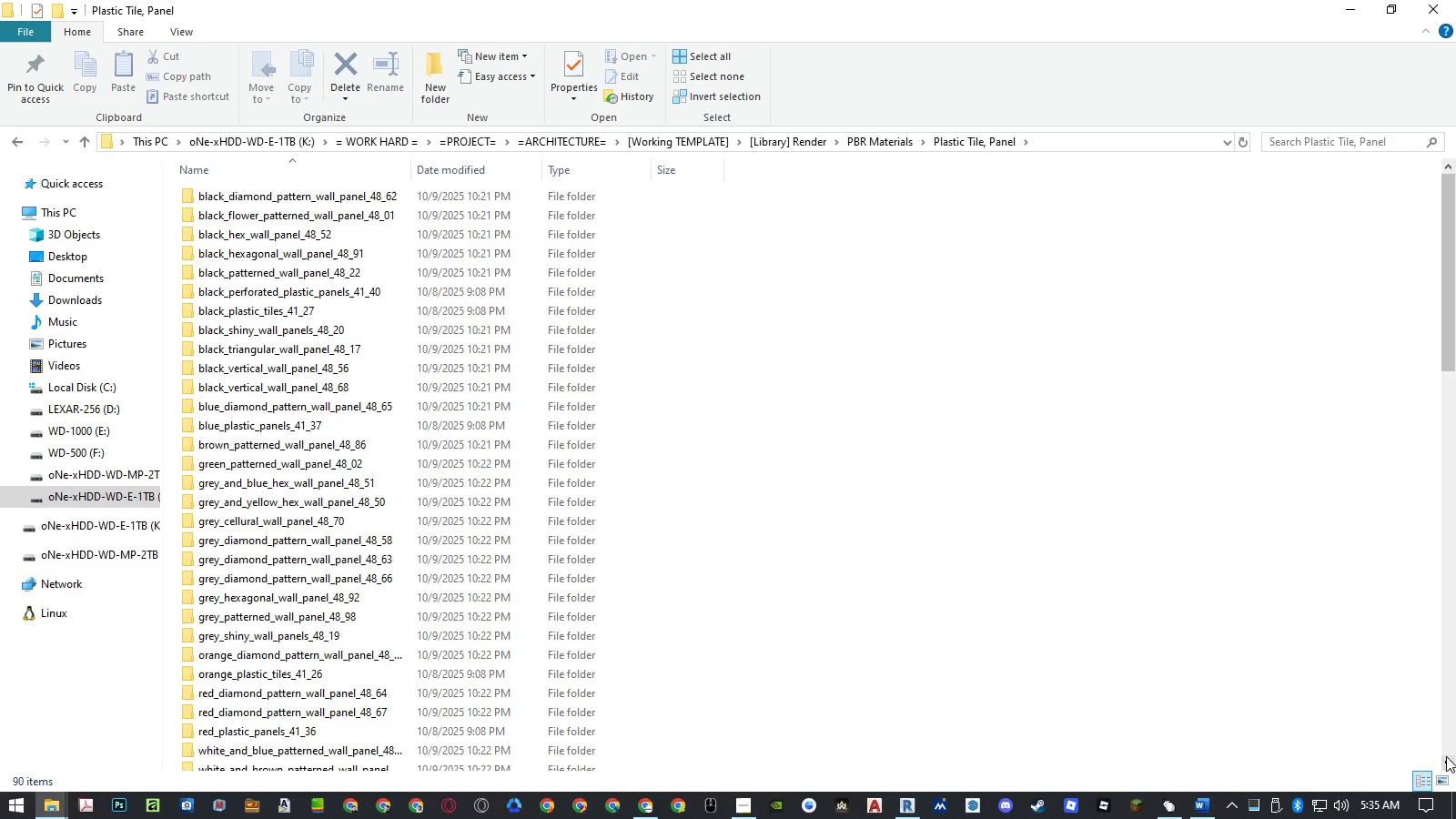 
right_click([1401, 758])
 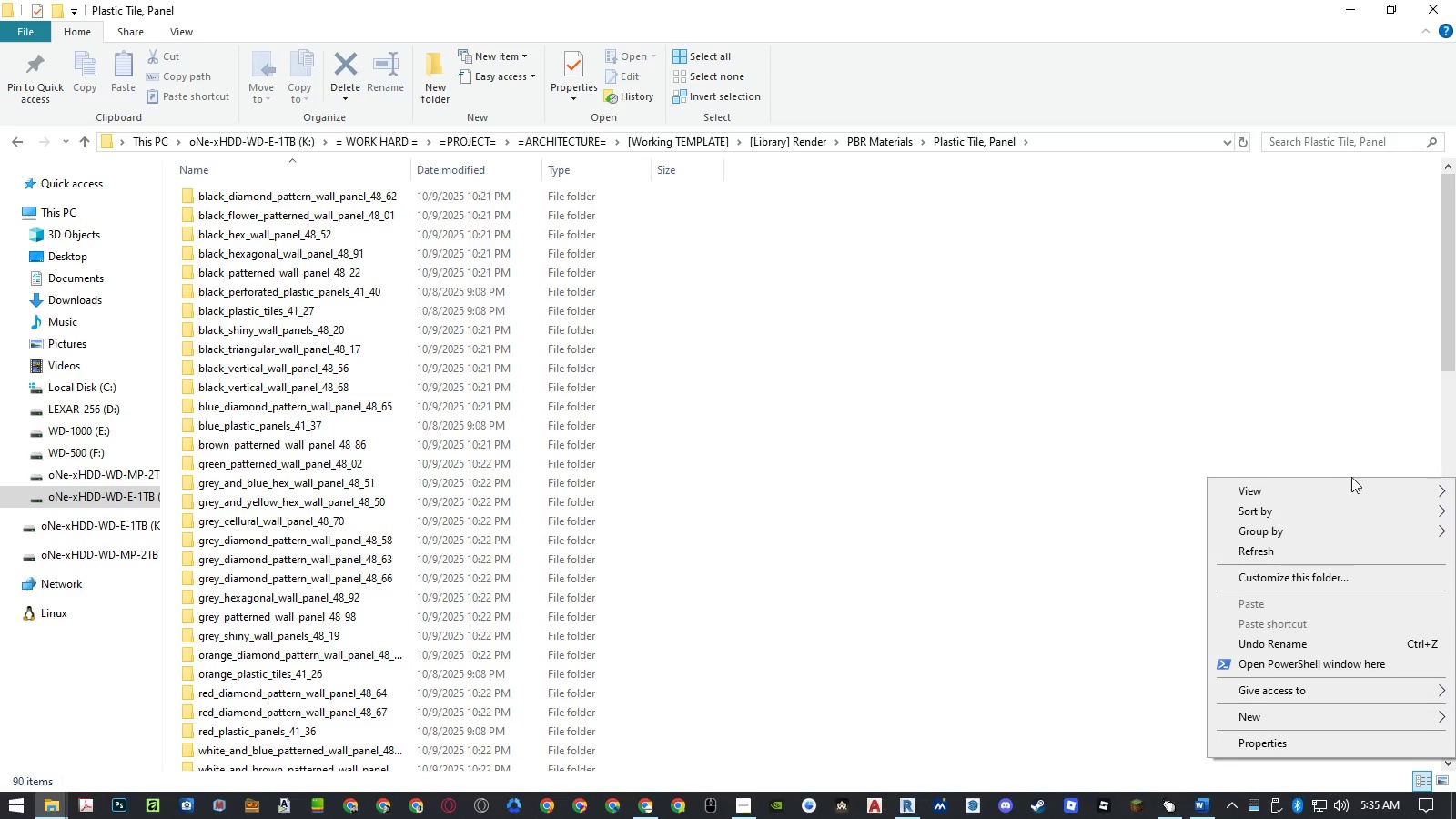 
left_click([1346, 489])
 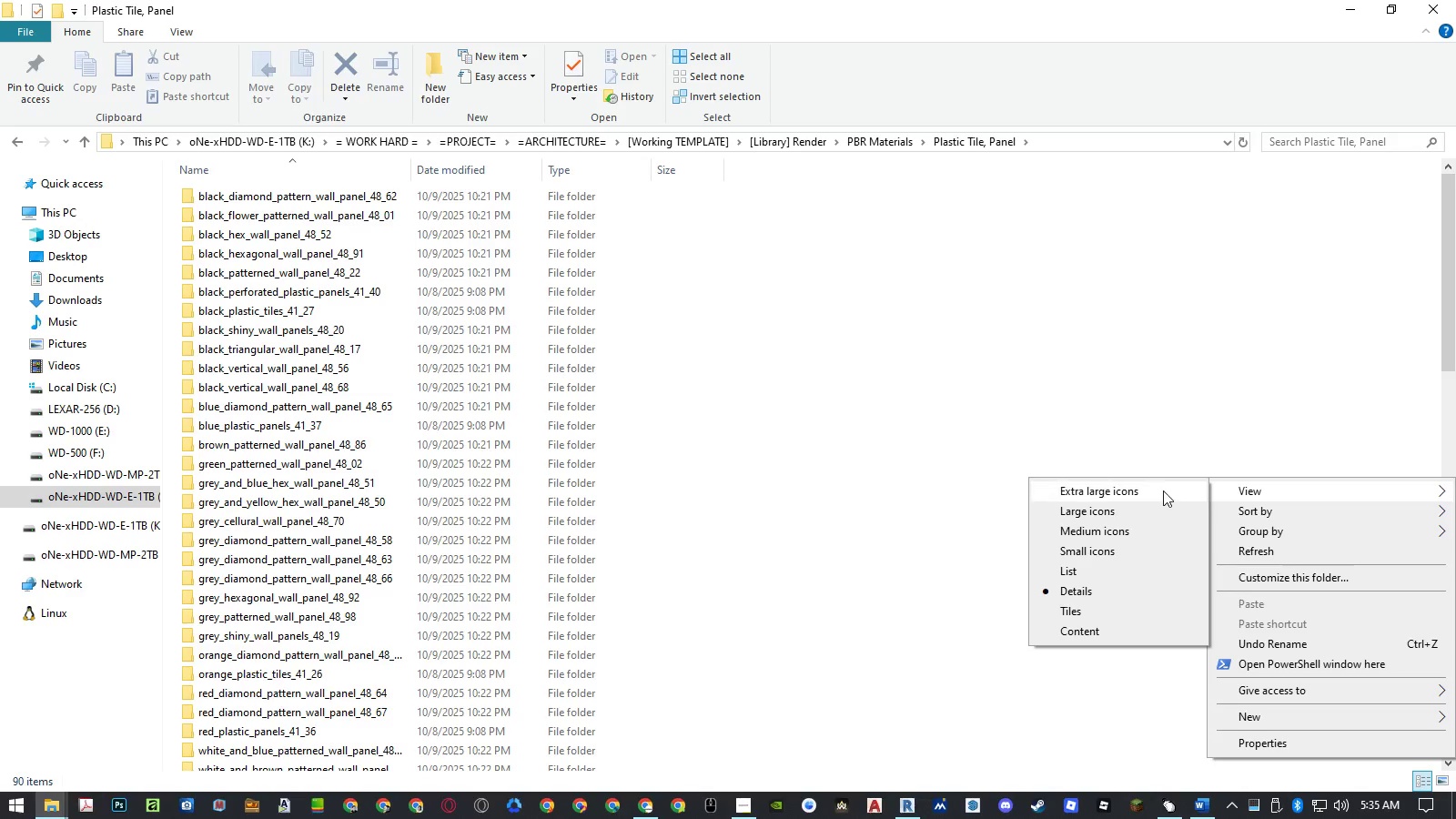 
left_click([1160, 490])
 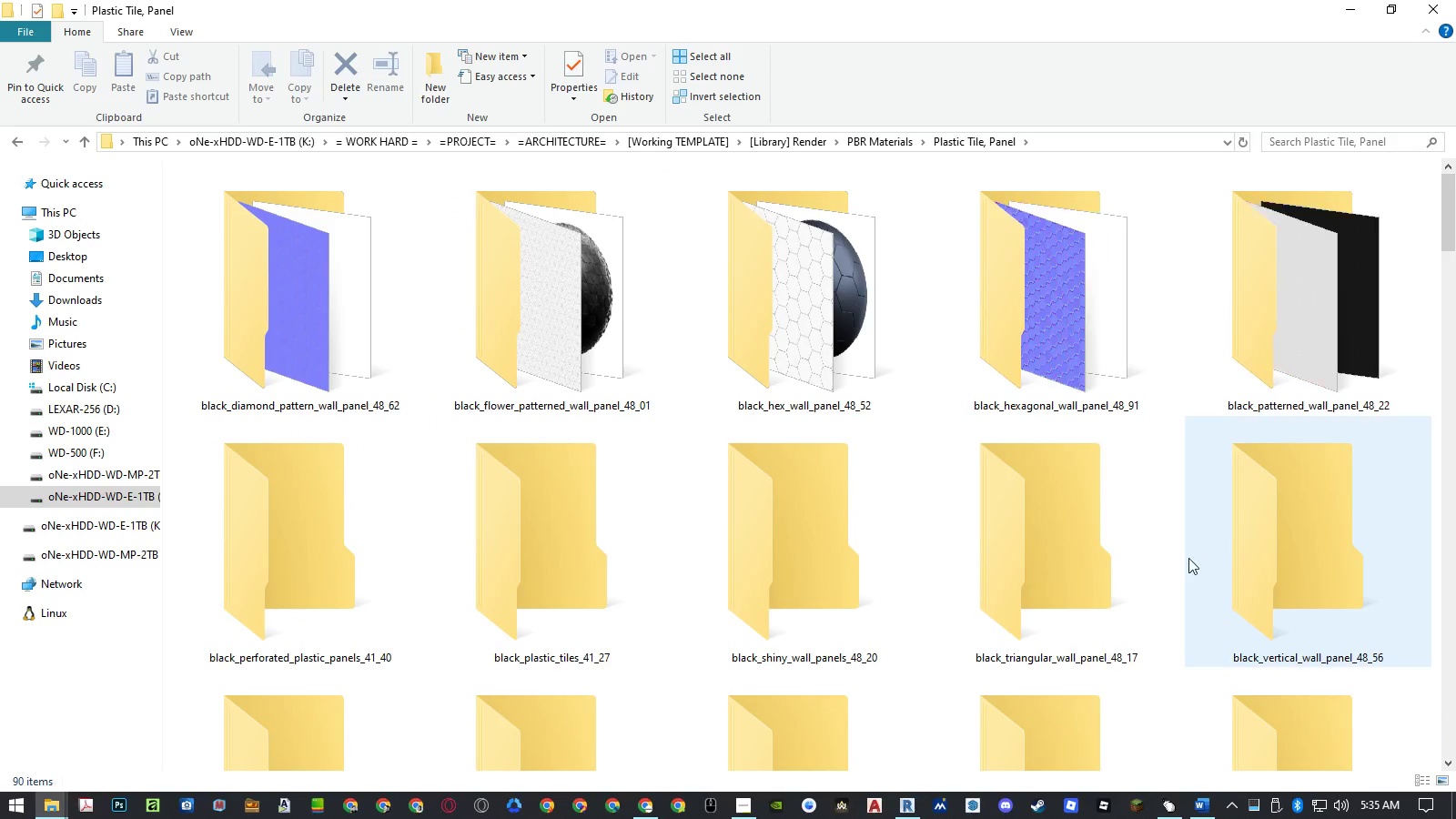 
left_click([1066, 550])
 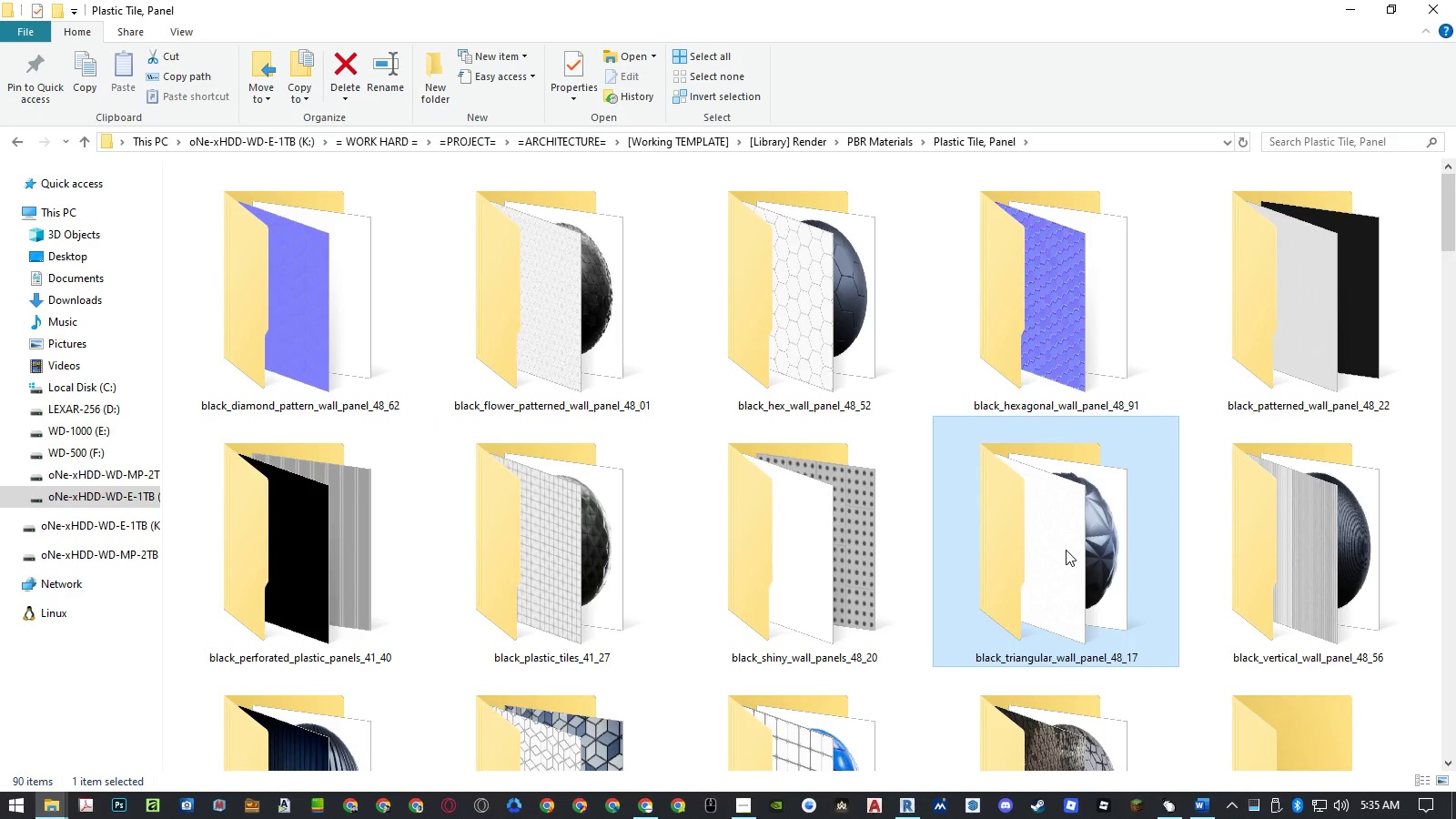 
key(End)
 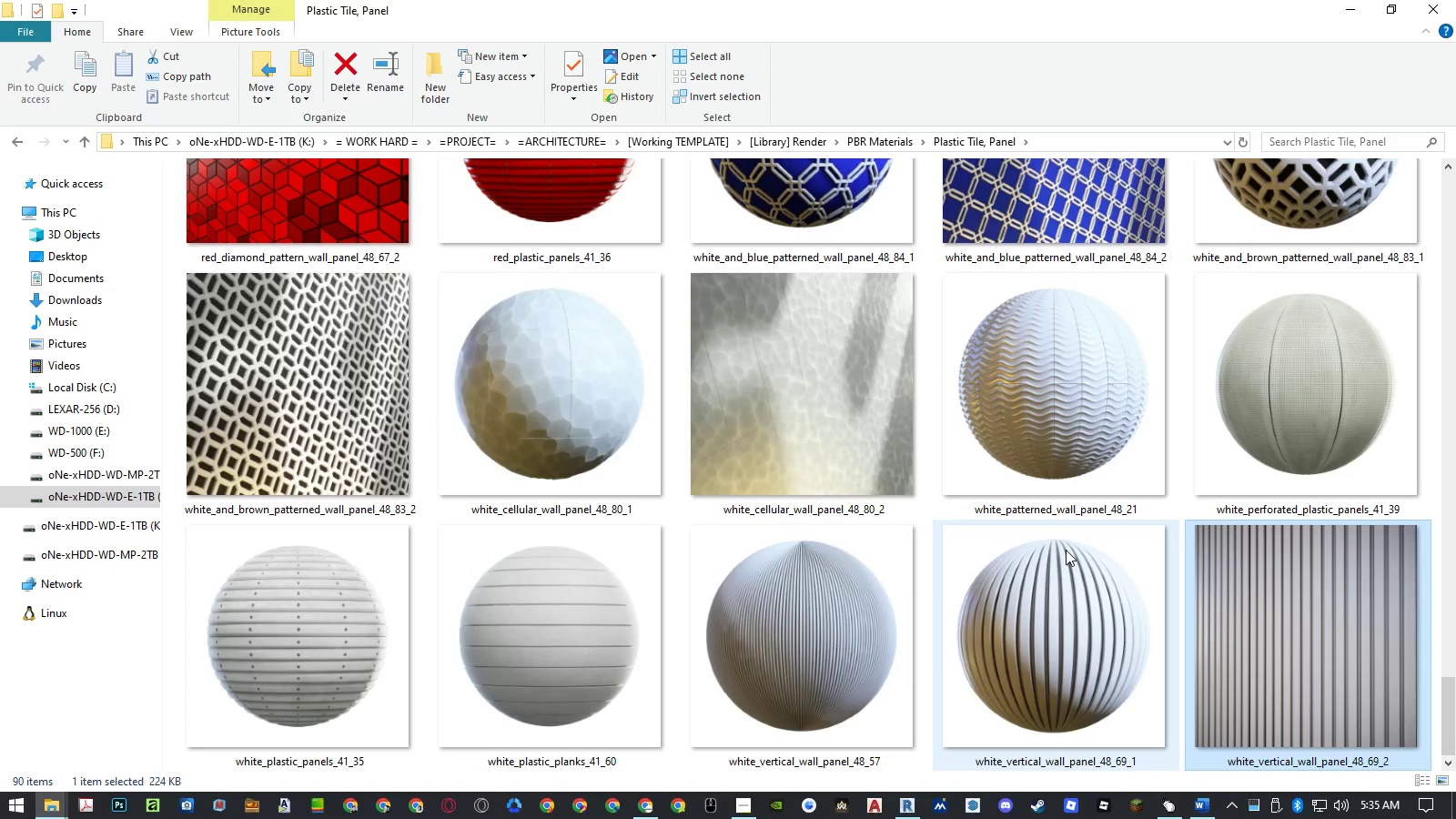 
key(ArrowUp)
 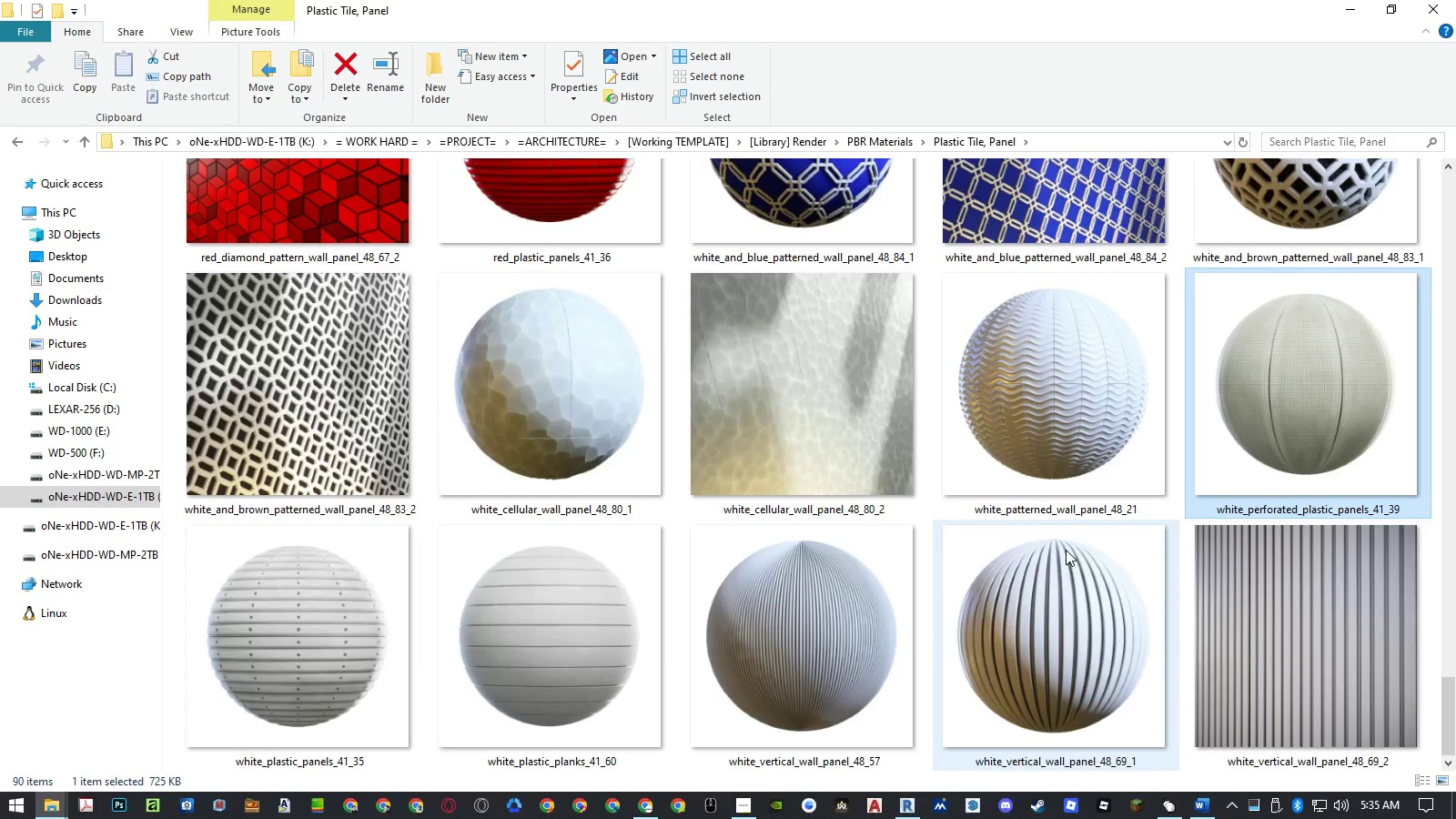 
key(ArrowUp)
 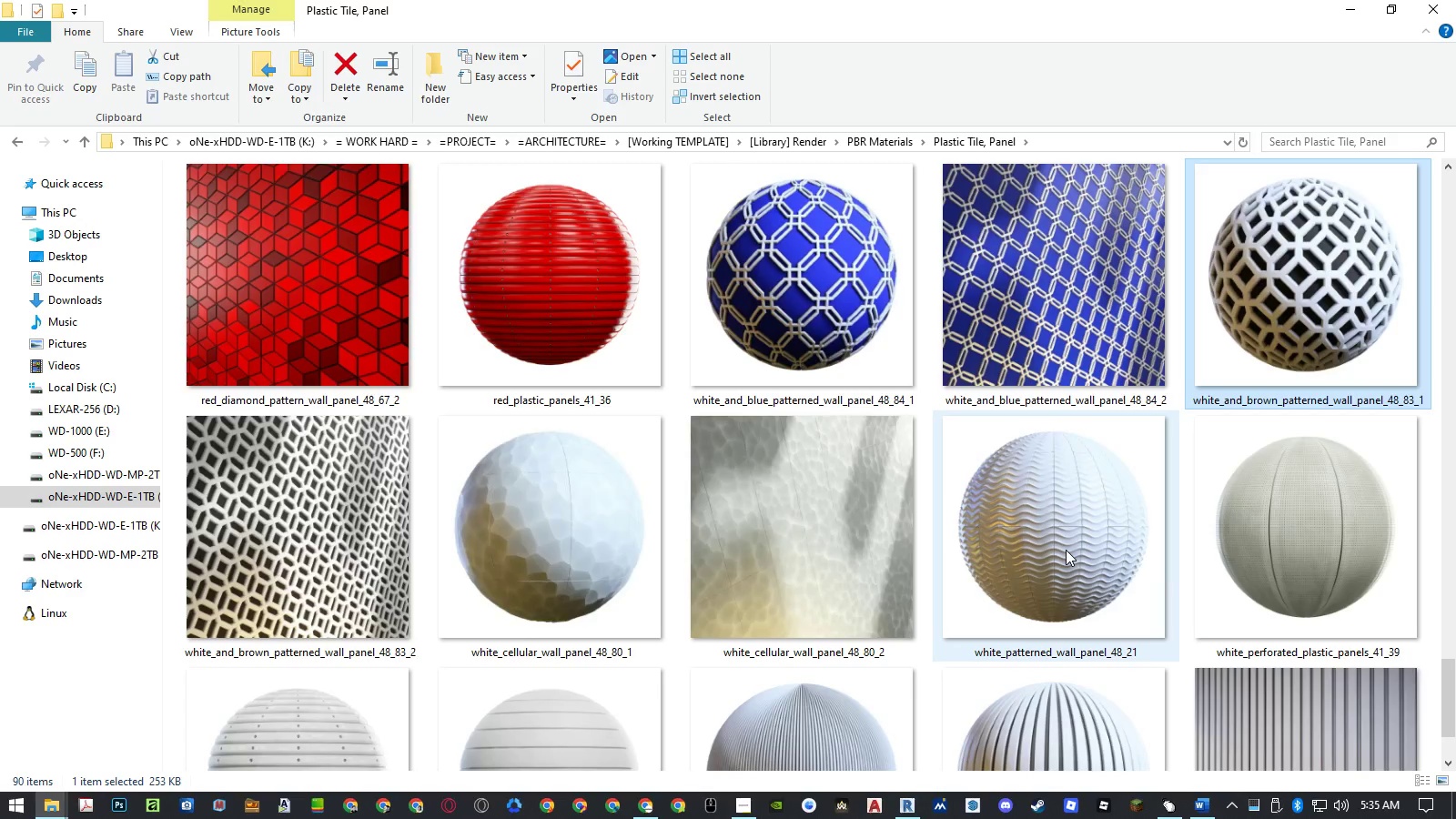 
key(ArrowUp)
 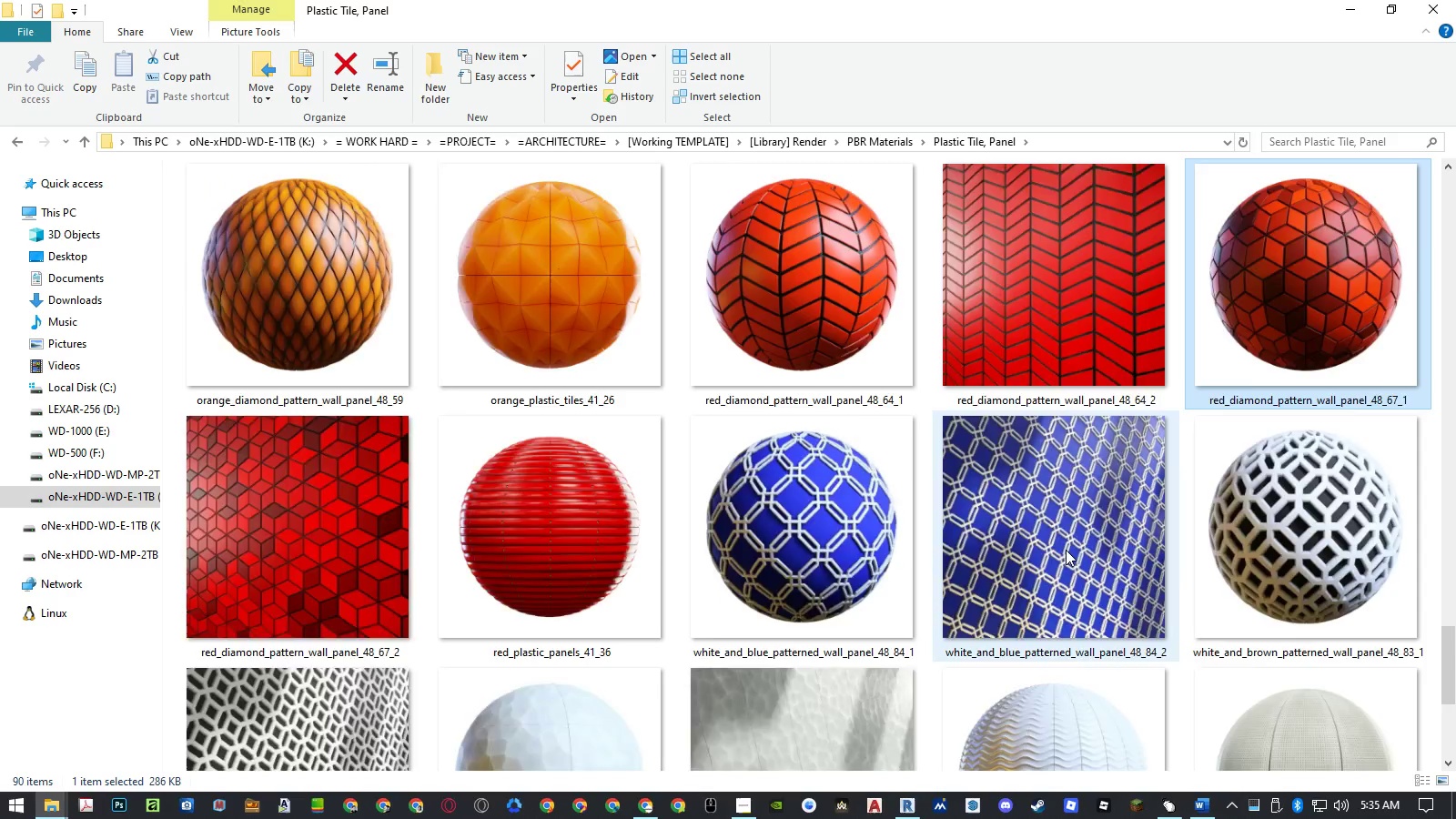 
key(ArrowUp)
 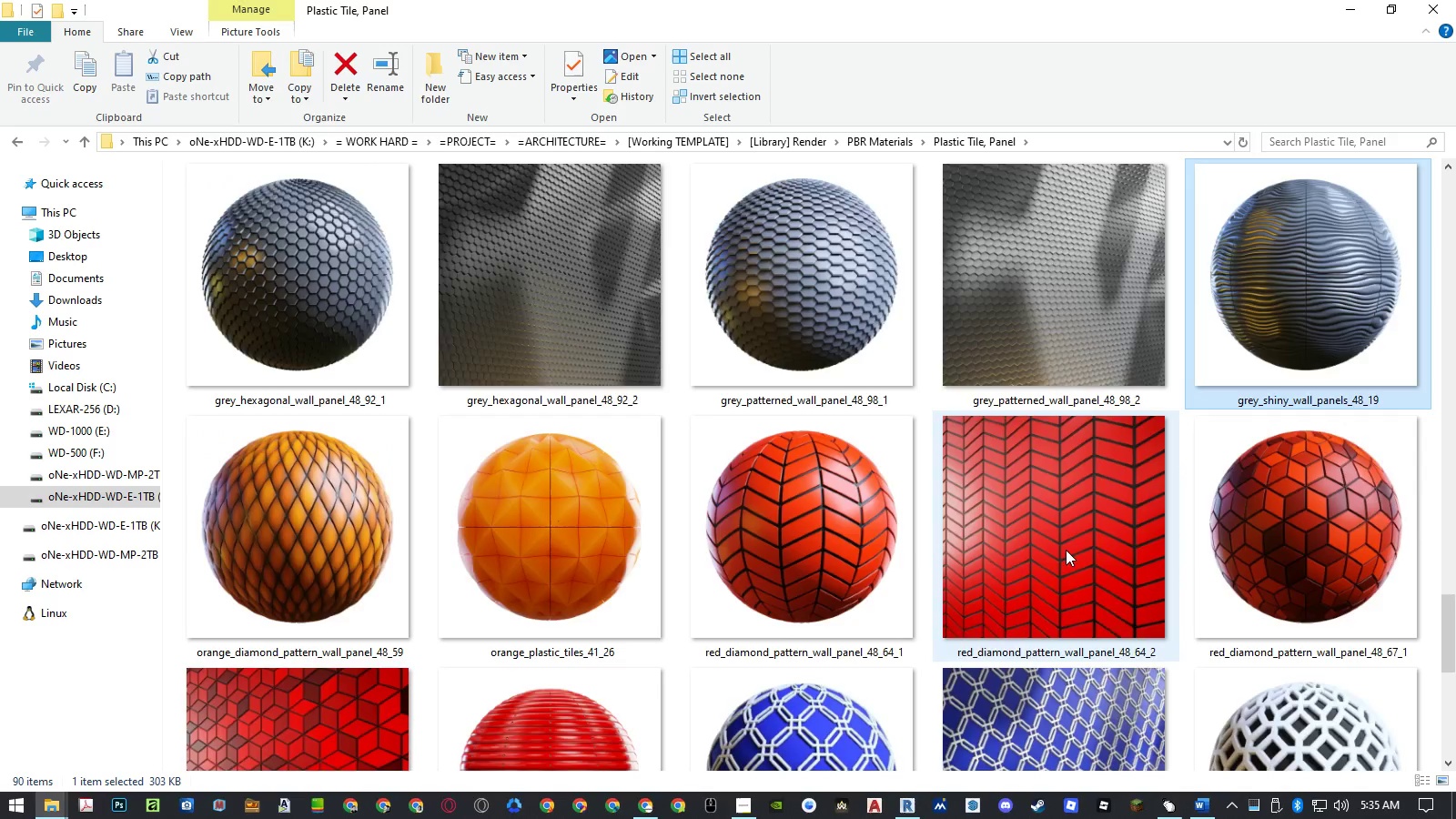 
key(ArrowUp)
 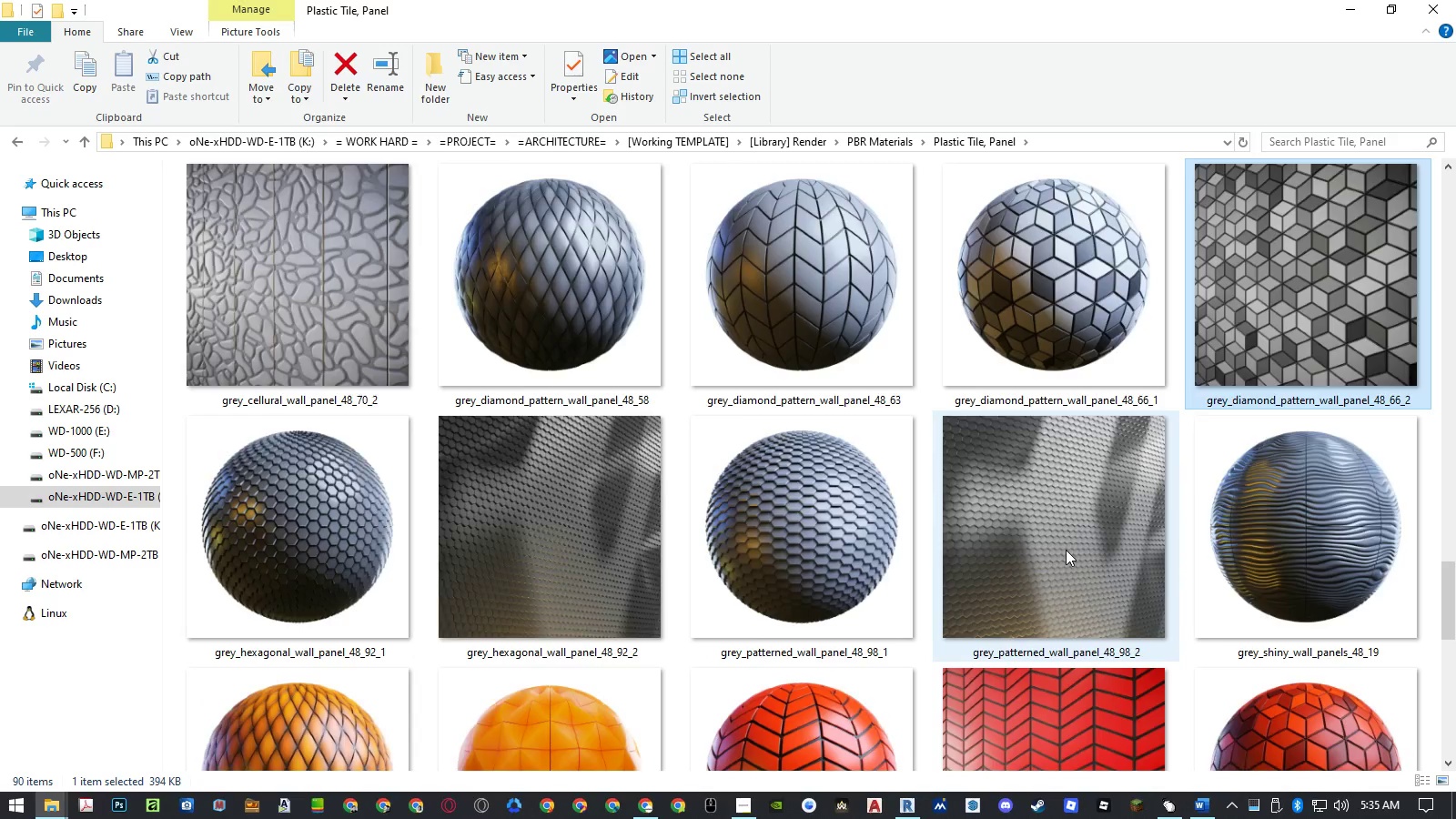 
key(ArrowUp)
 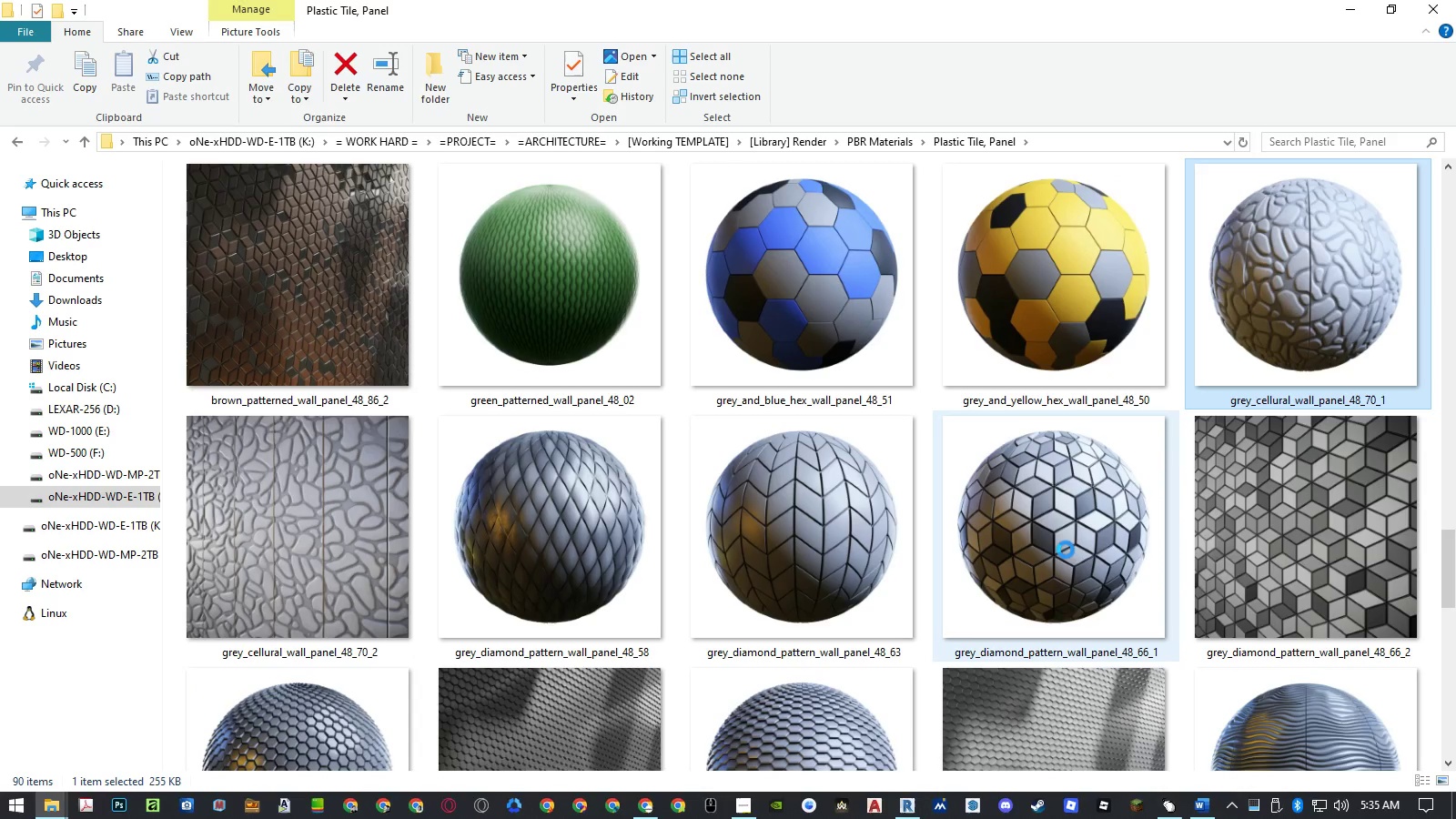 
key(ArrowUp)
 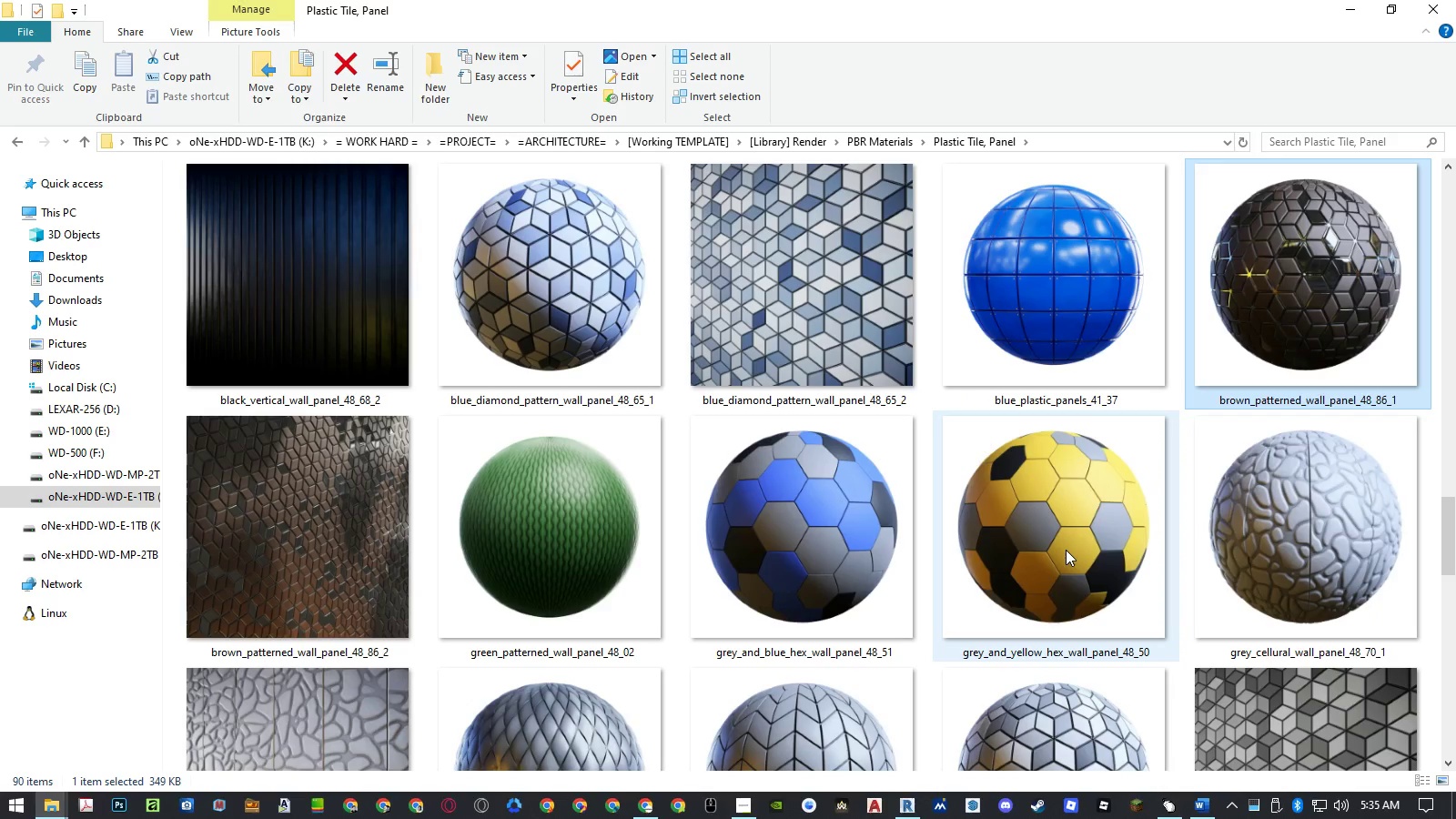 
key(ArrowUp)
 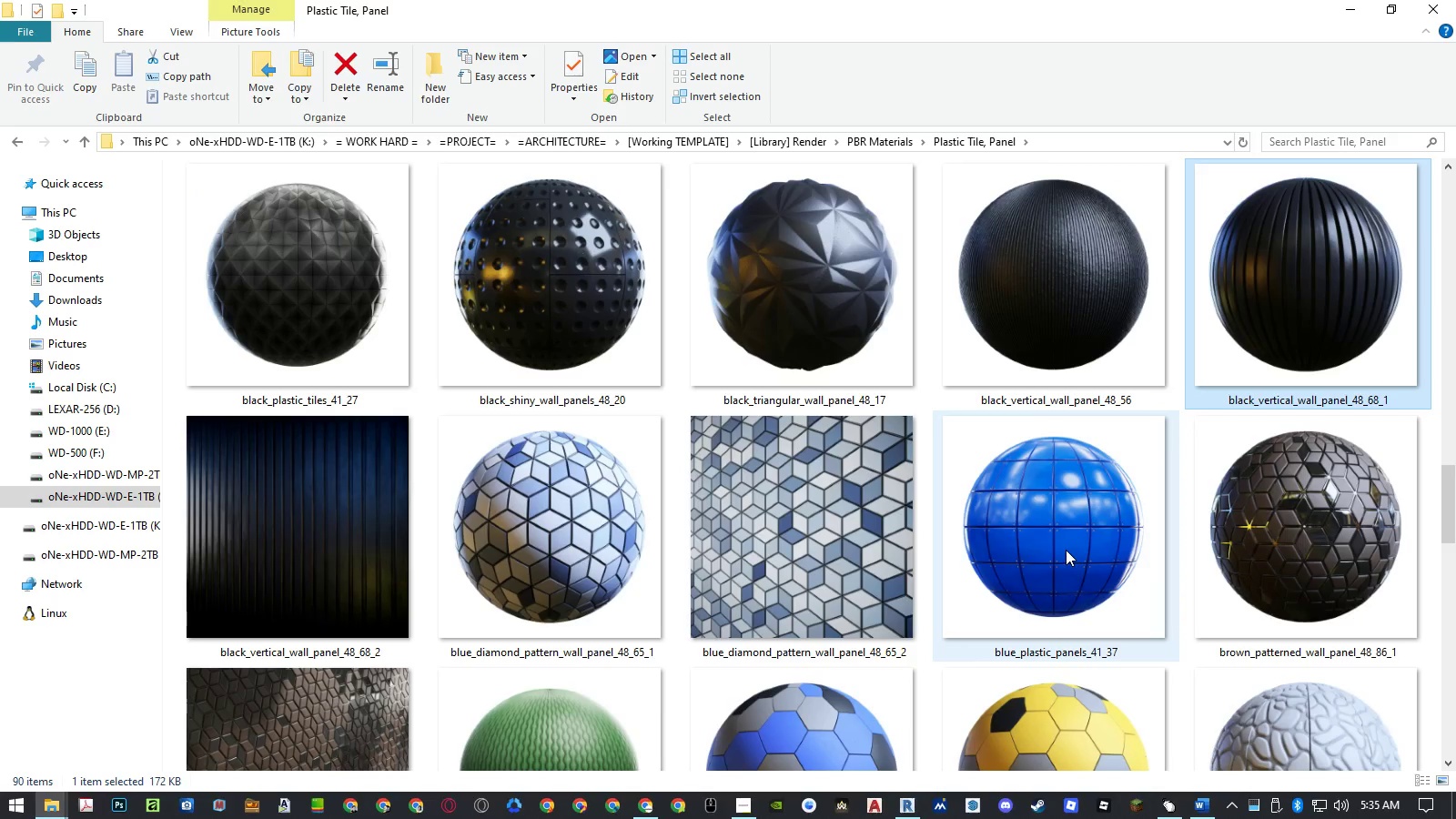 
key(ArrowUp)
 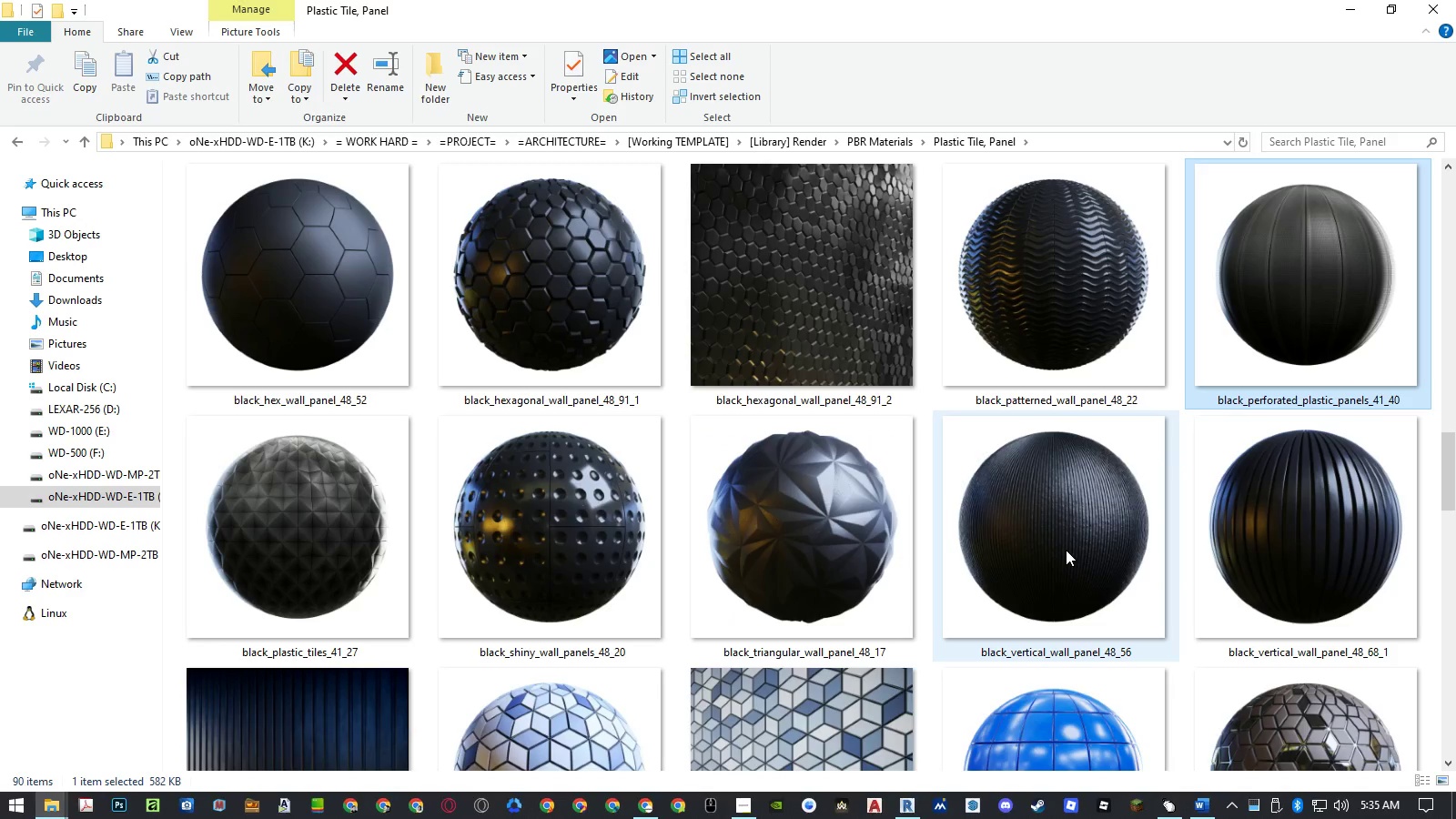 
key(ArrowUp)
 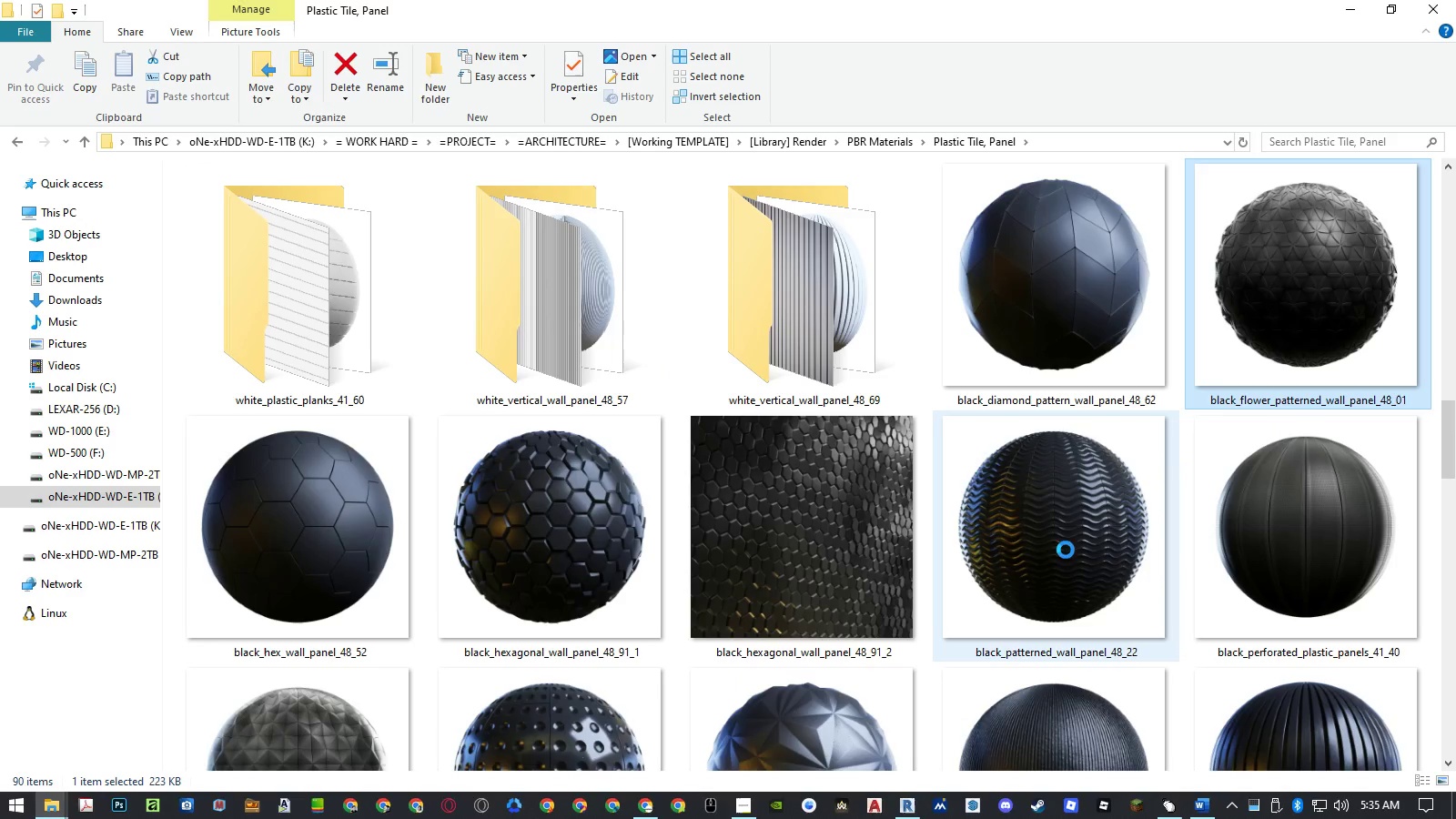 
key(ArrowUp)
 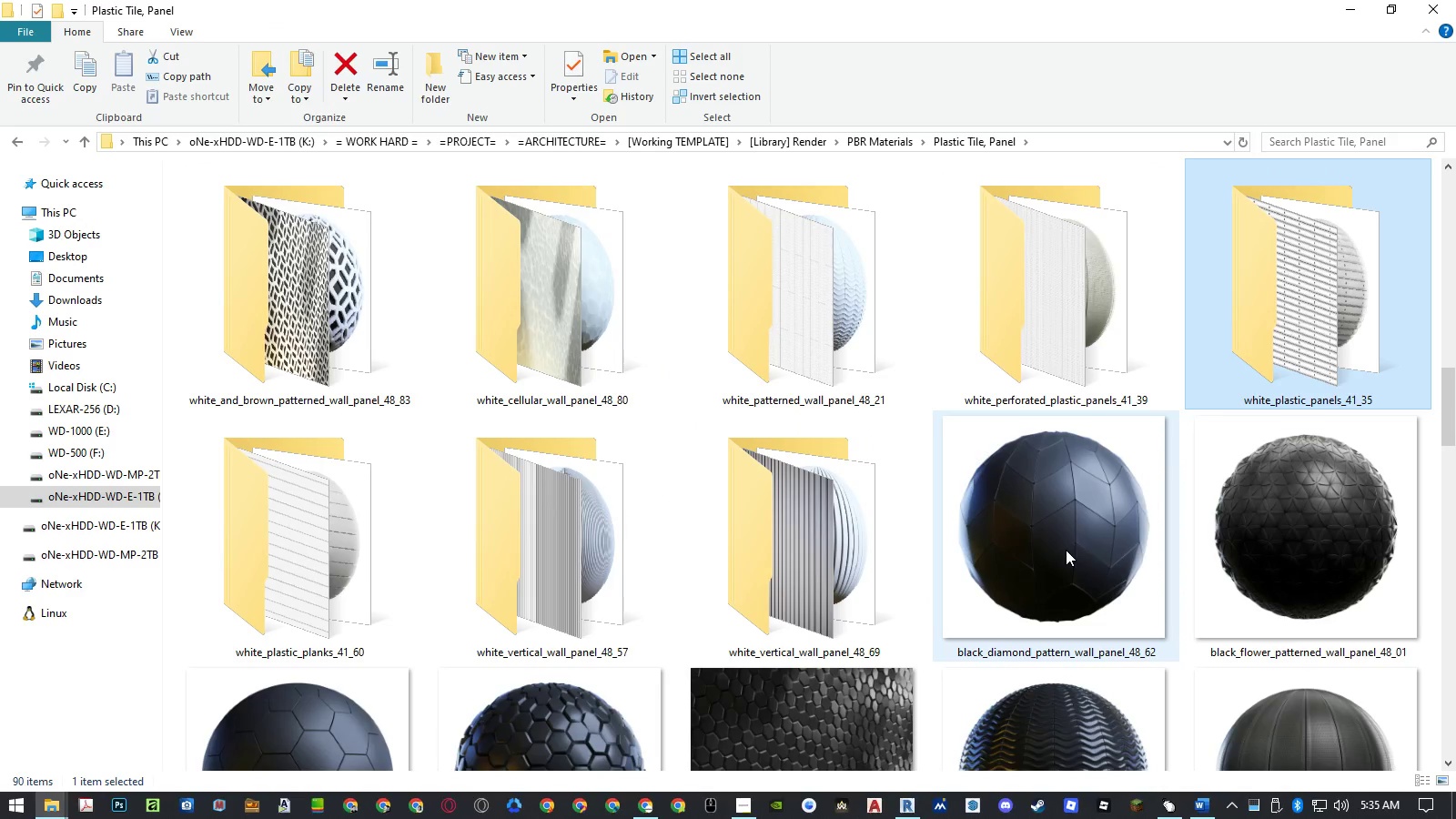 
key(ArrowUp)
 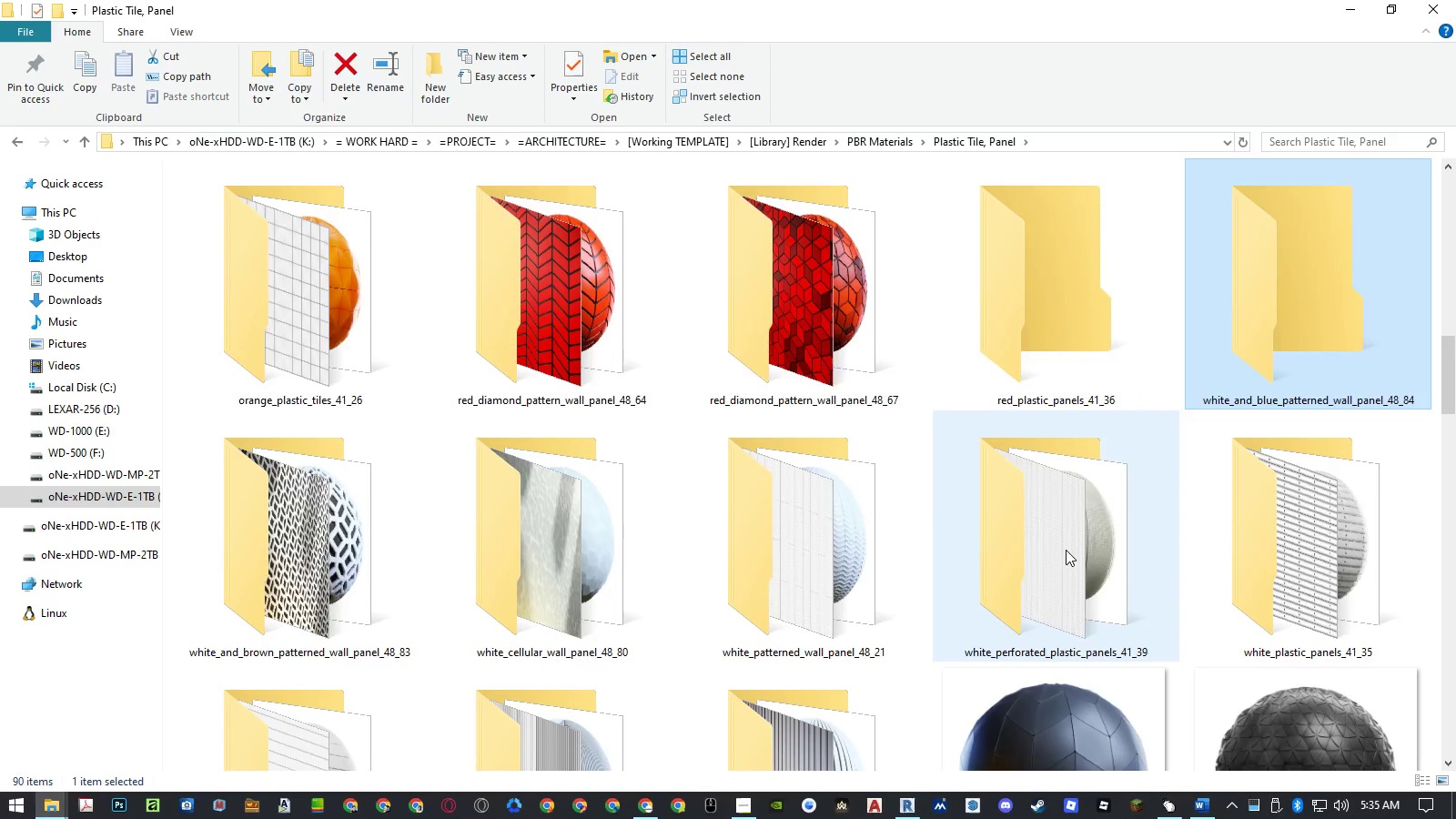 
key(ArrowUp)
 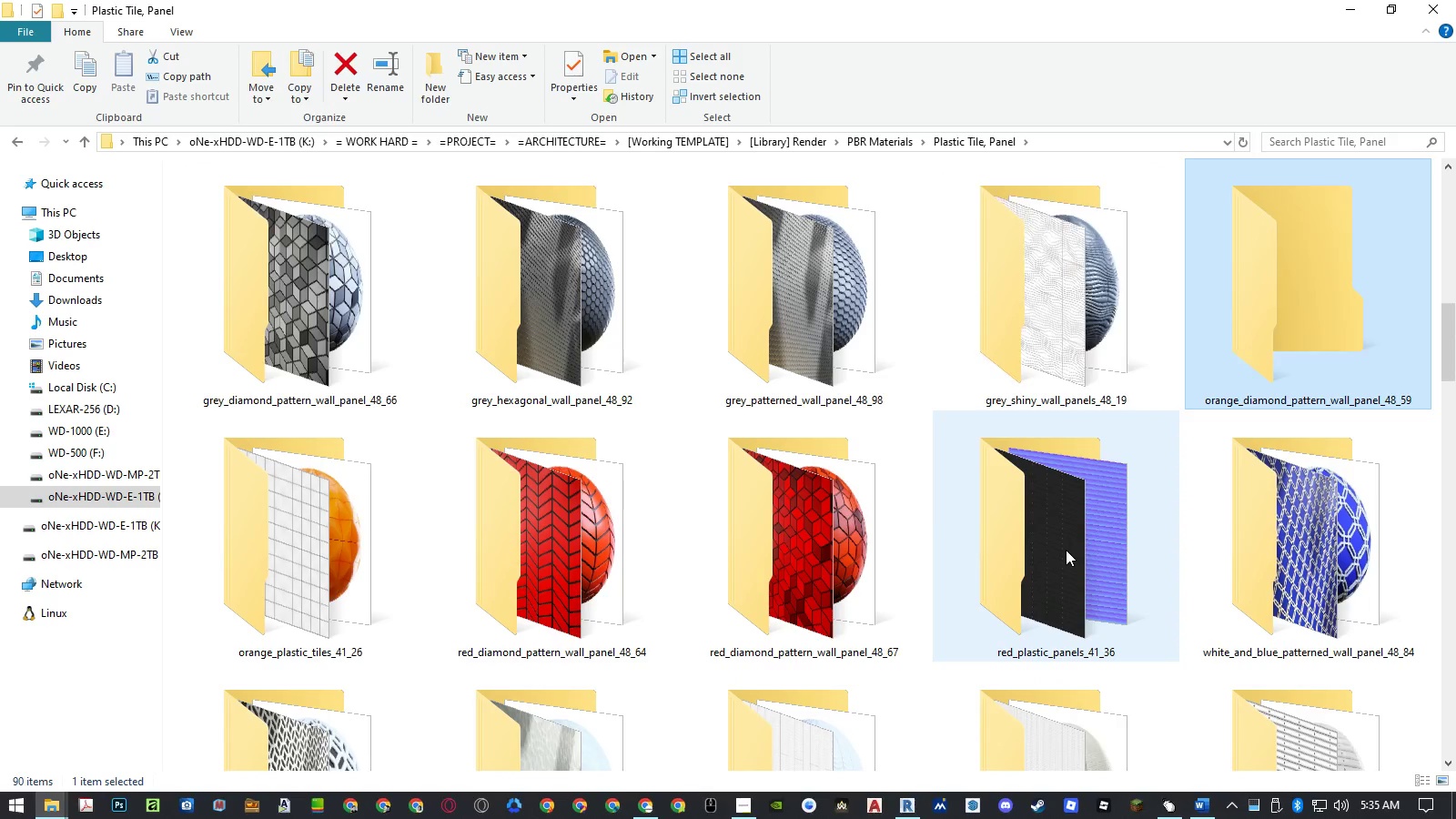 
key(ArrowDown)
 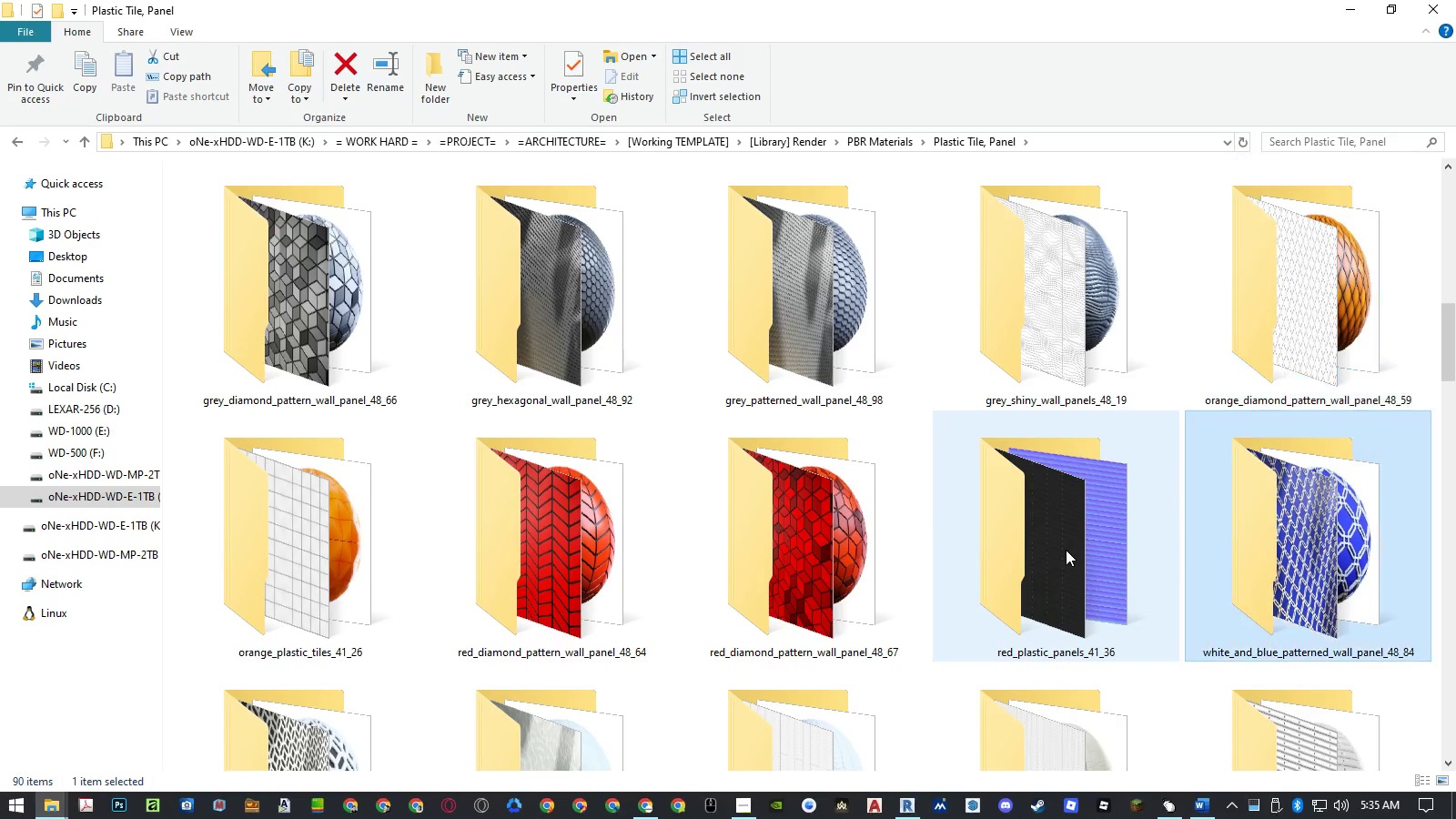 
key(ArrowDown)
 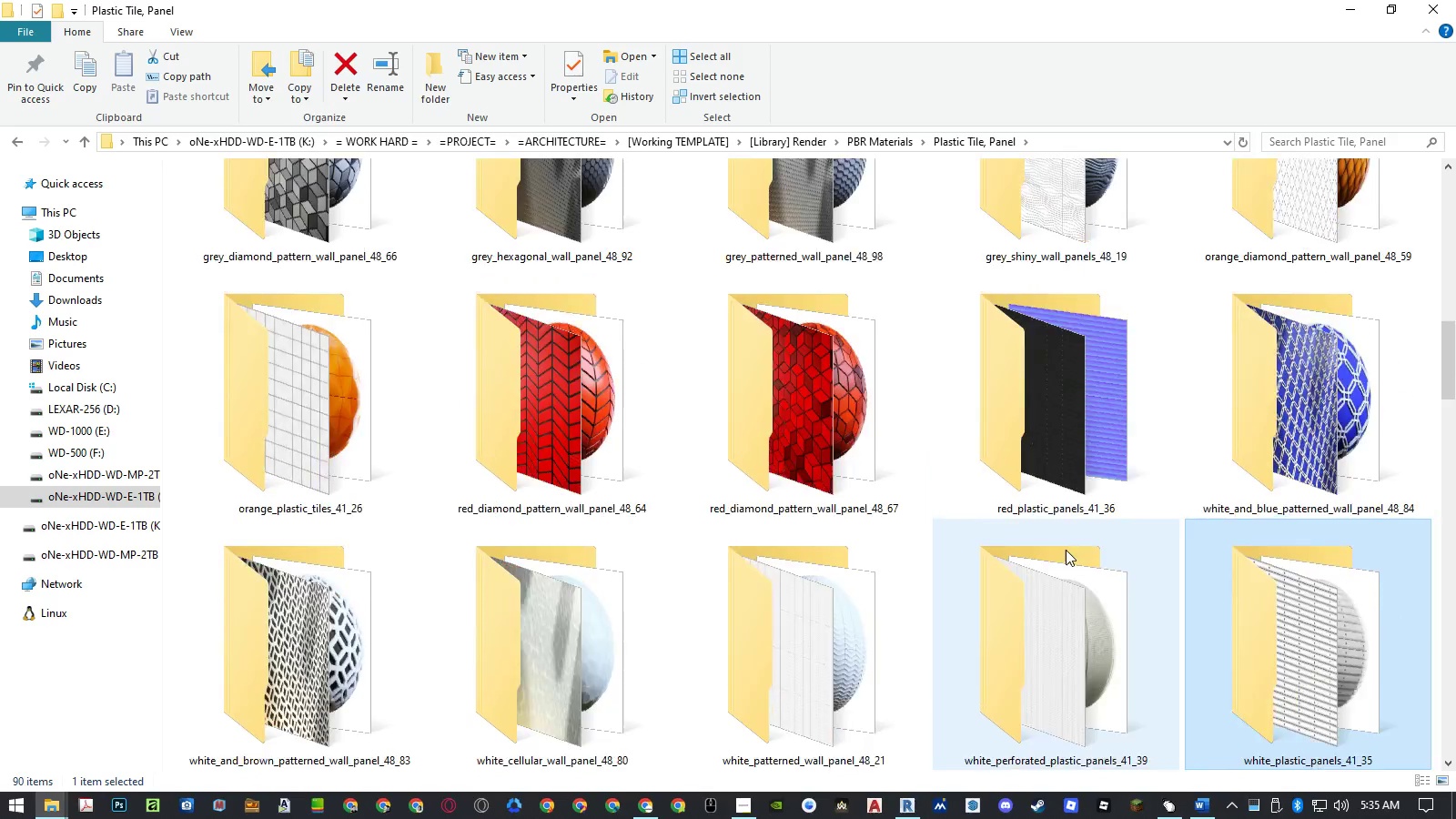 
key(ArrowDown)
 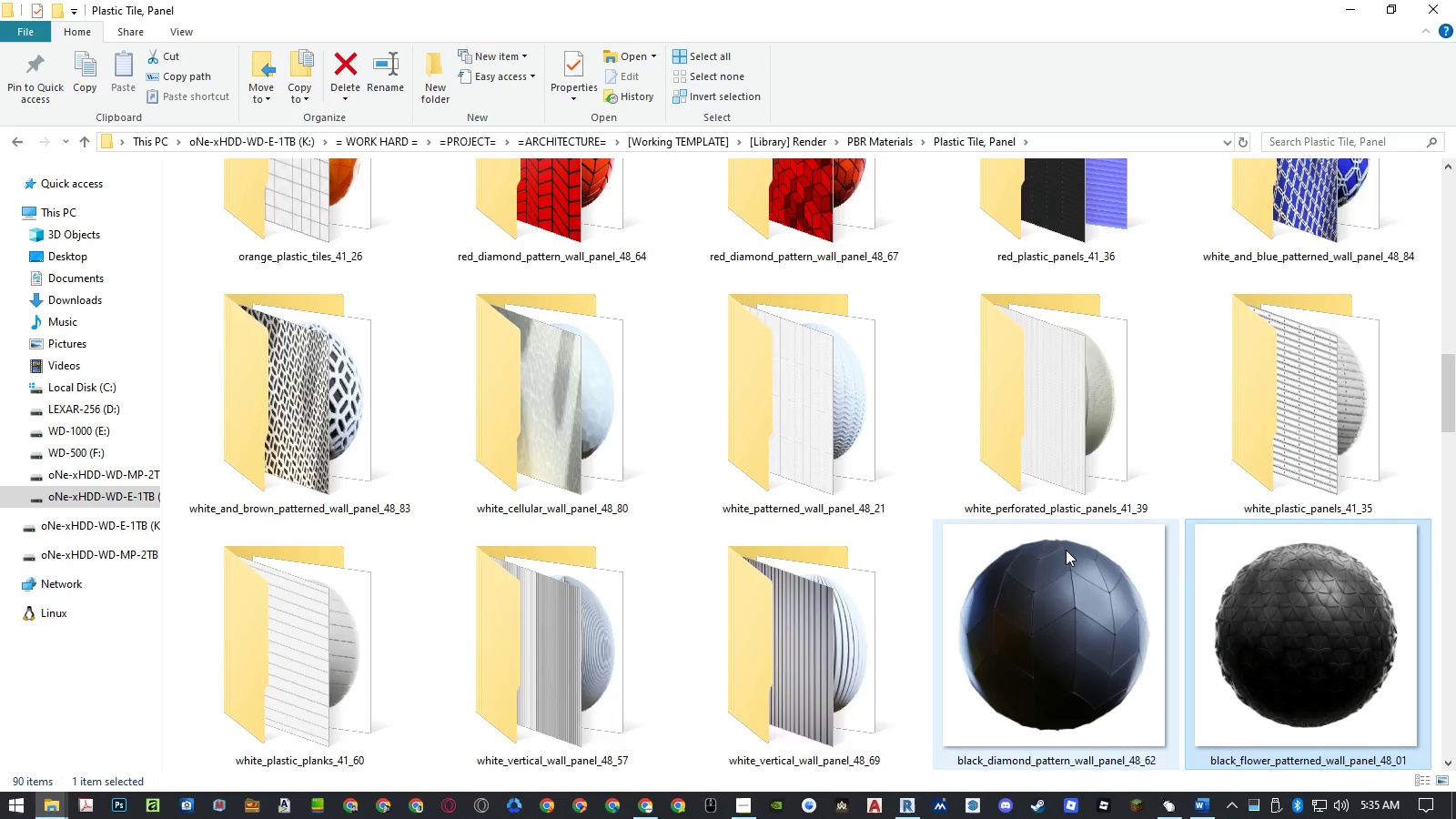 
key(ArrowDown)
 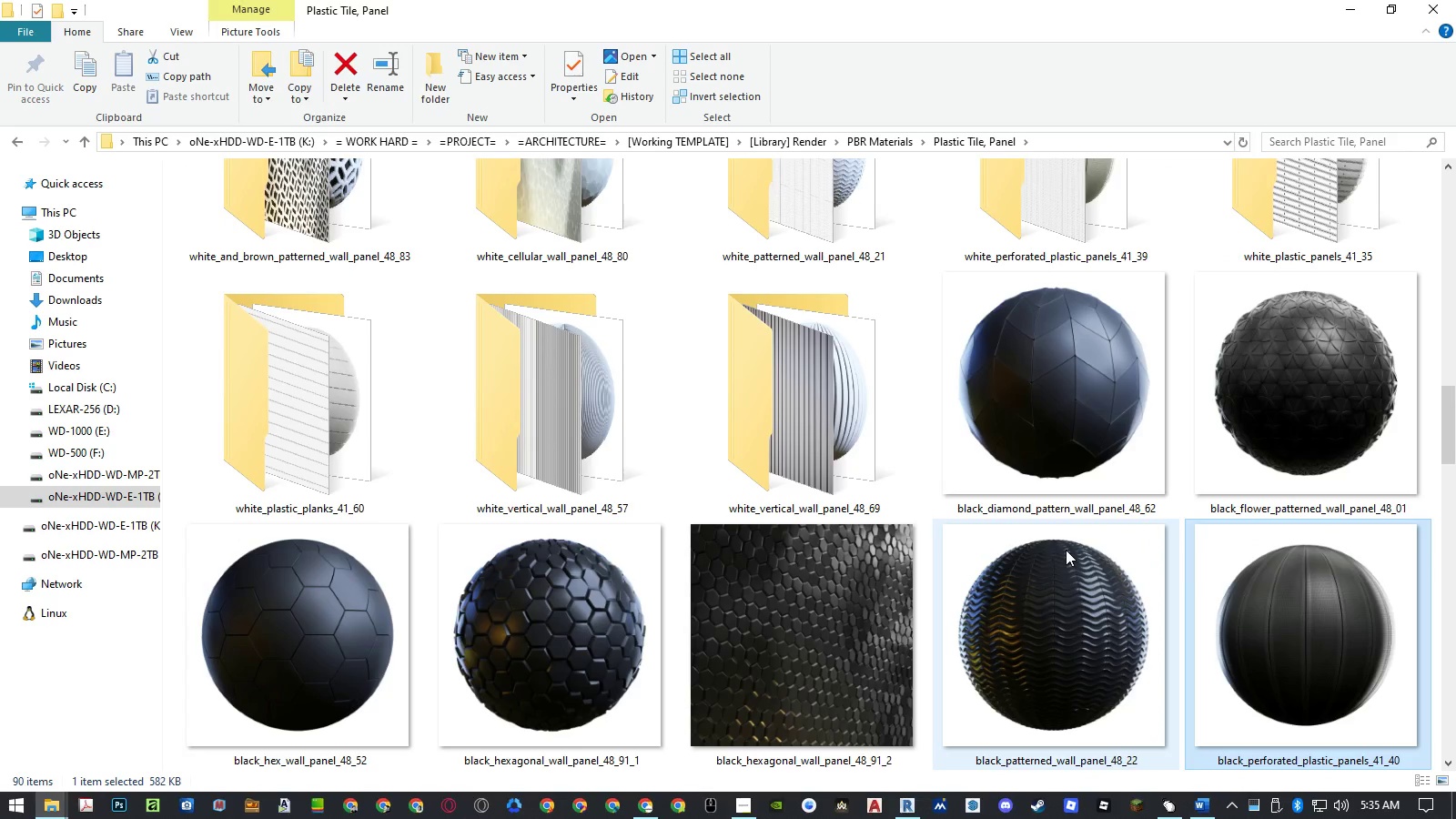 
key(Backspace)
 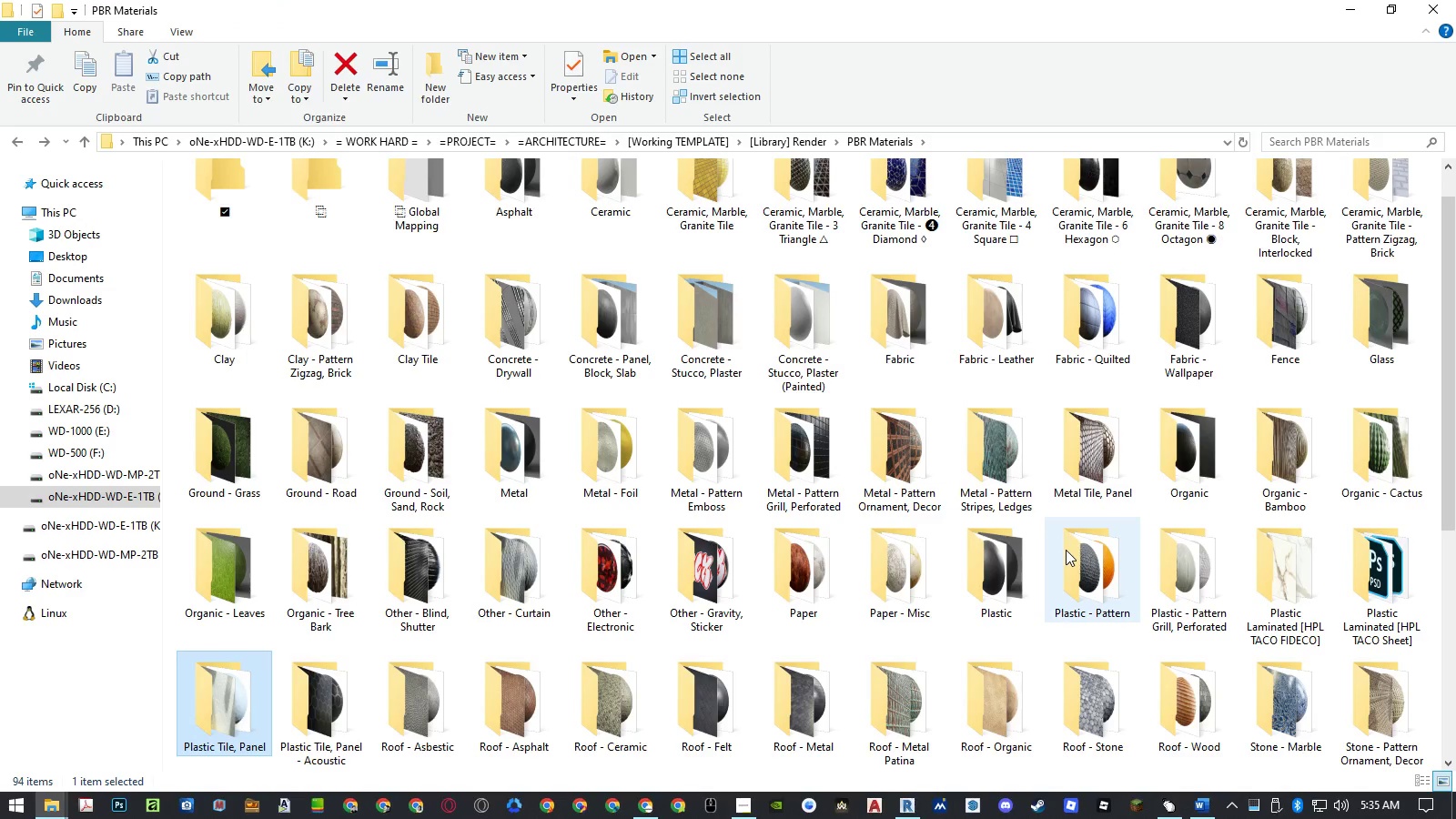 
key(ArrowLeft)
 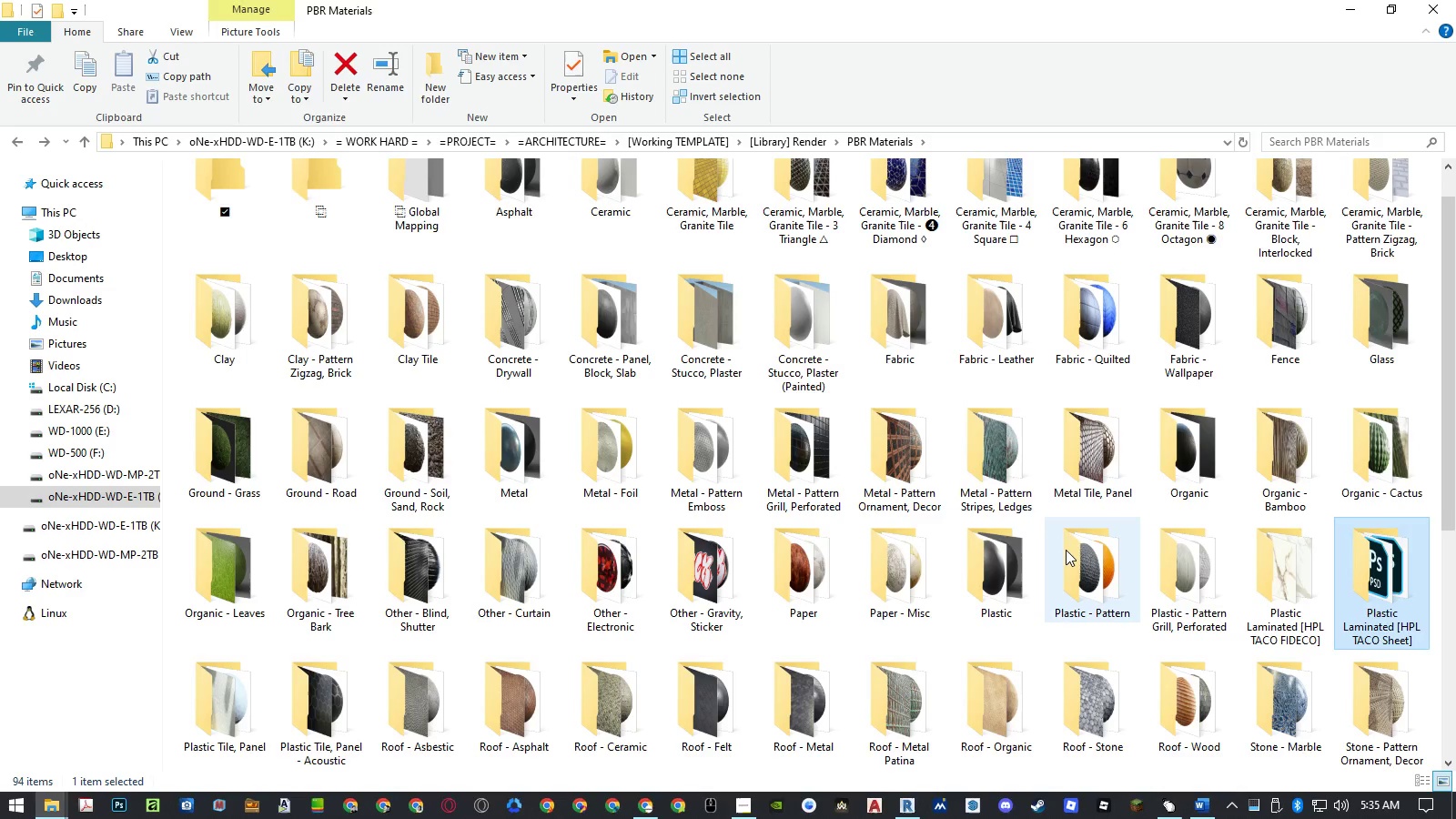 
key(ArrowRight)
 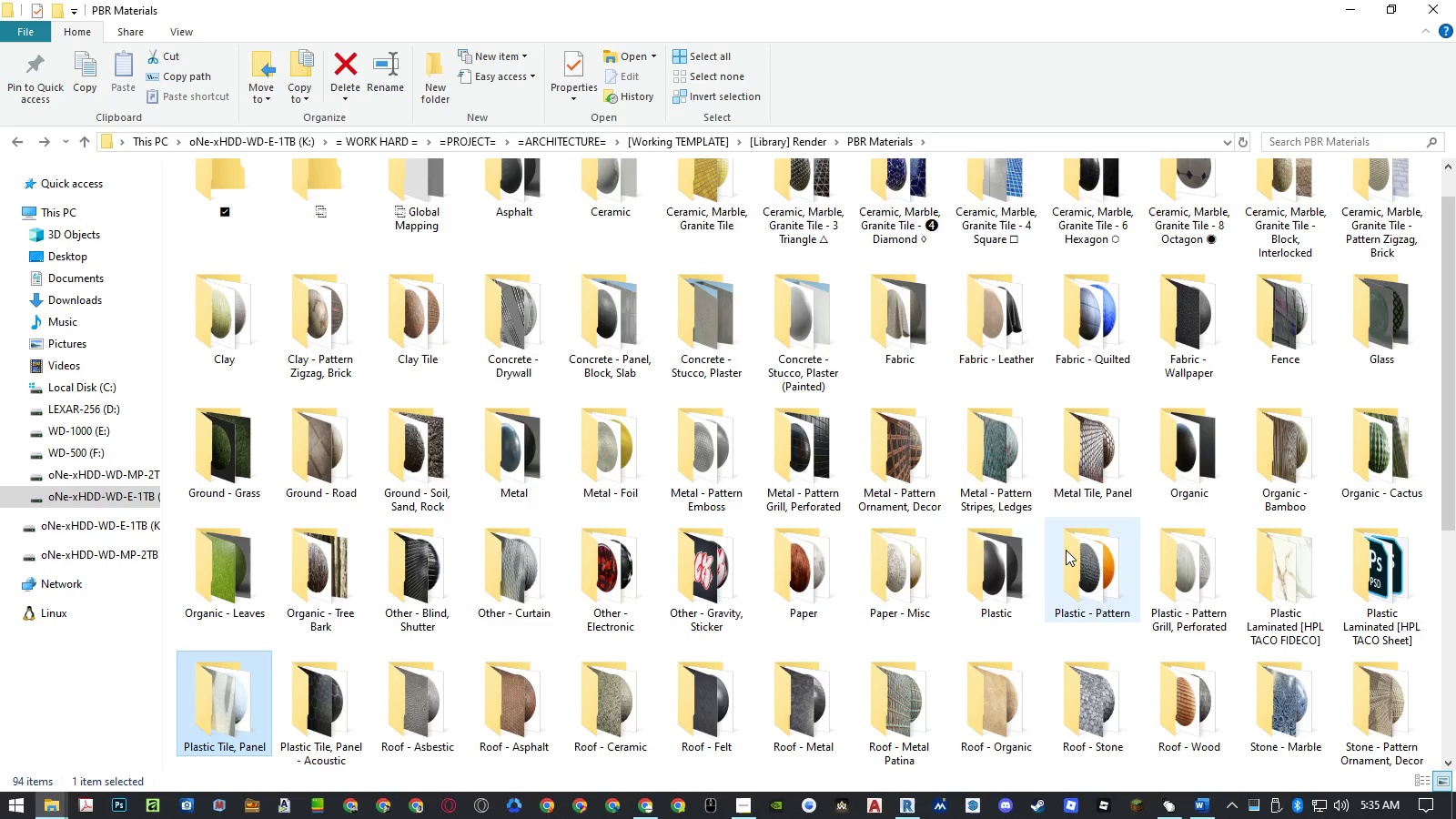 
key(ArrowRight)
 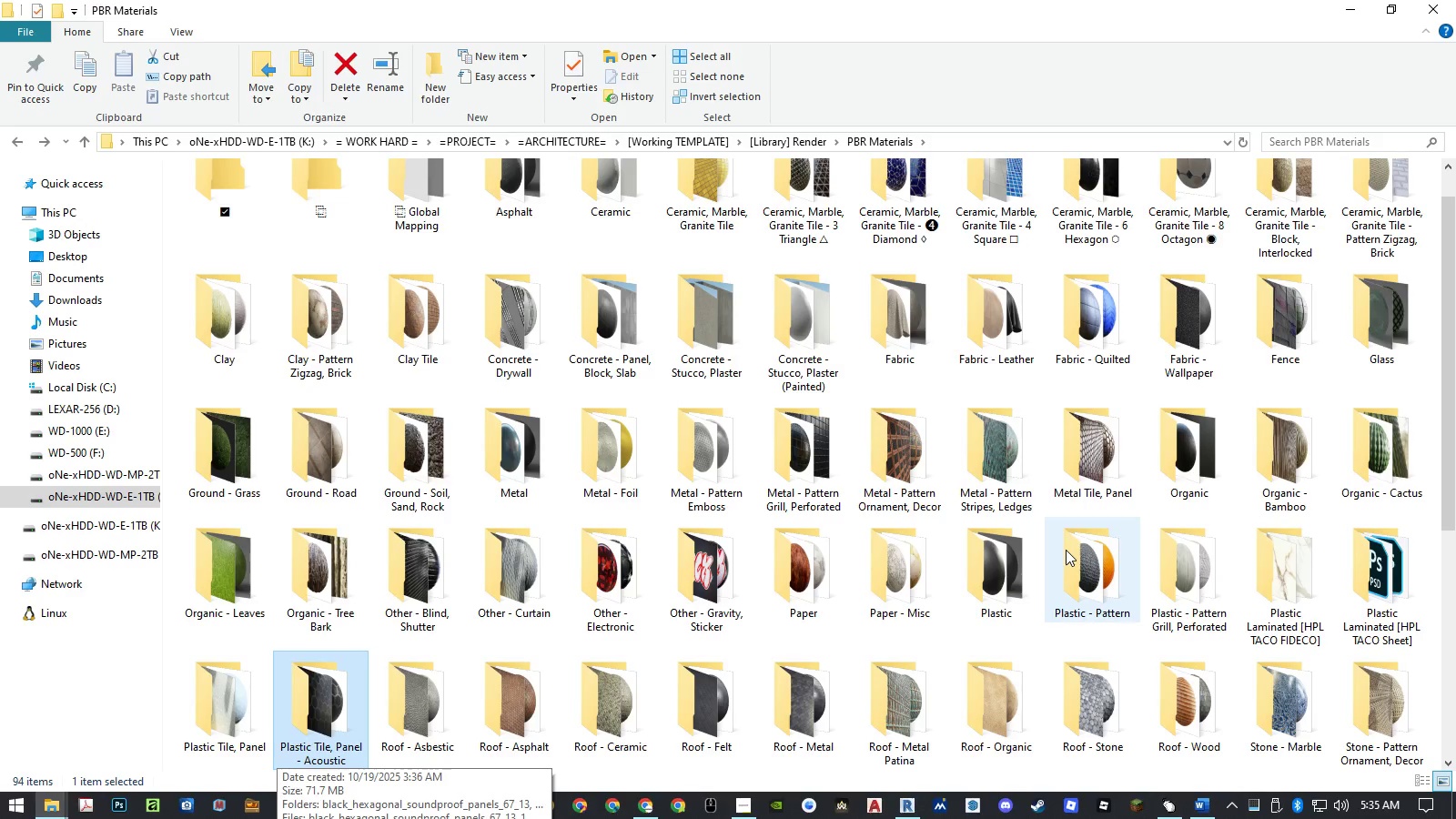 
key(Enter)
 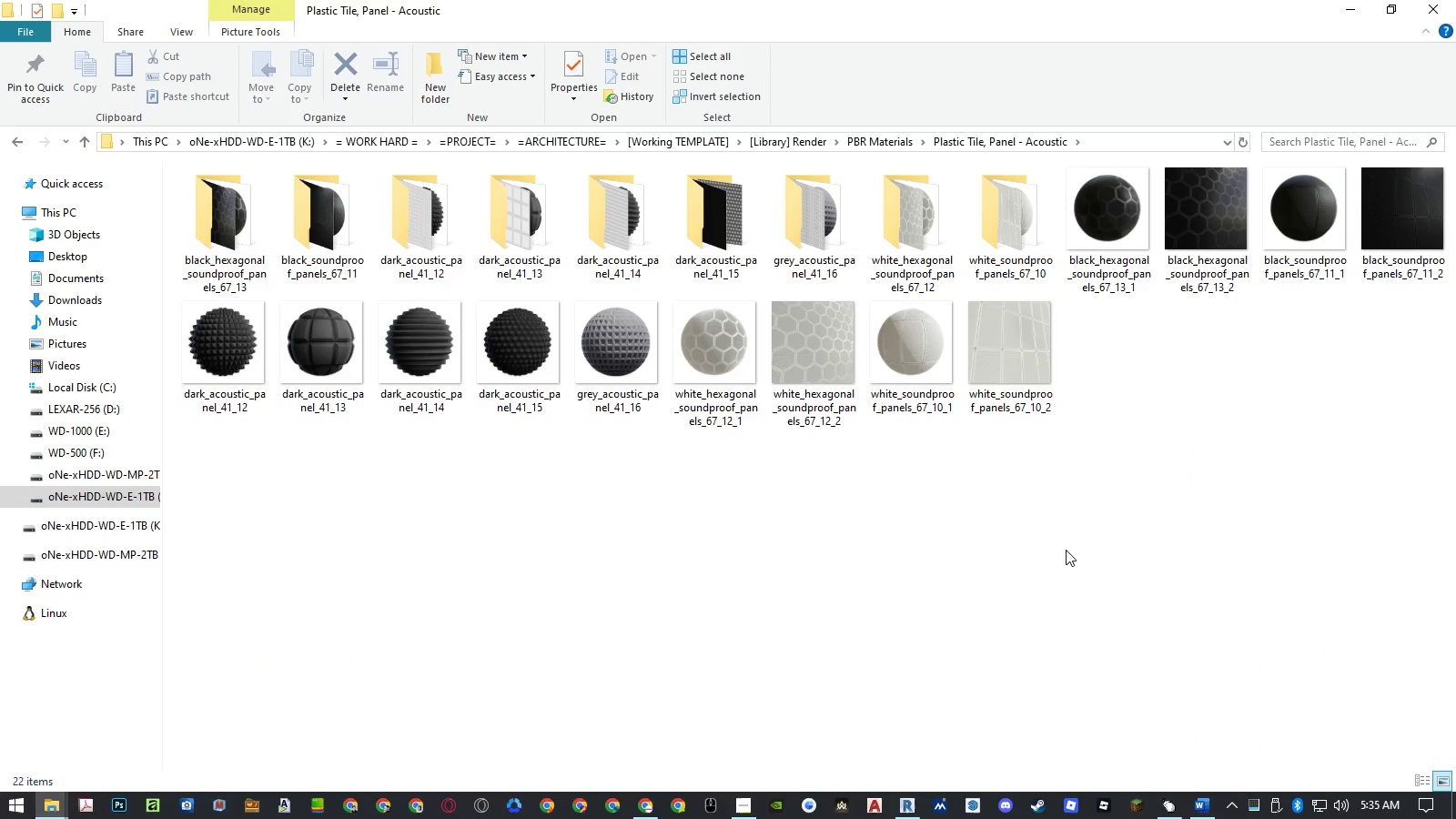 
wait(5.58)
 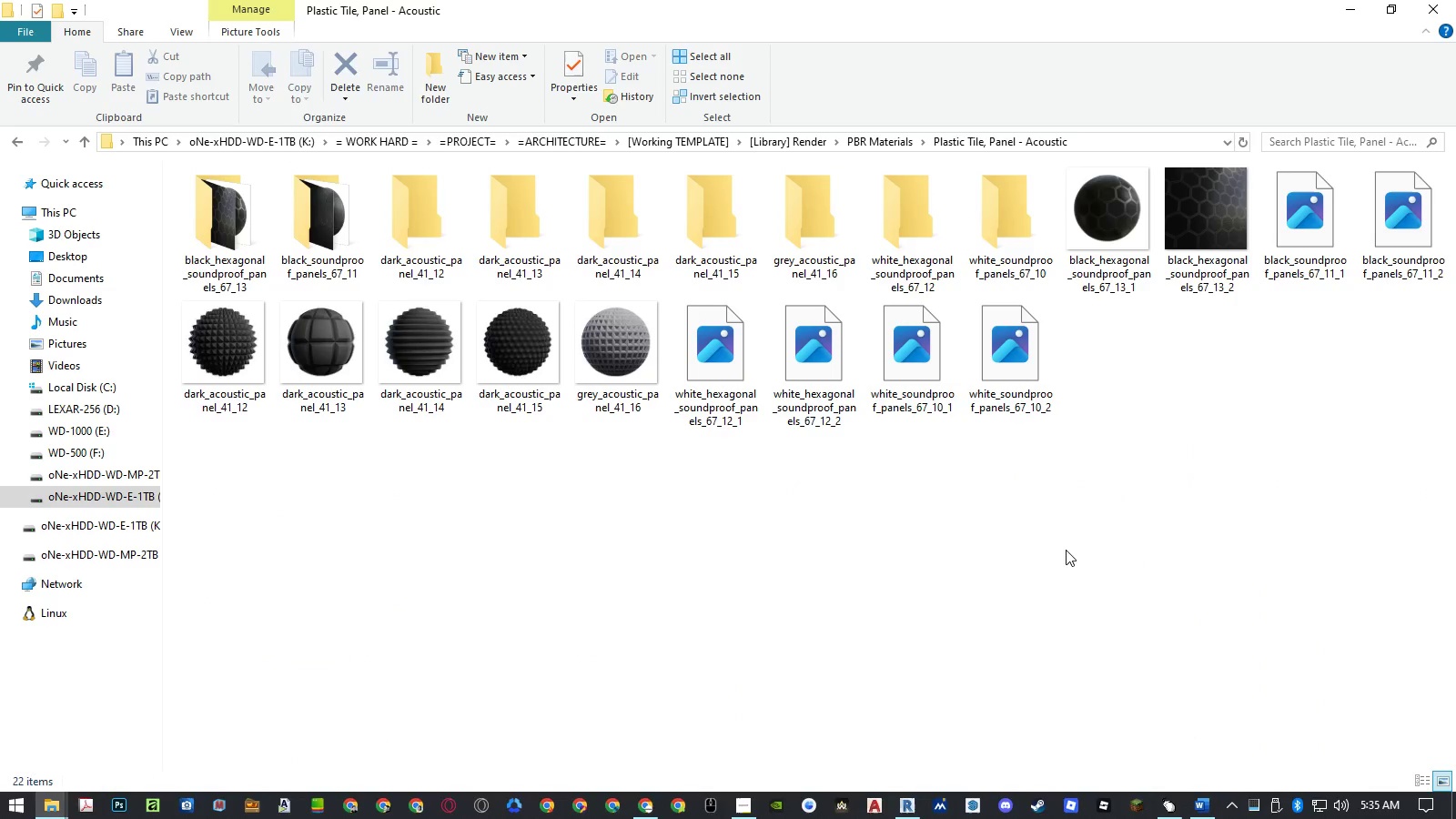 
double_click([1016, 355])
 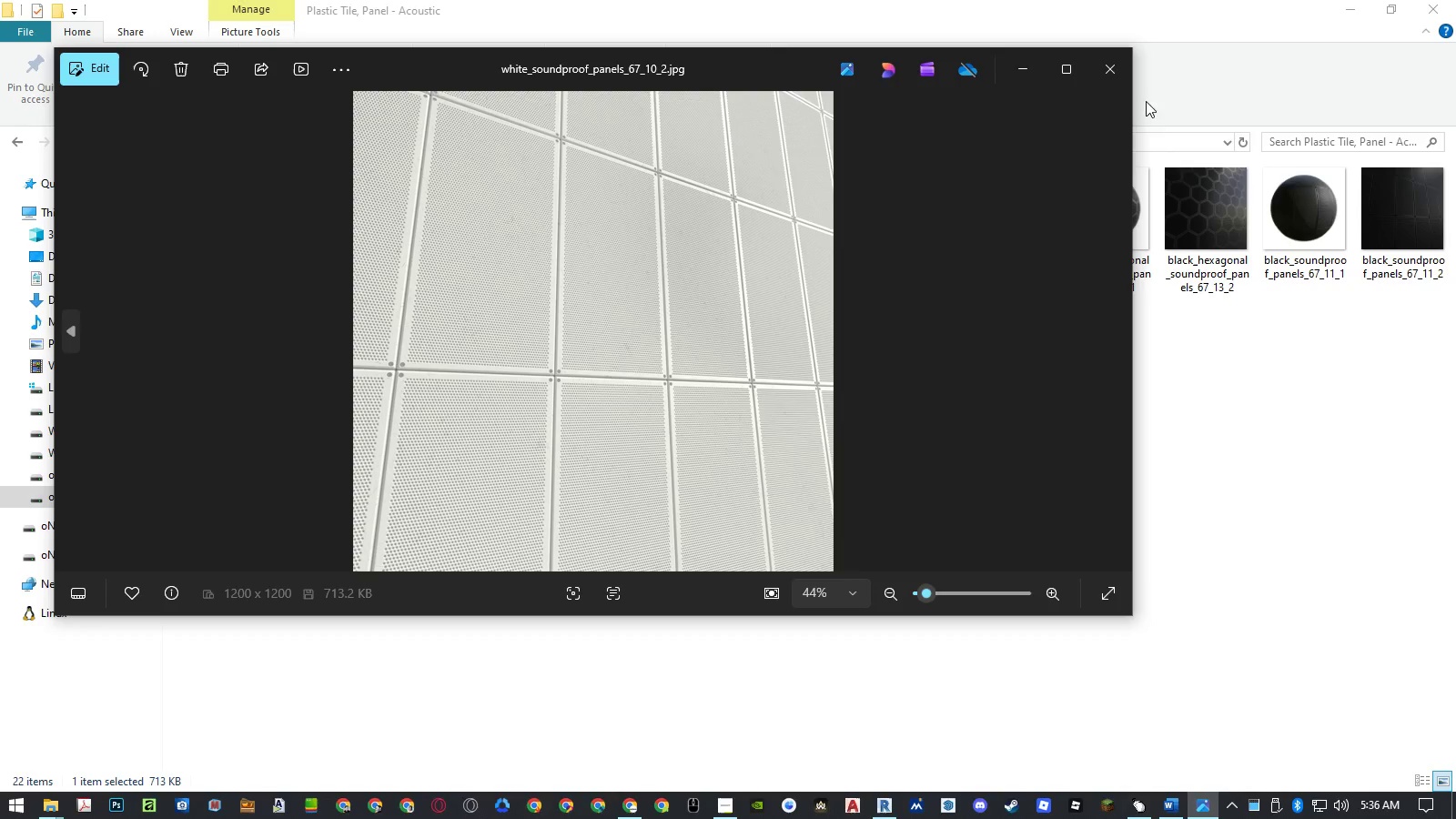 
wait(5.38)
 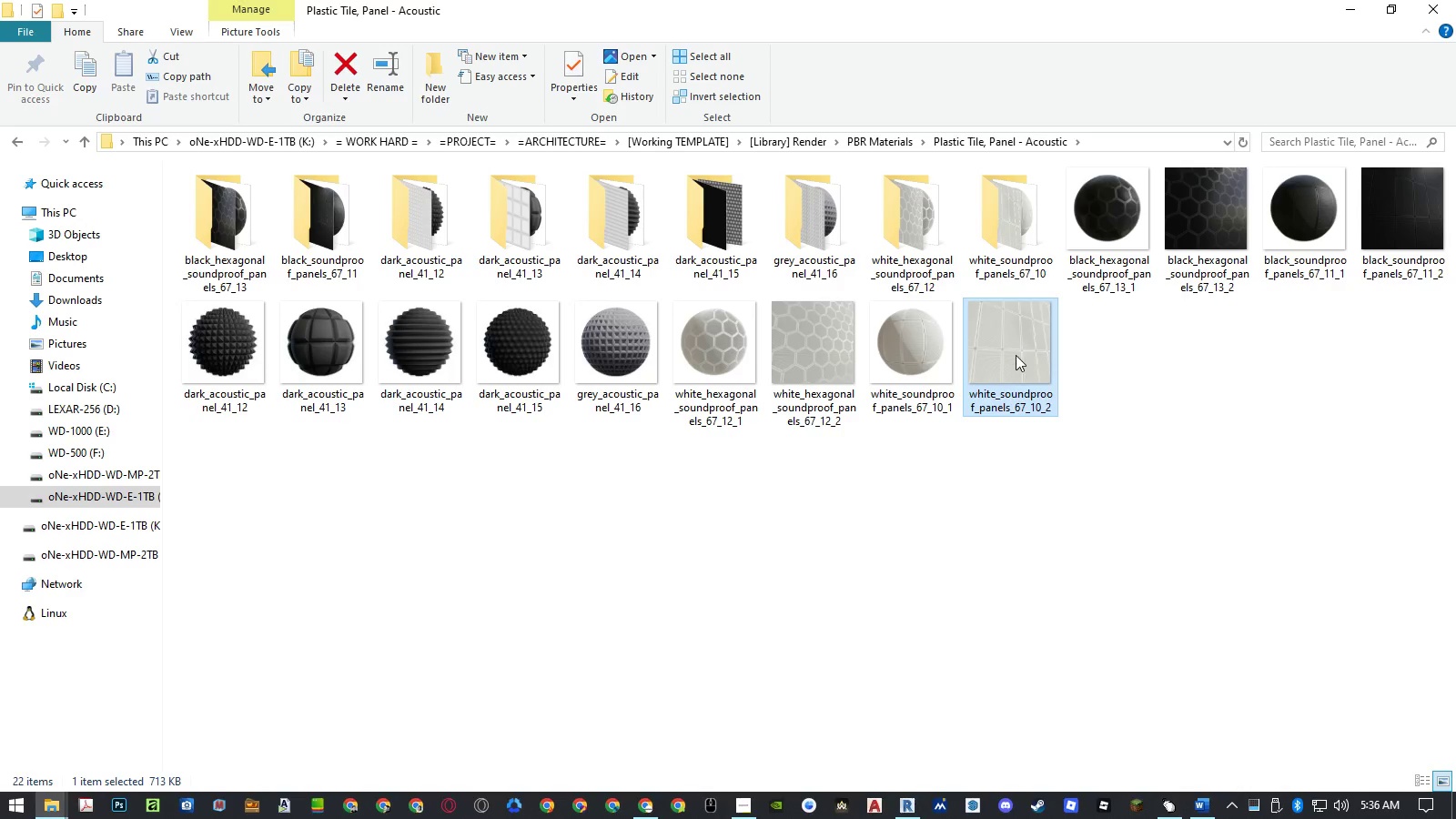 
left_click([1122, 72])
 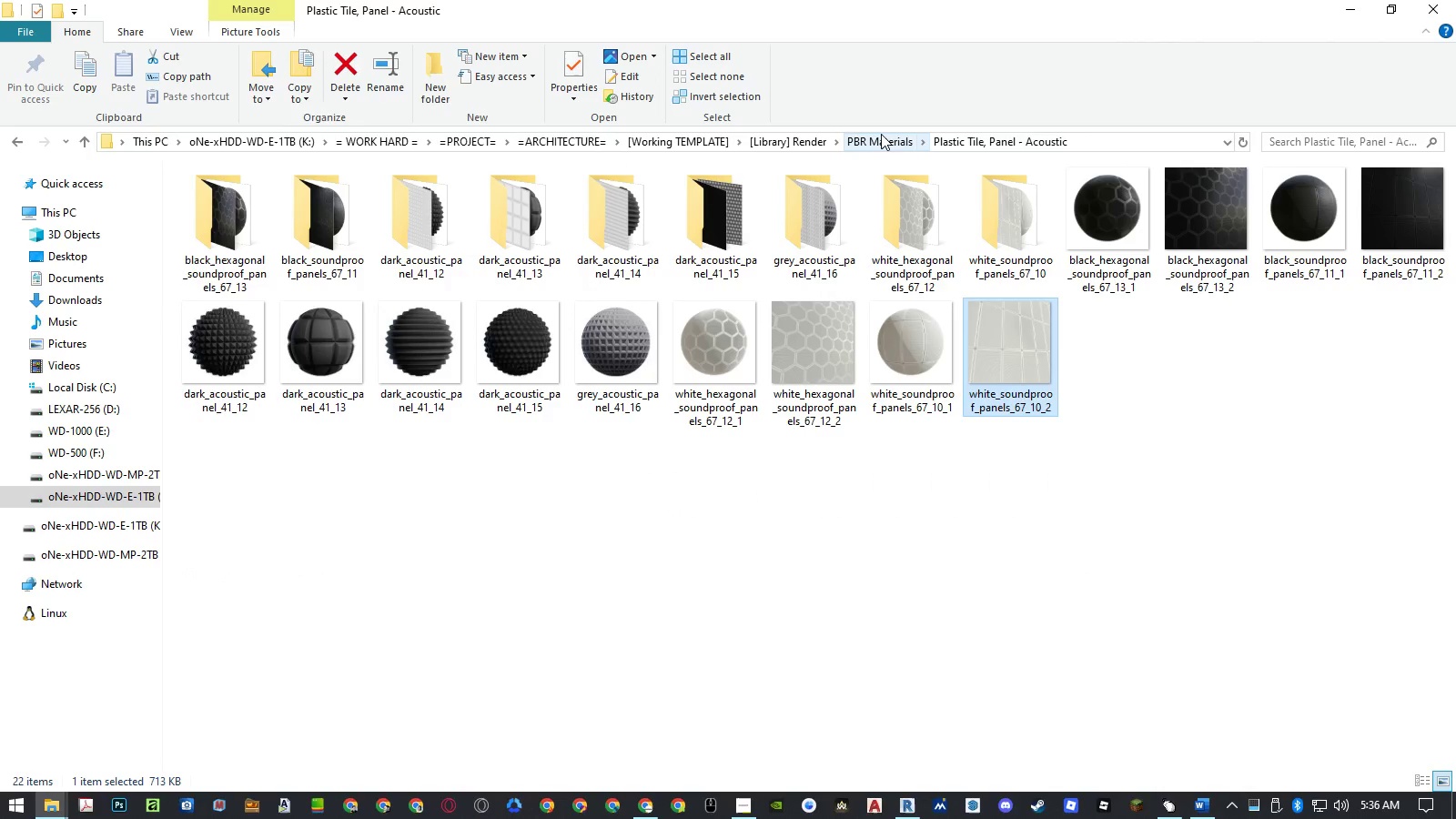 
left_click([881, 134])
 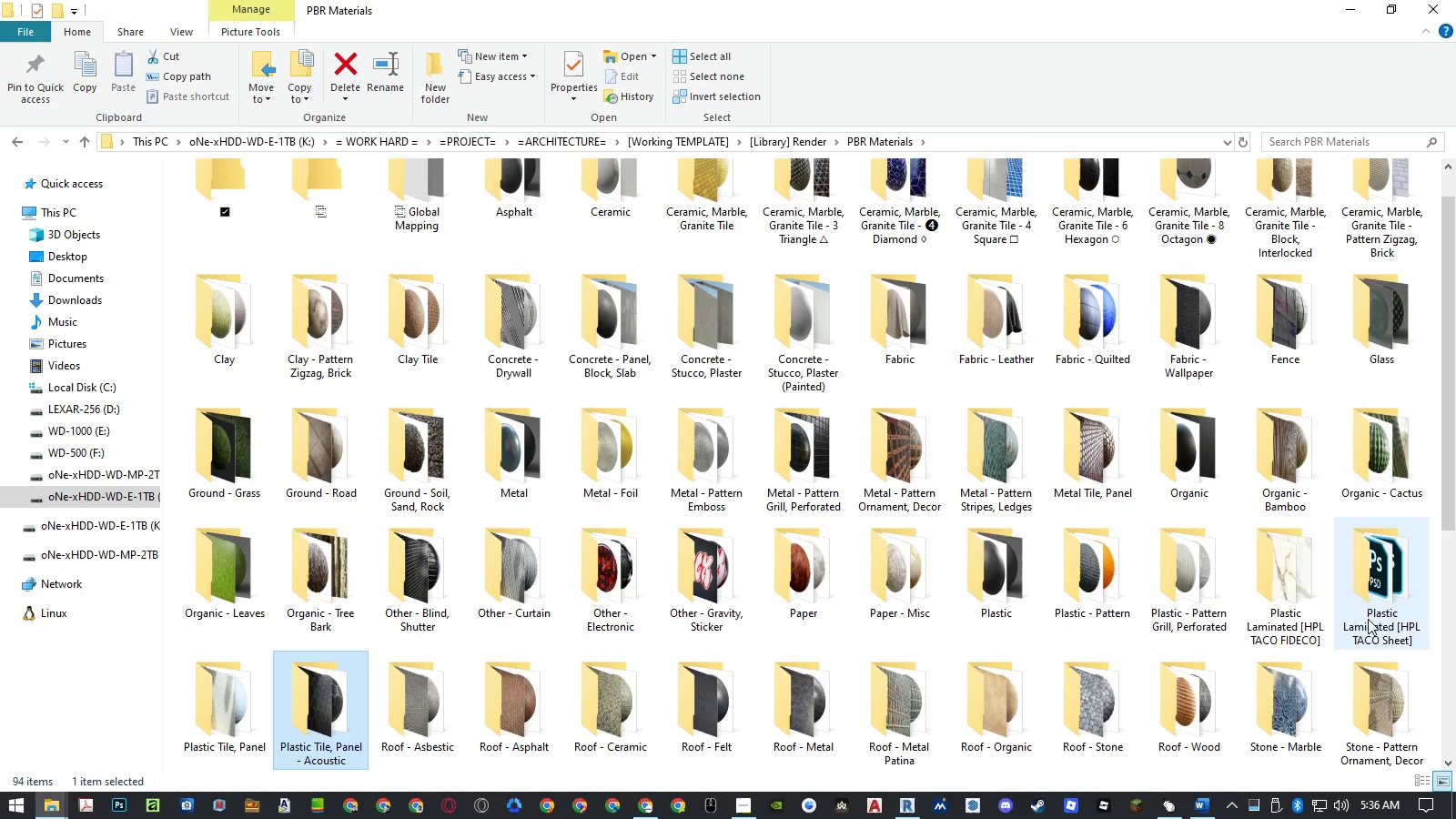 
double_click([1205, 598])
 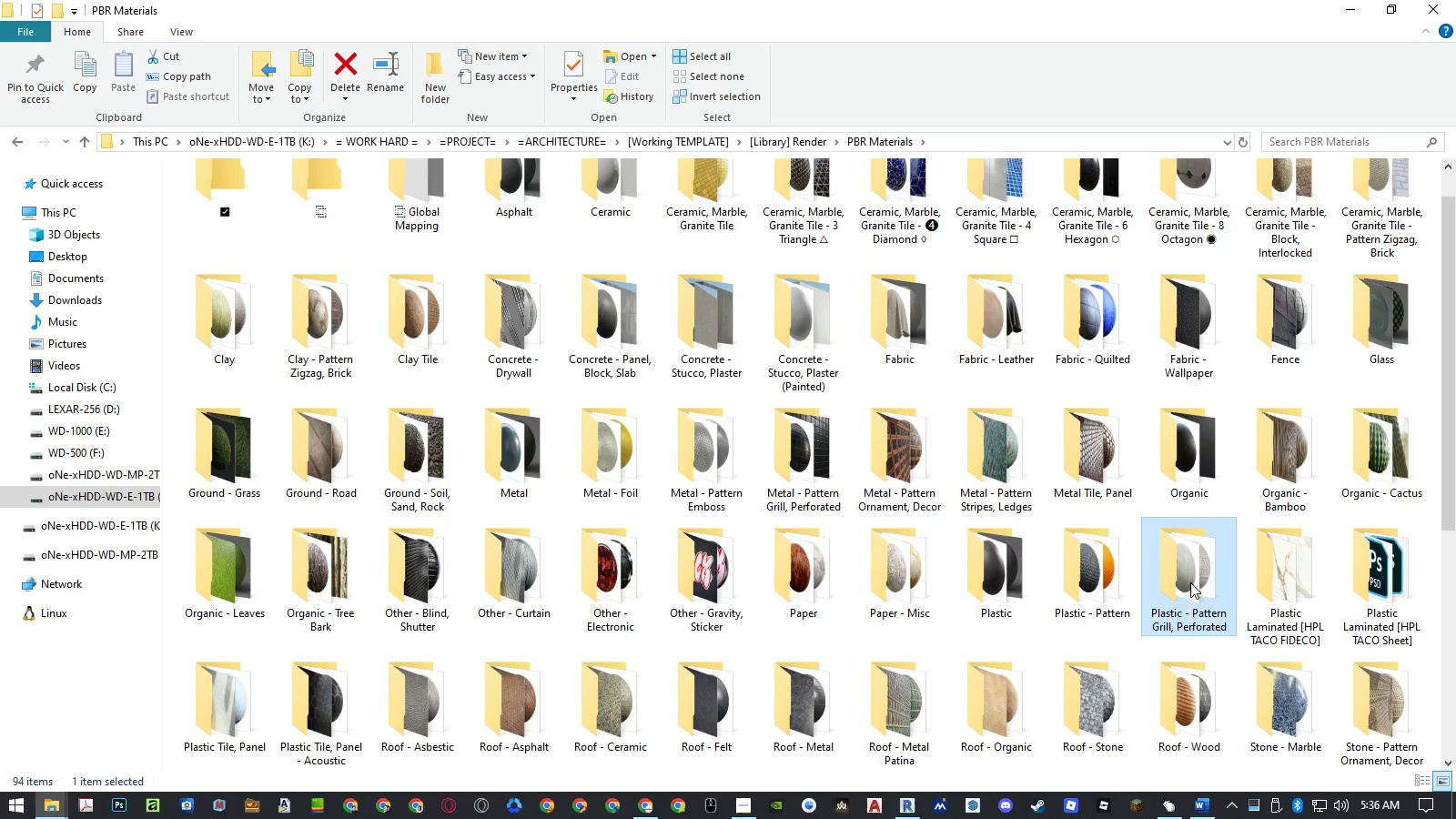 
double_click([1190, 582])
 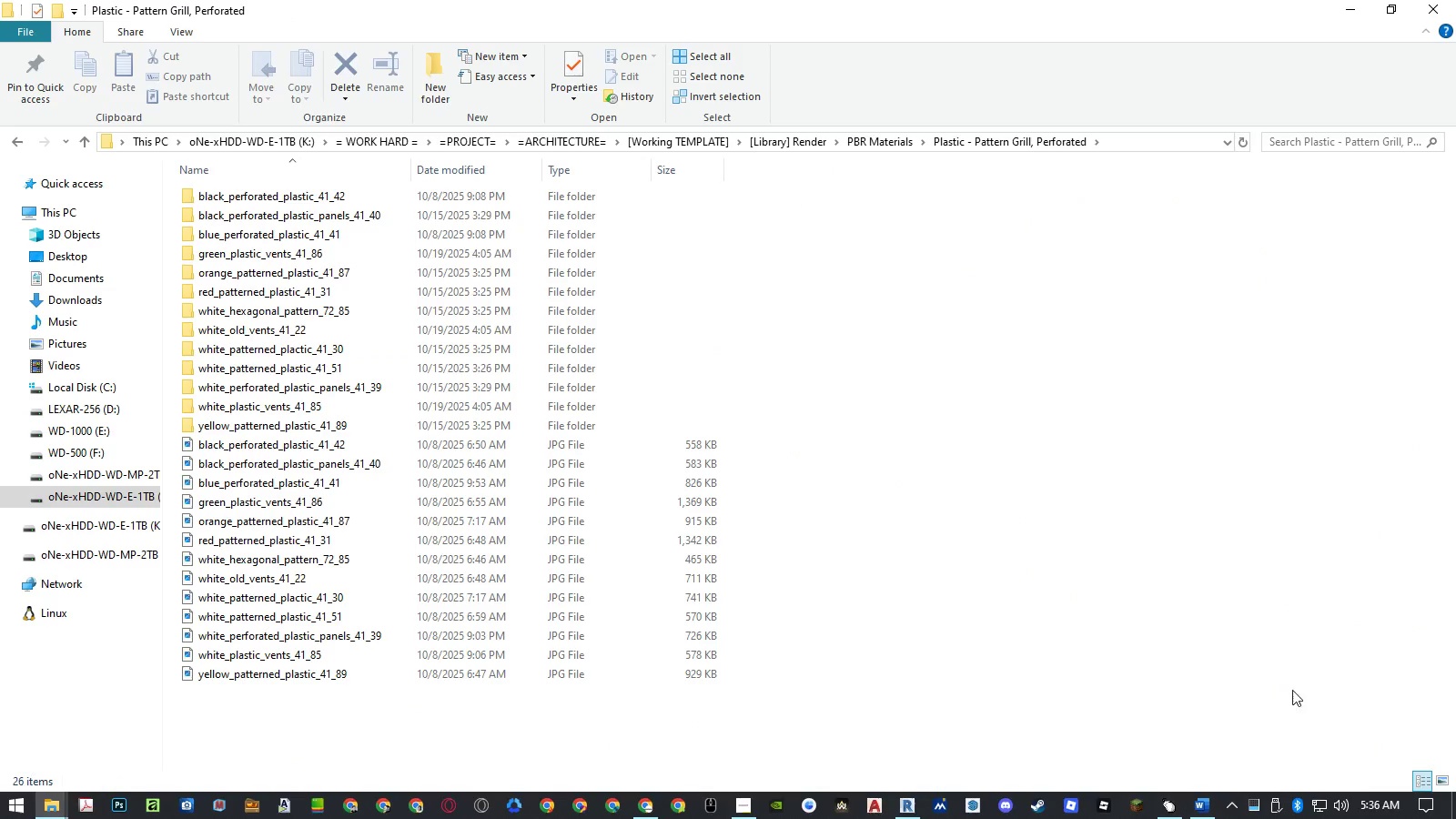 
left_click([1442, 781])
 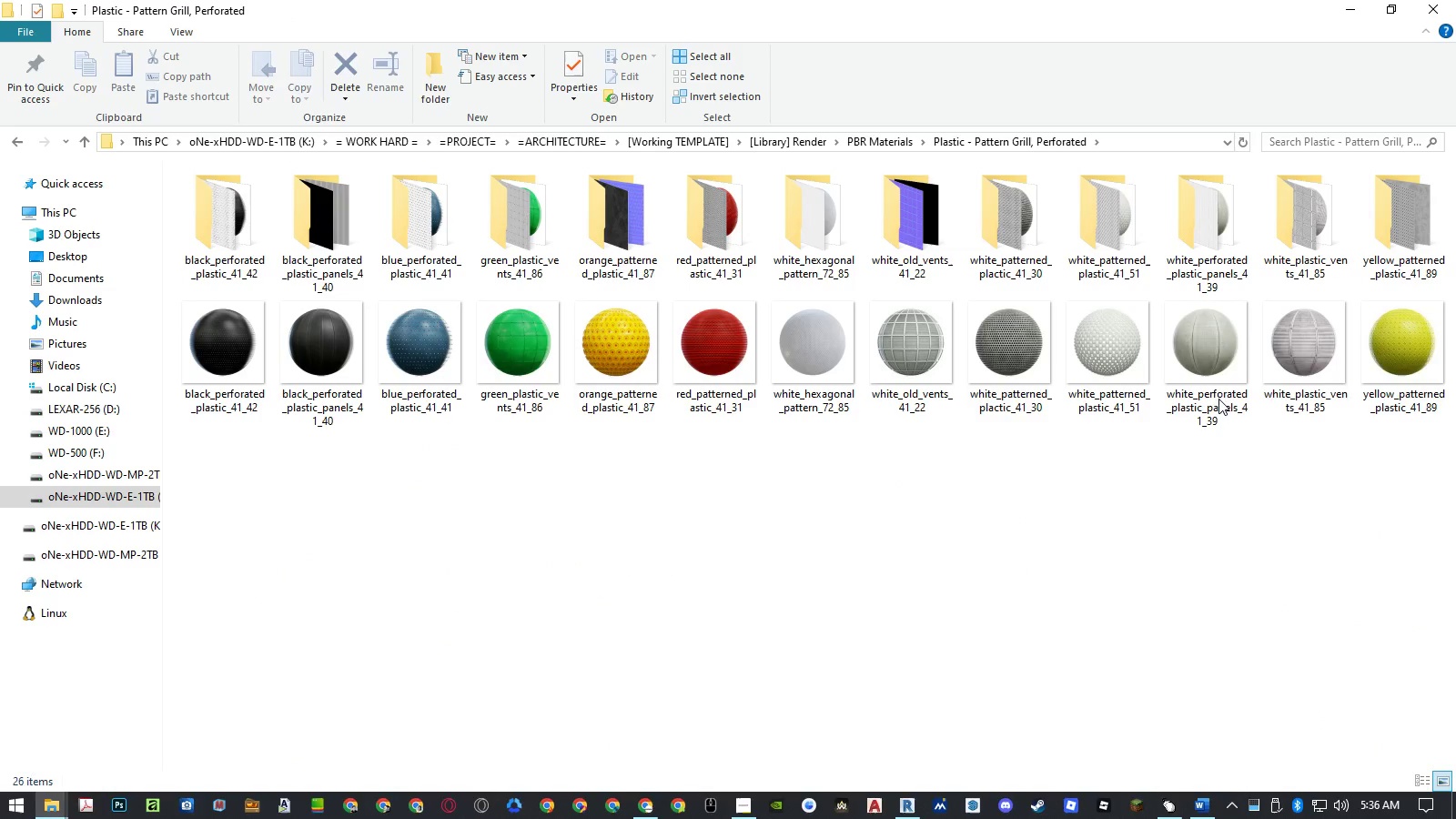 
double_click([1301, 364])
 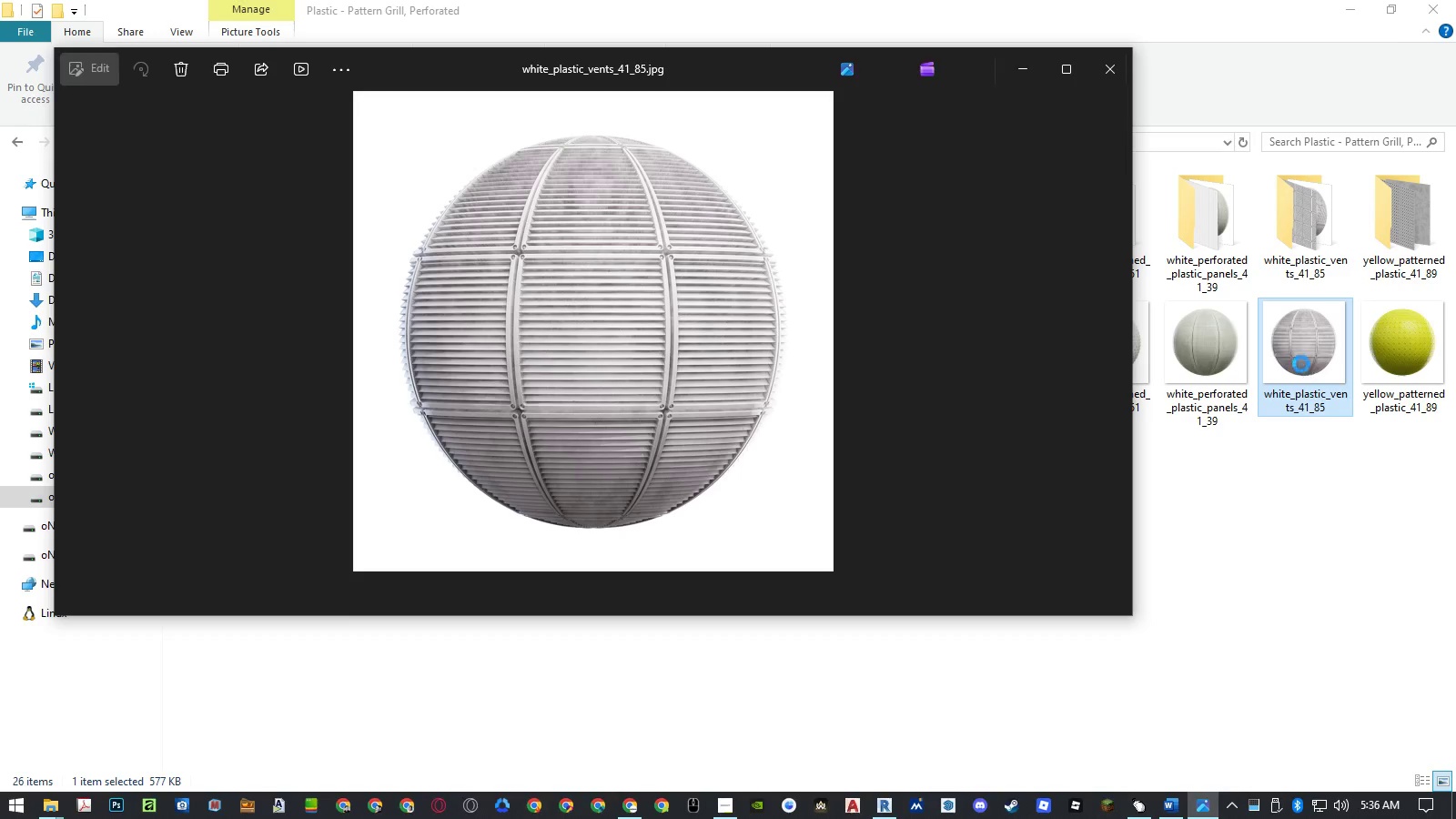 
key(ArrowLeft)
 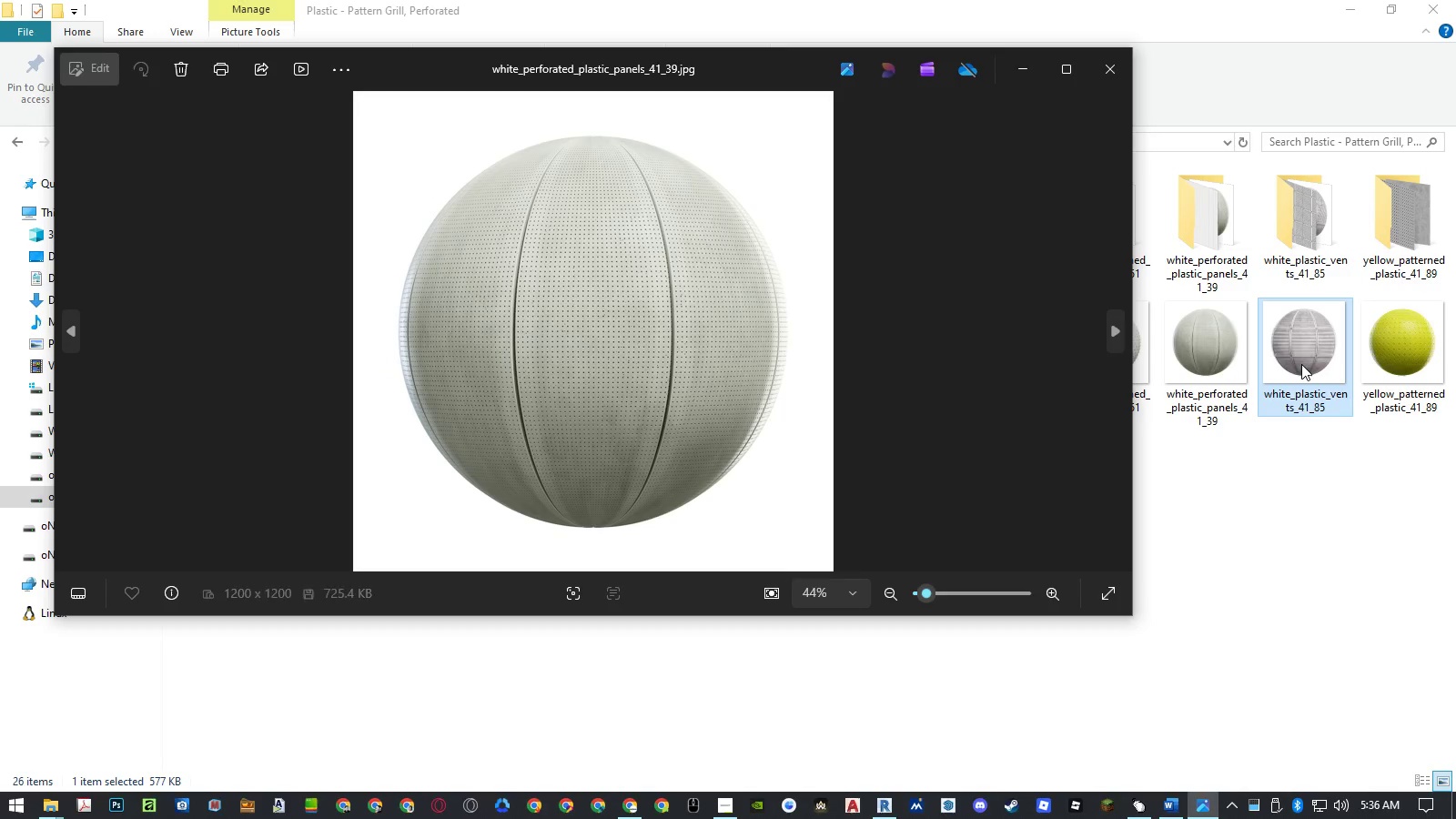 
key(ArrowLeft)
 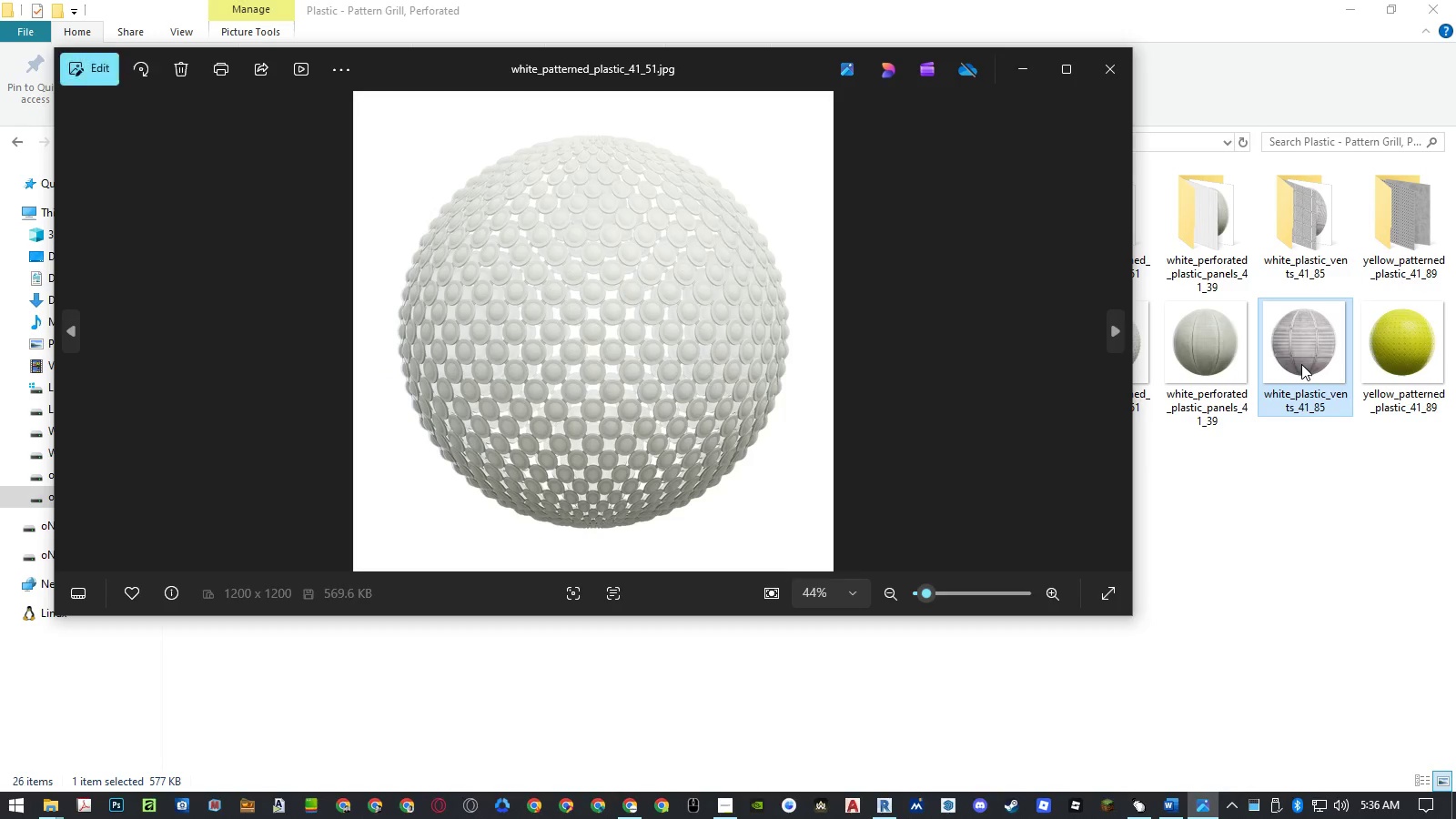 
key(ArrowLeft)
 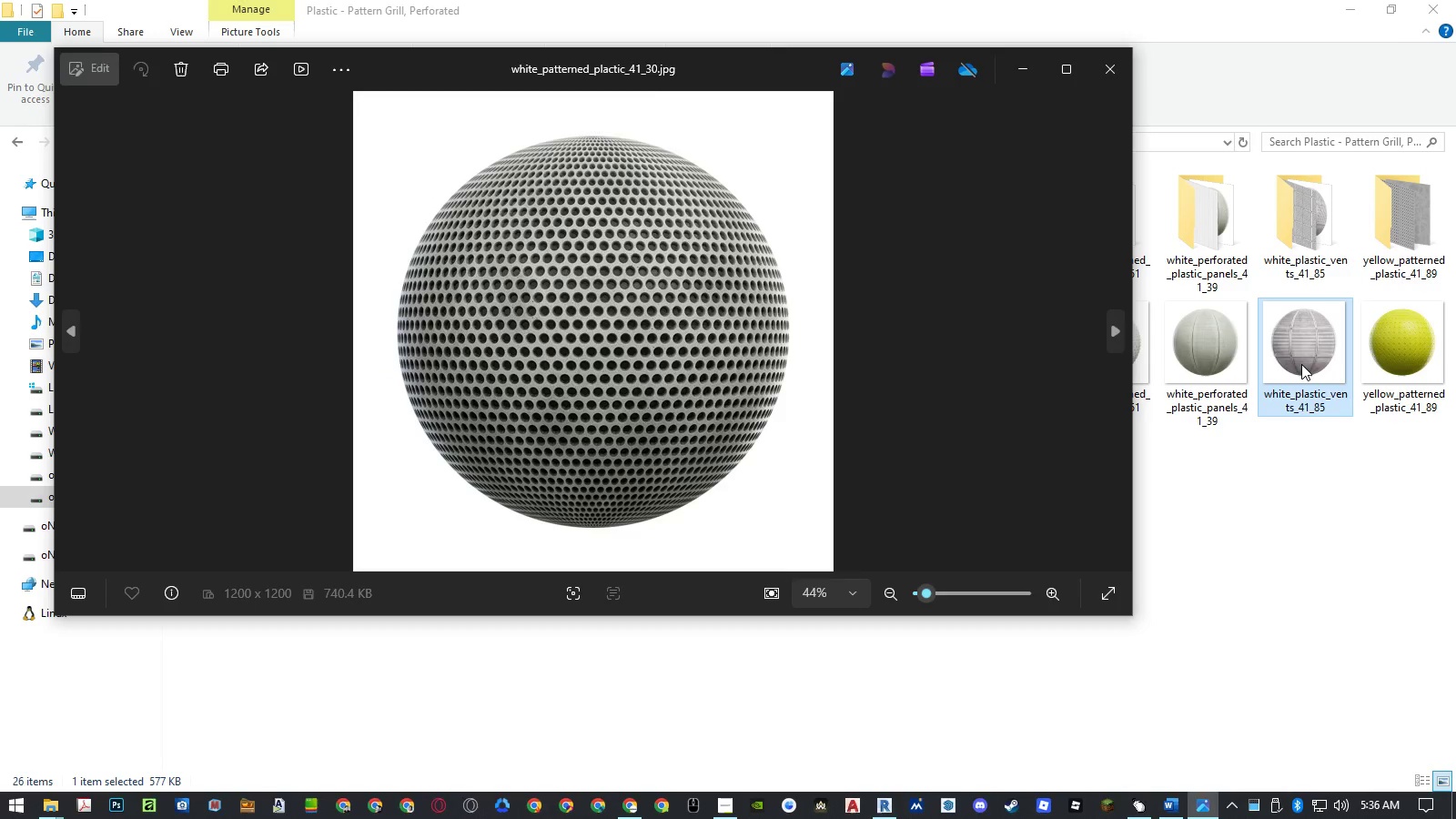 
key(ArrowLeft)
 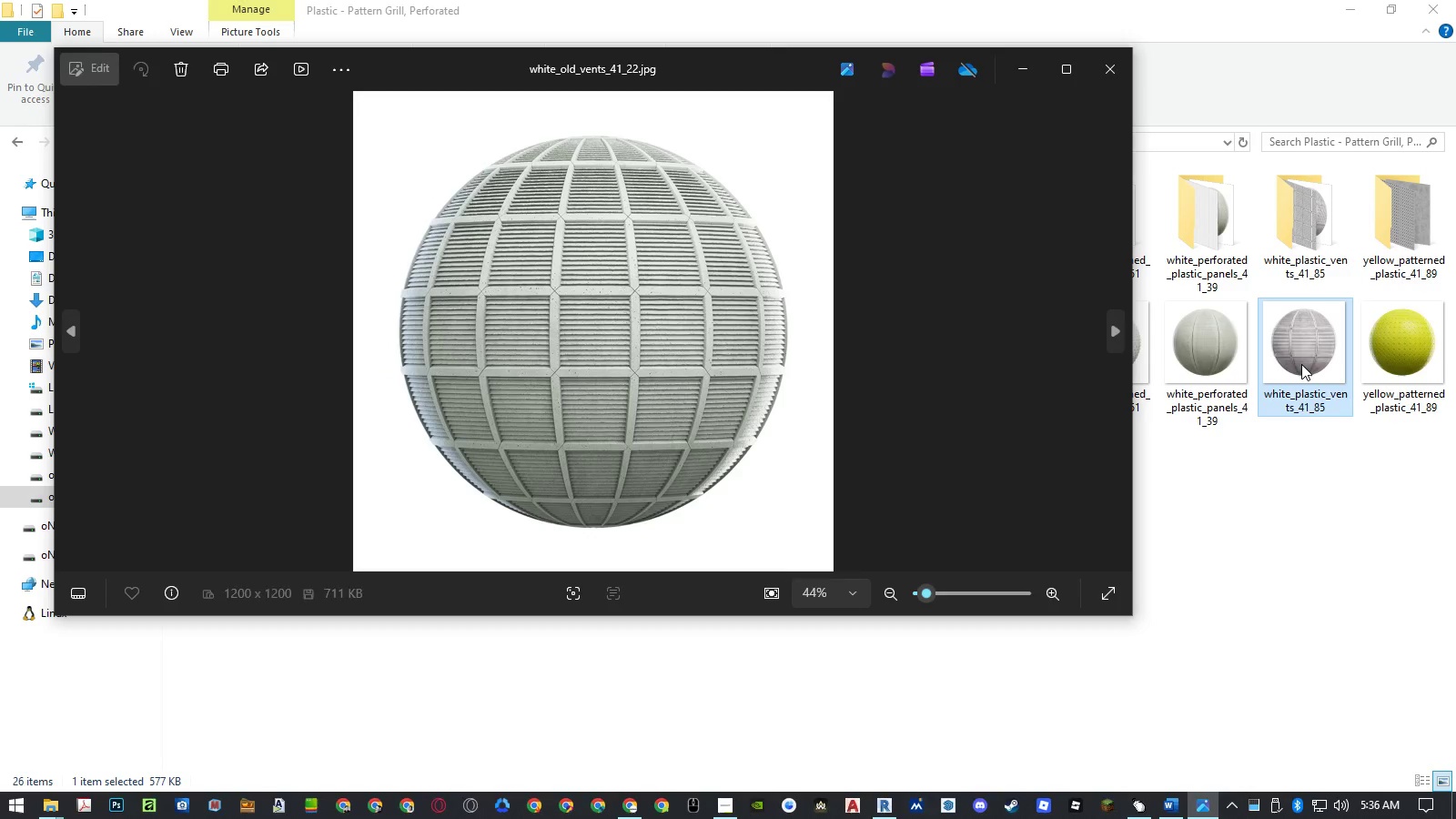 
key(ArrowLeft)
 